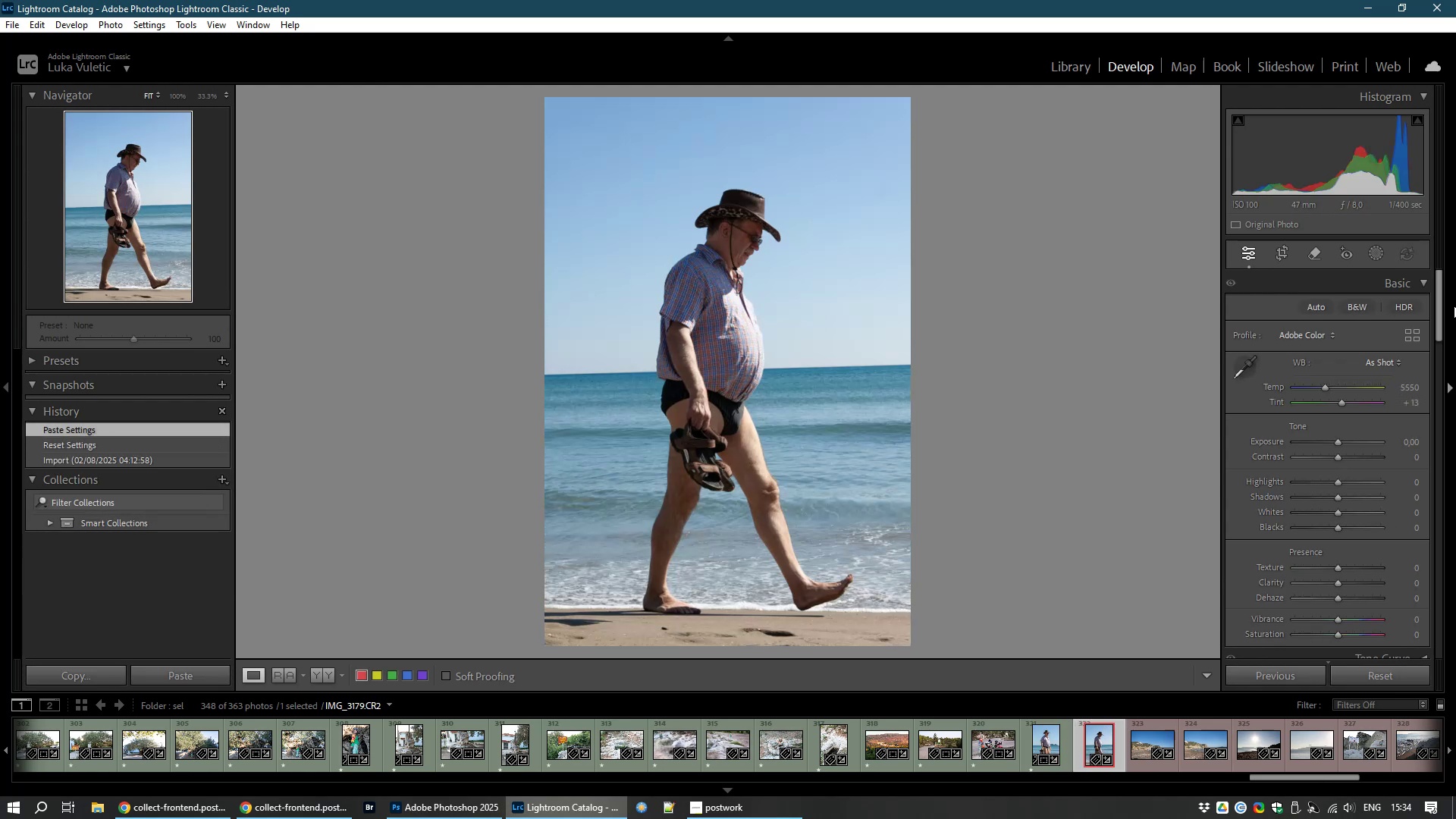 
left_click([1281, 251])
 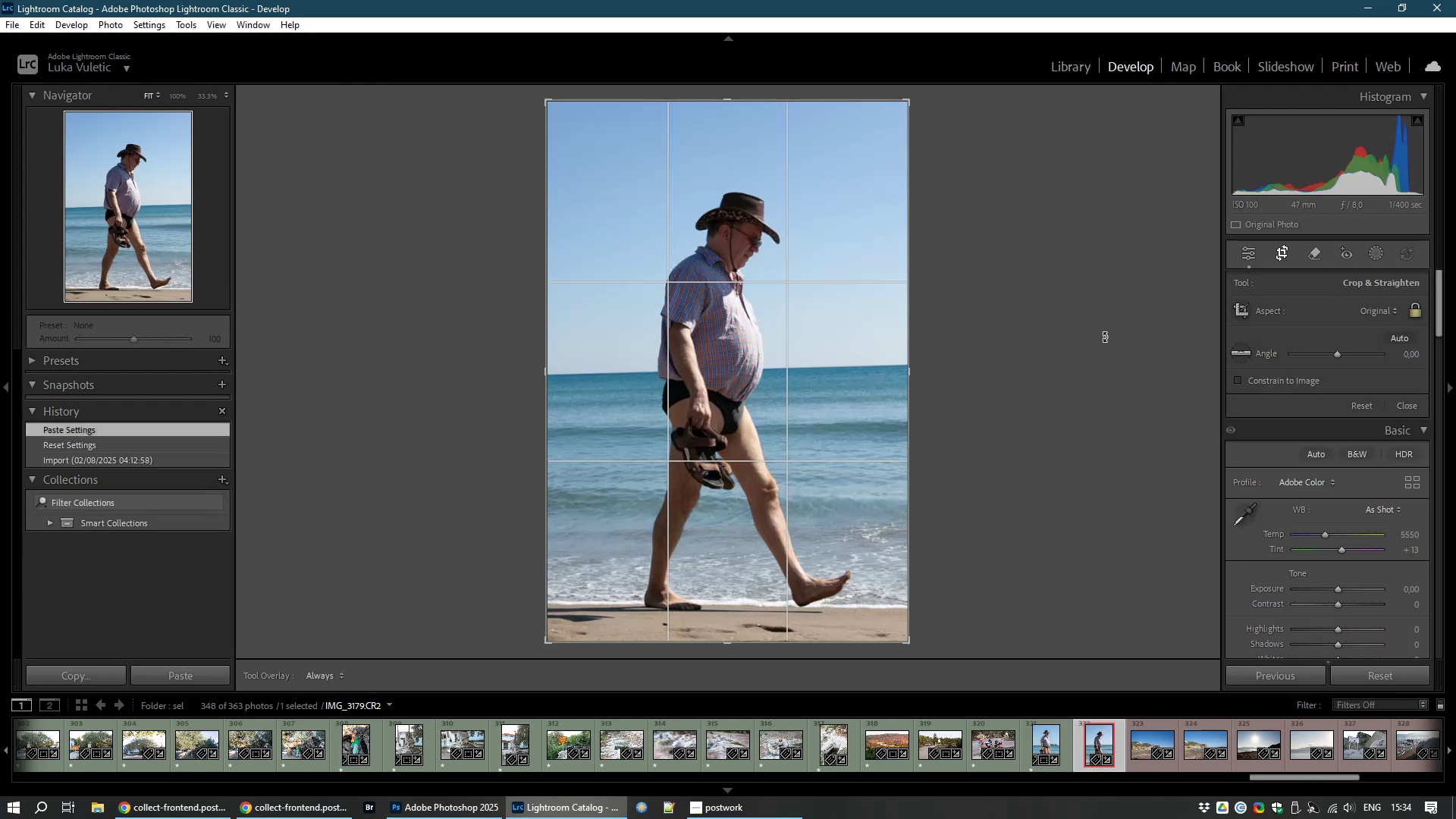 
left_click_drag(start_coordinate=[1106, 336], to_coordinate=[1109, 346])
 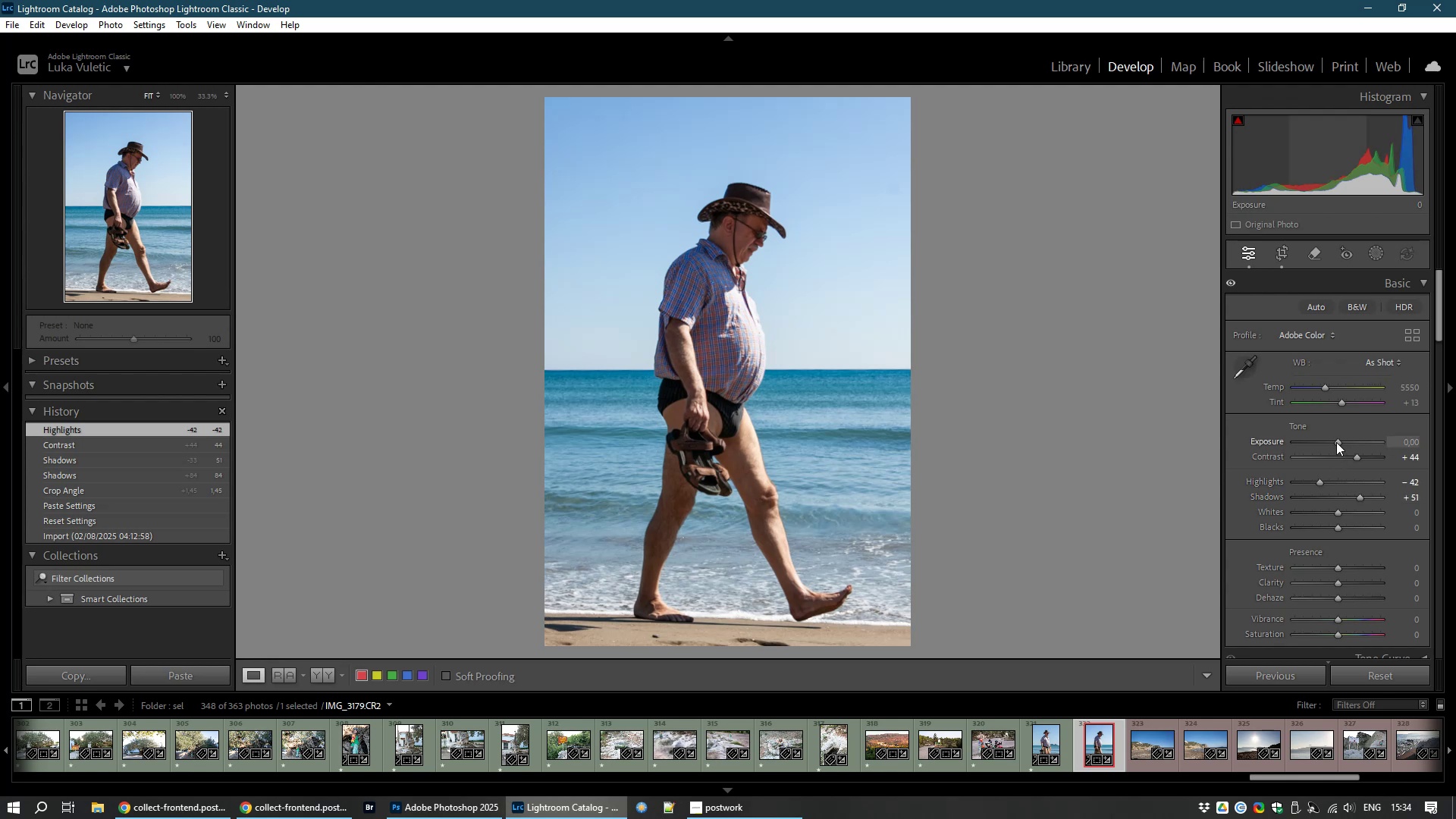 
wait(25.44)
 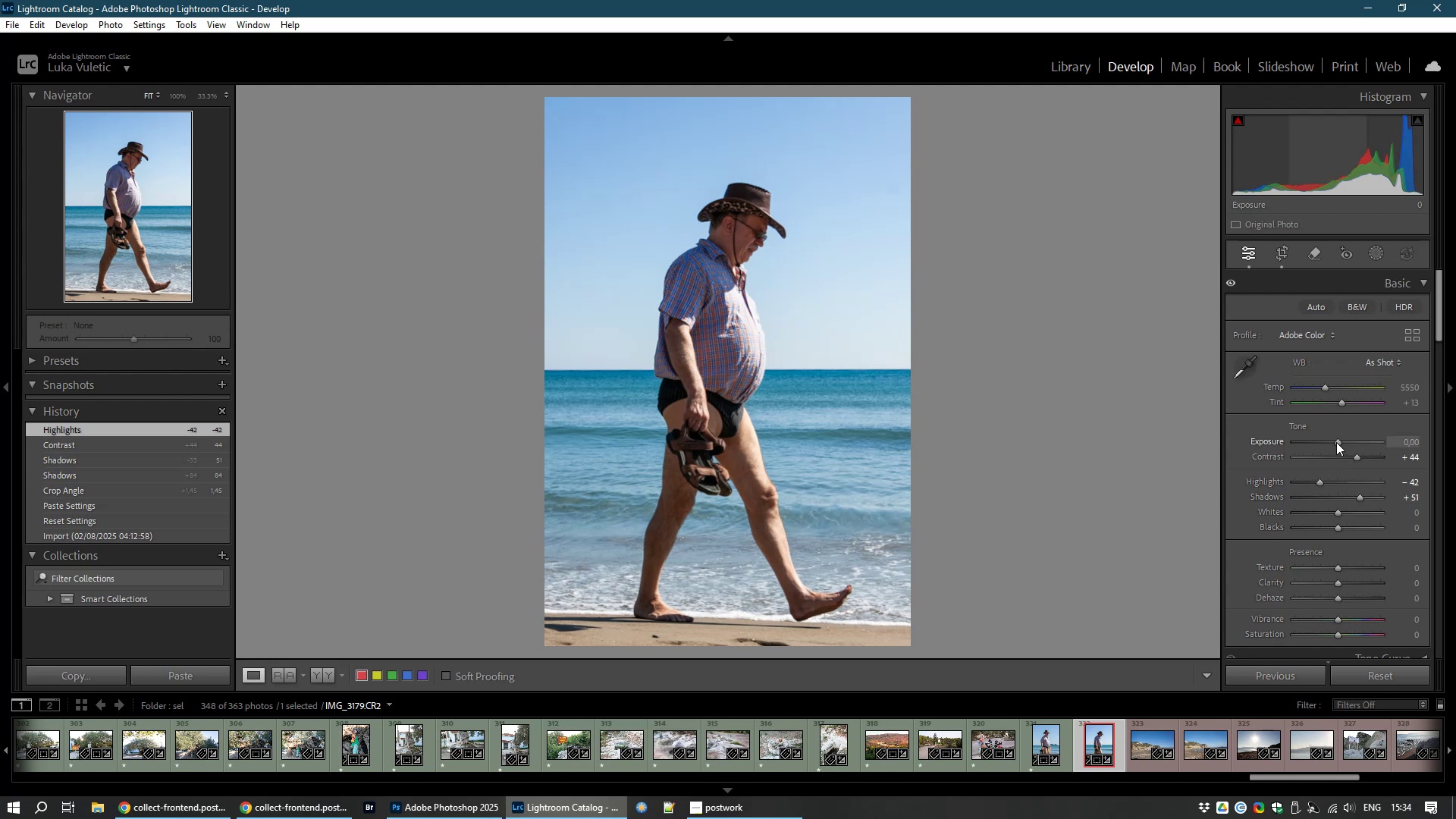 
type(81)
 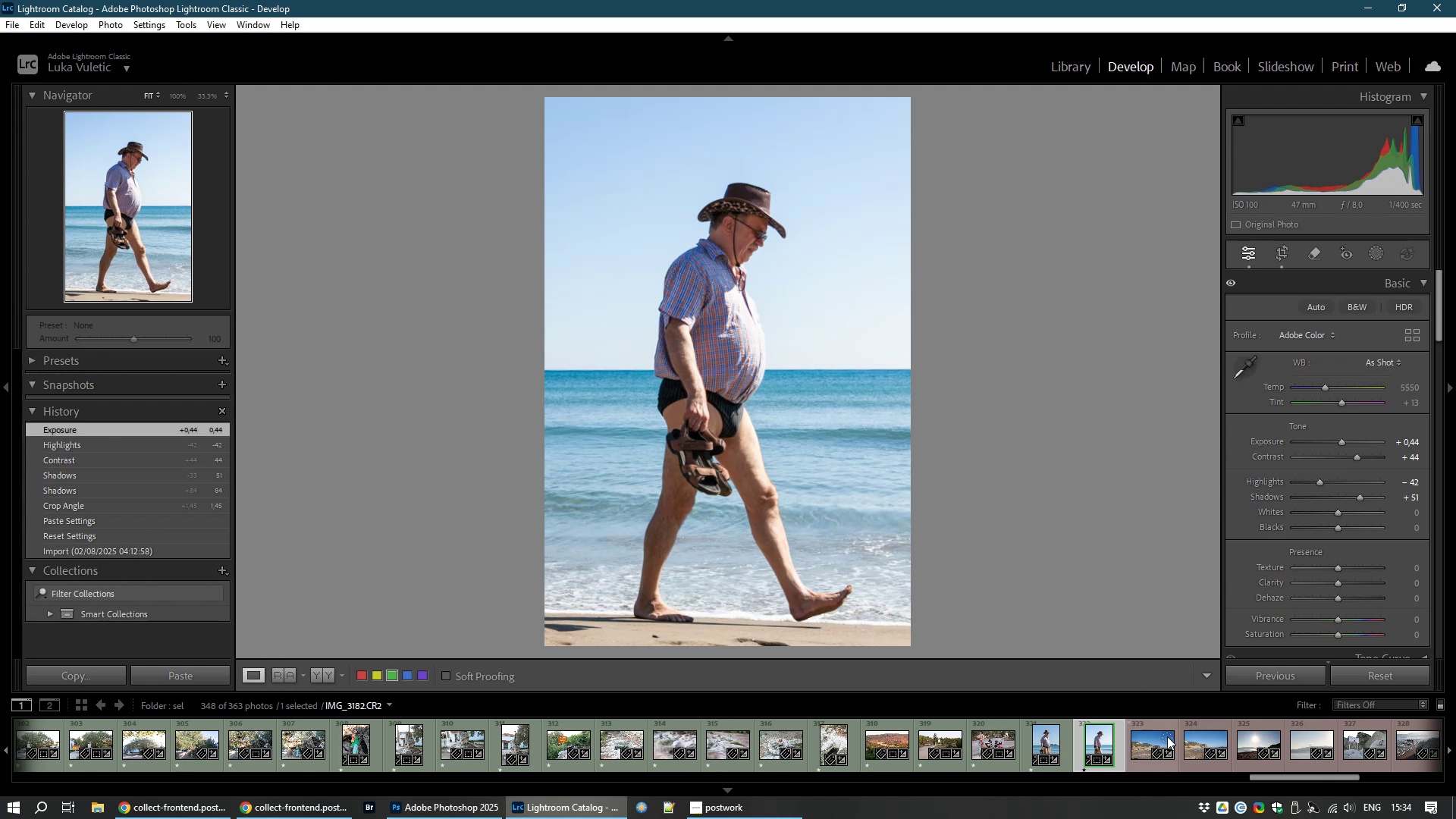 
left_click([1141, 739])
 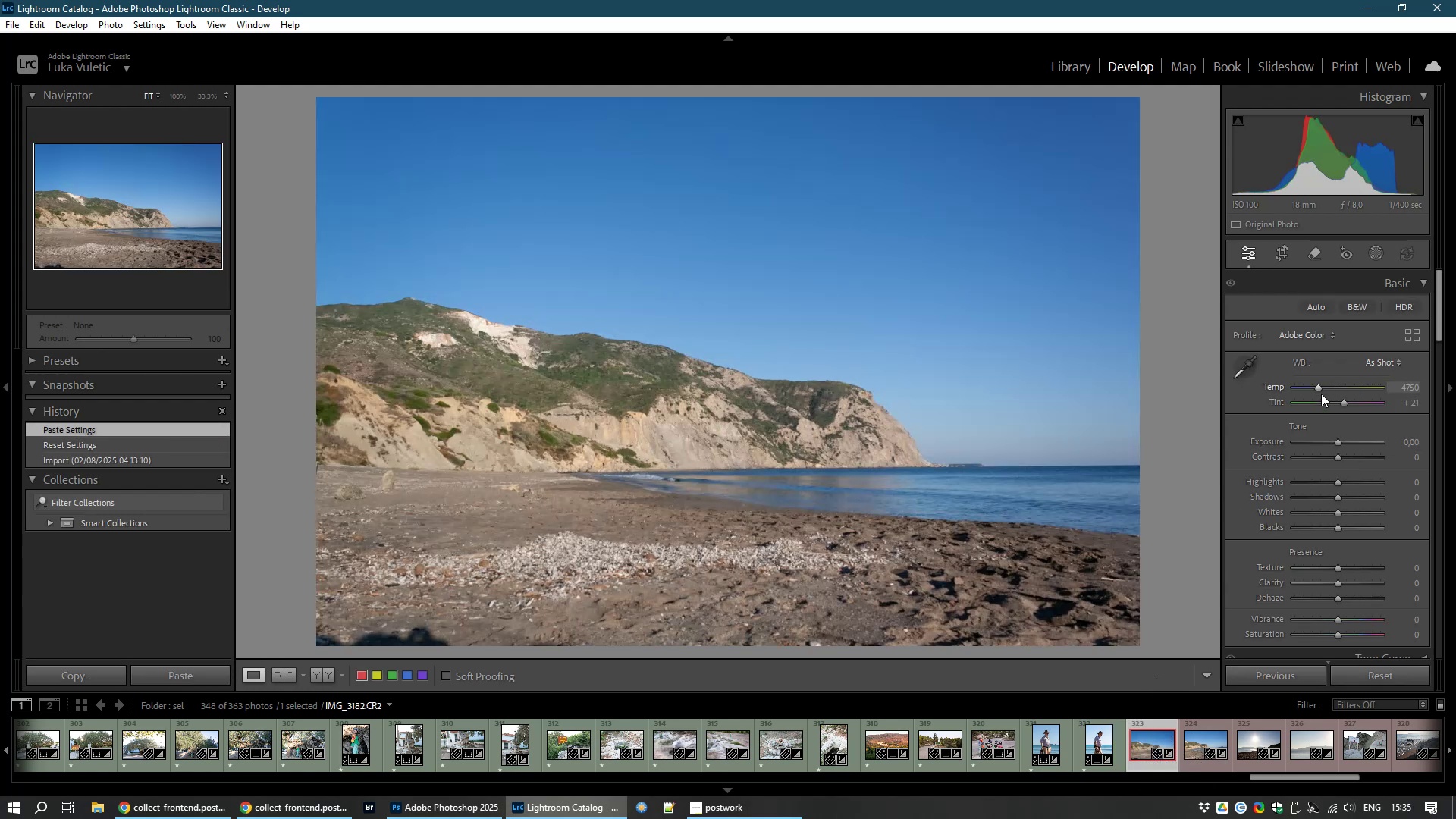 
wait(6.64)
 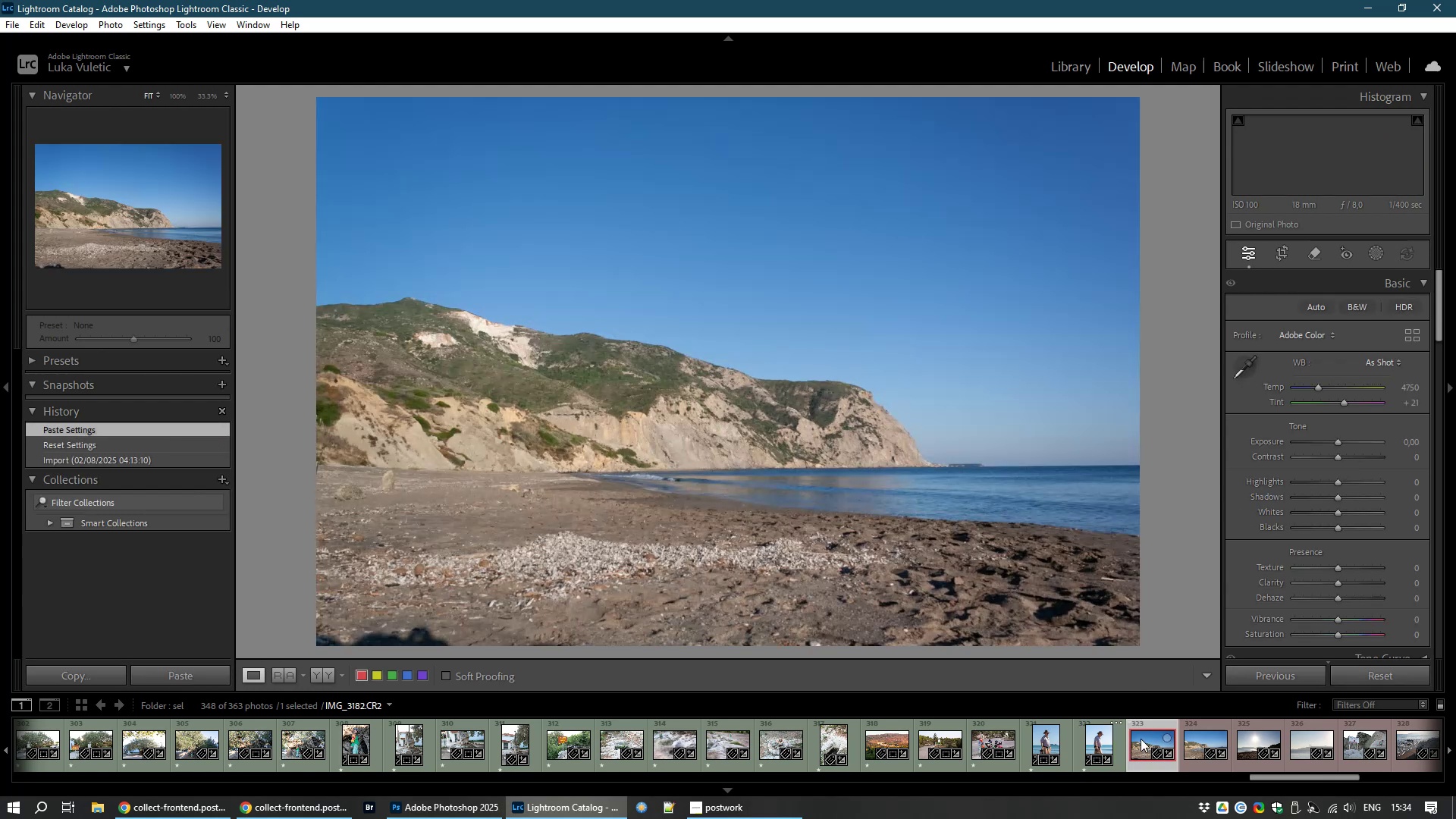 
left_click_drag(start_coordinate=[1337, 453], to_coordinate=[1346, 457])
 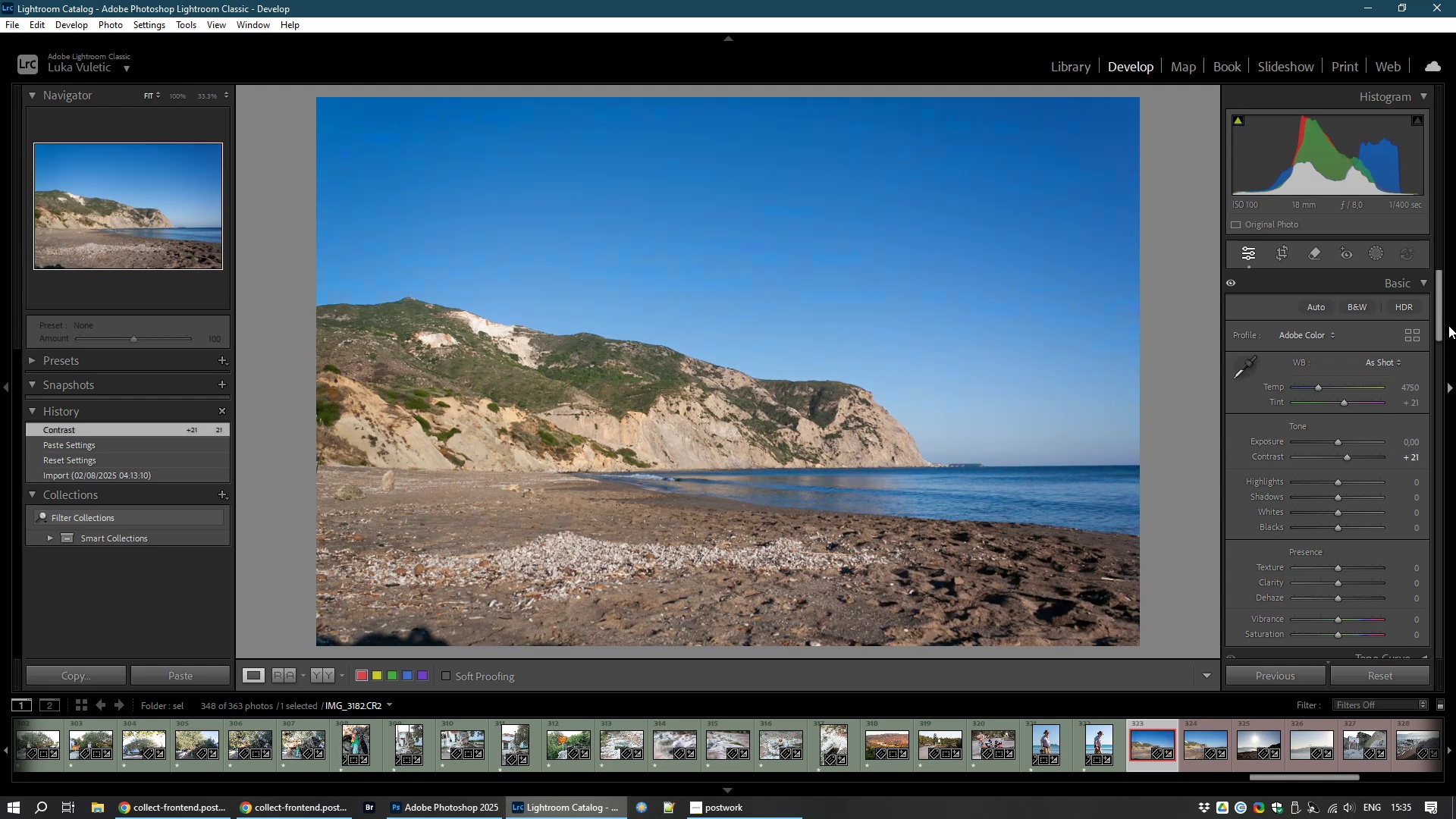 
left_click_drag(start_coordinate=[1438, 333], to_coordinate=[1432, 340])
 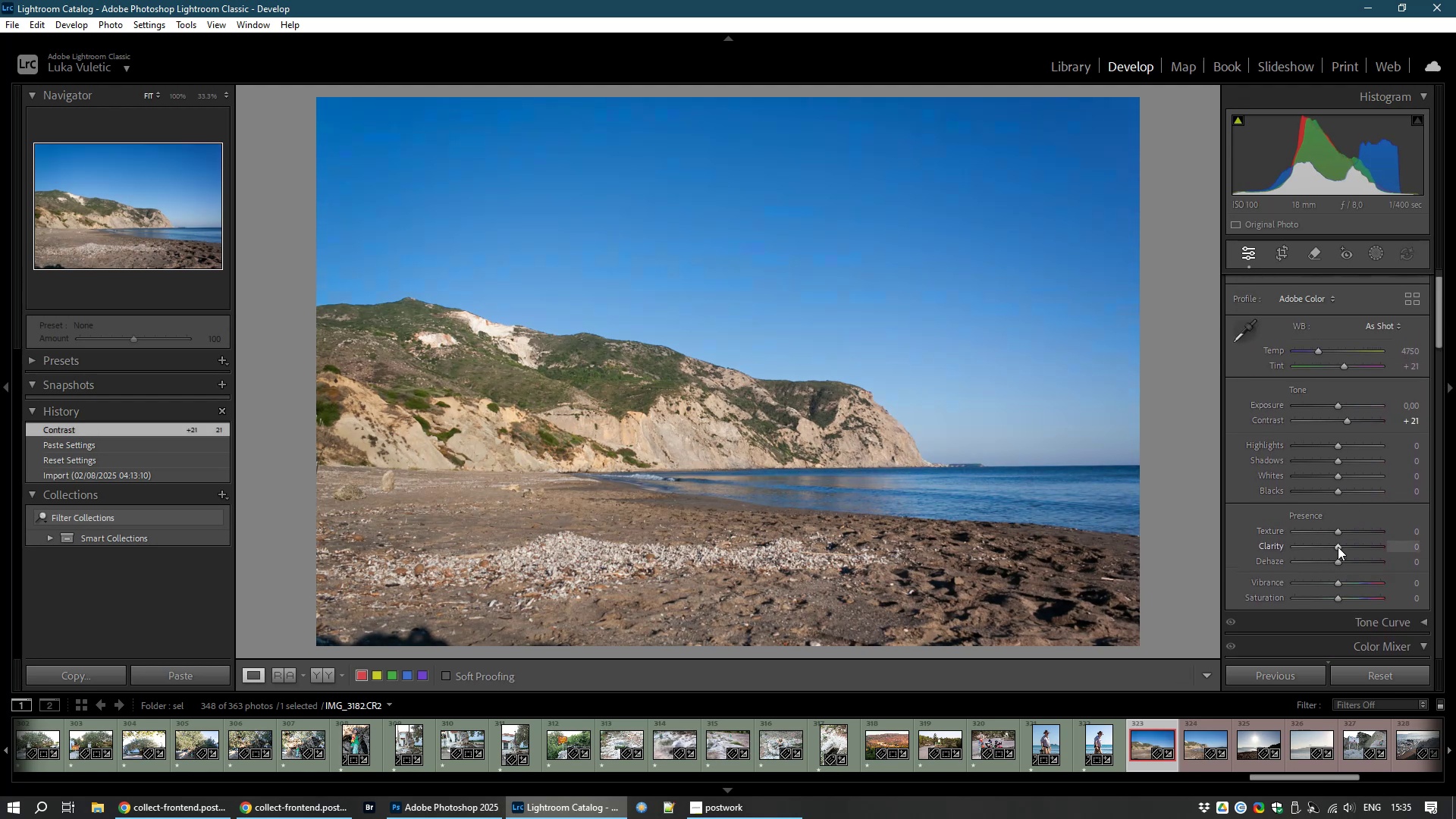 
left_click_drag(start_coordinate=[1338, 547], to_coordinate=[1343, 548])
 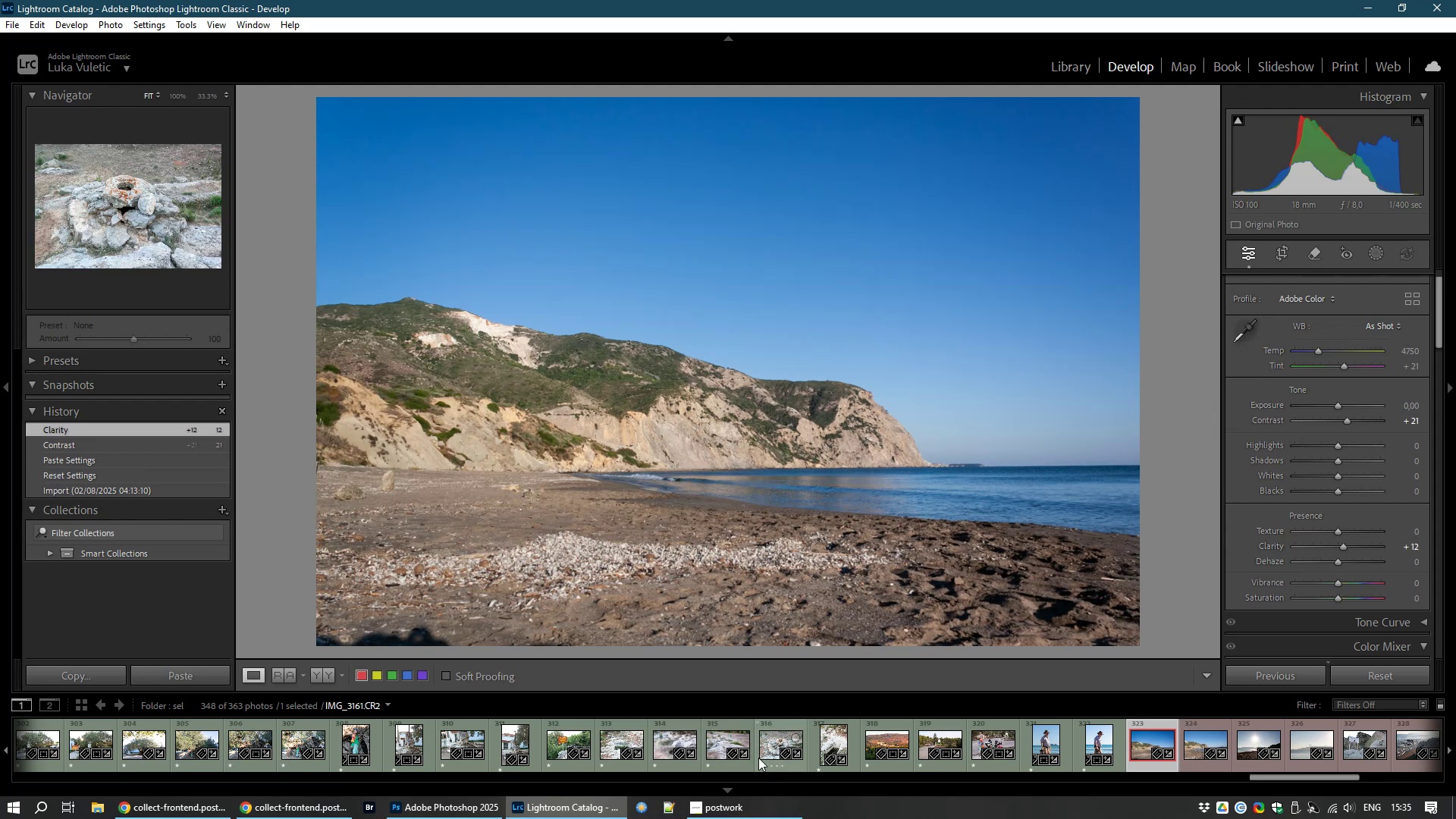 
type(81)
 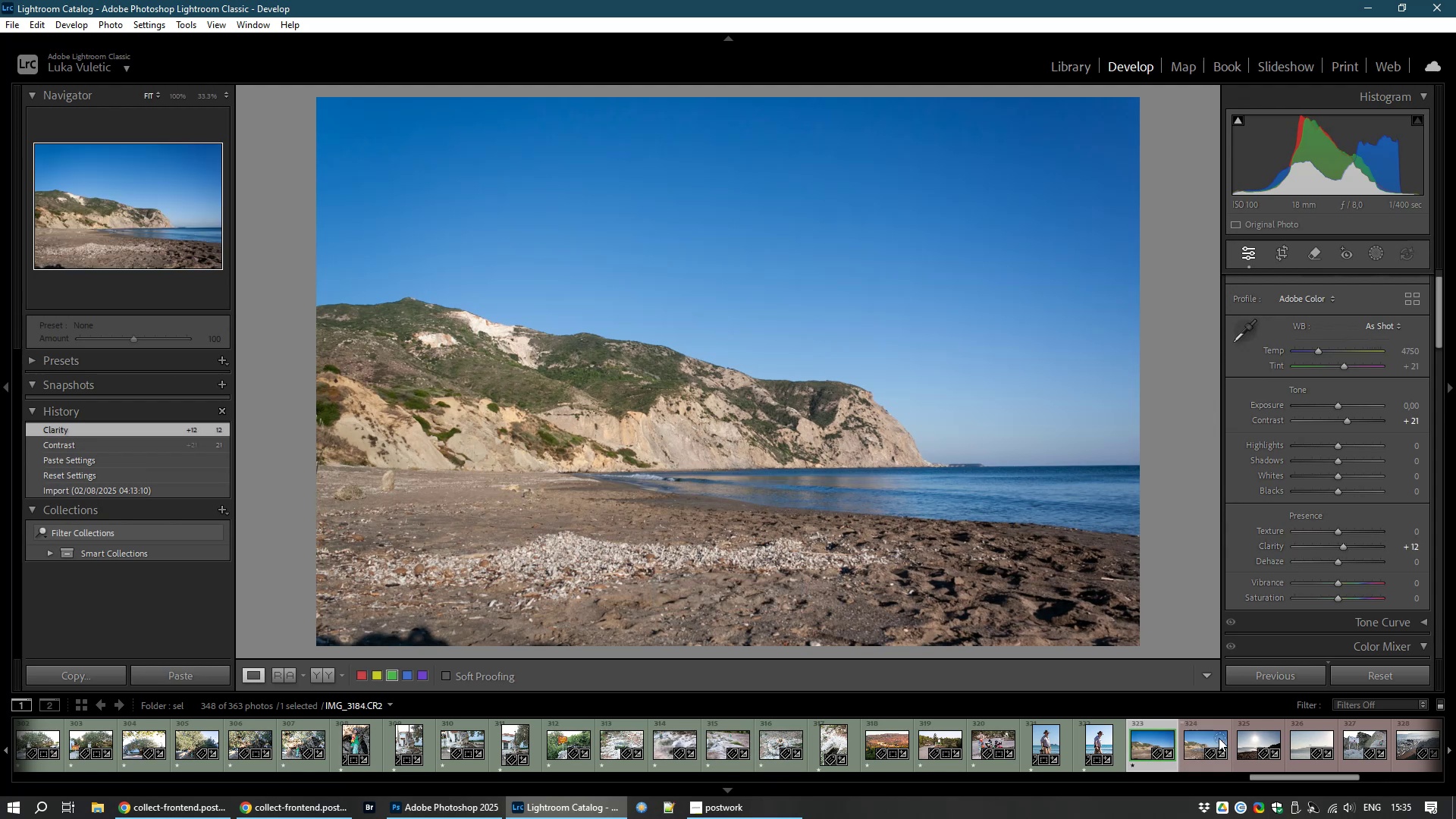 
left_click([1198, 742])
 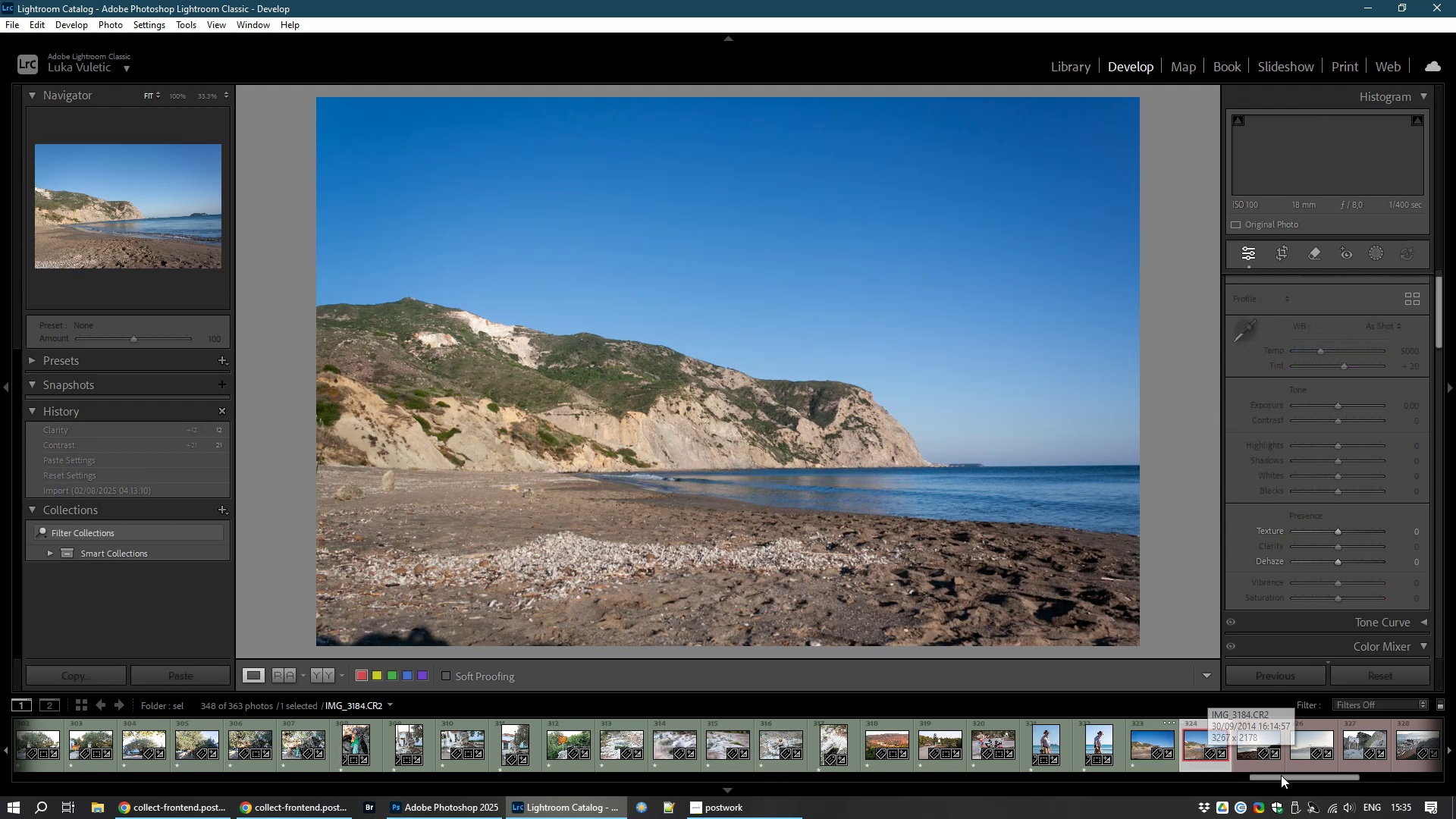 
left_click_drag(start_coordinate=[1281, 775], to_coordinate=[1387, 776])
 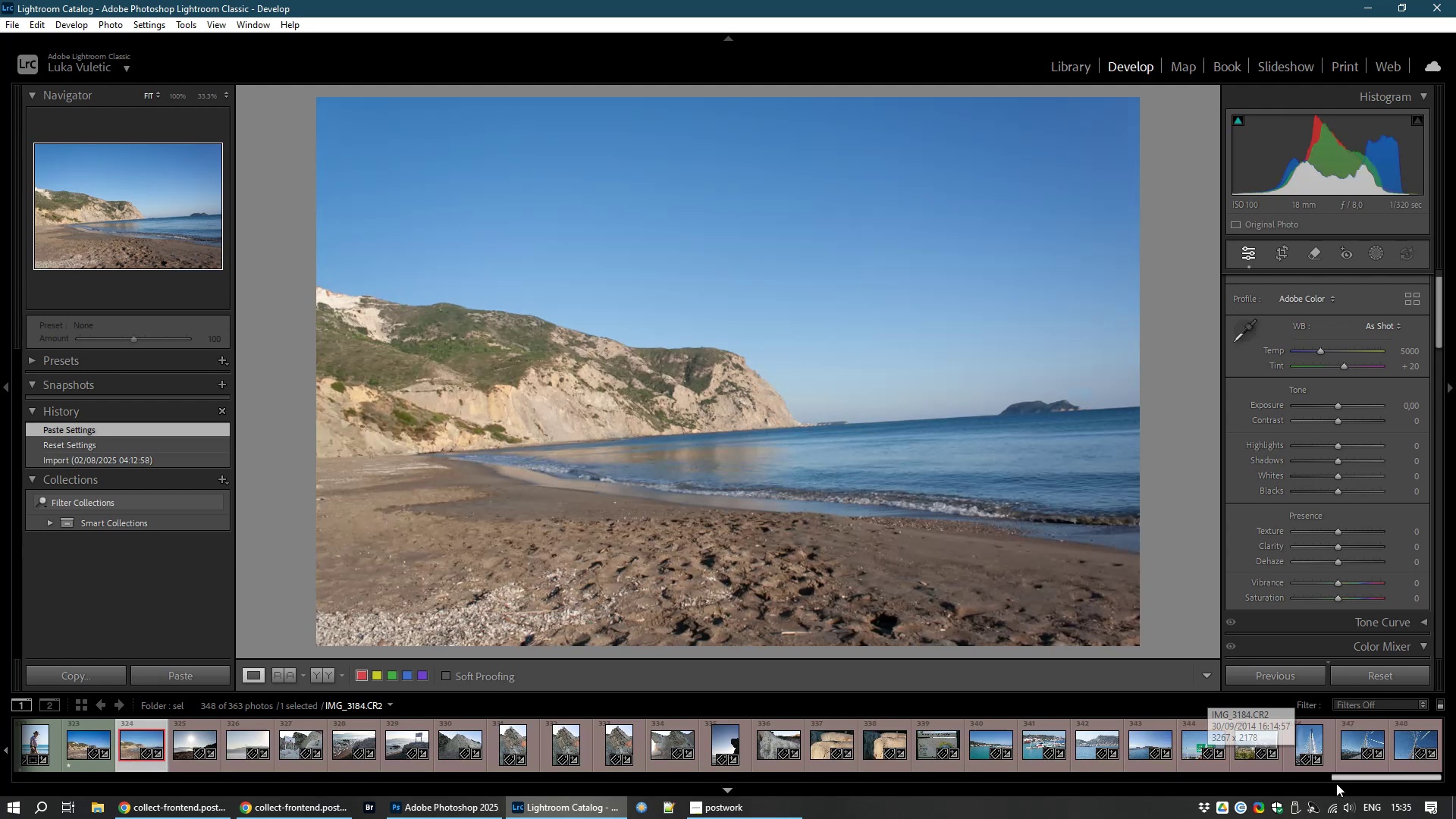 
mouse_move([1330, 781])
 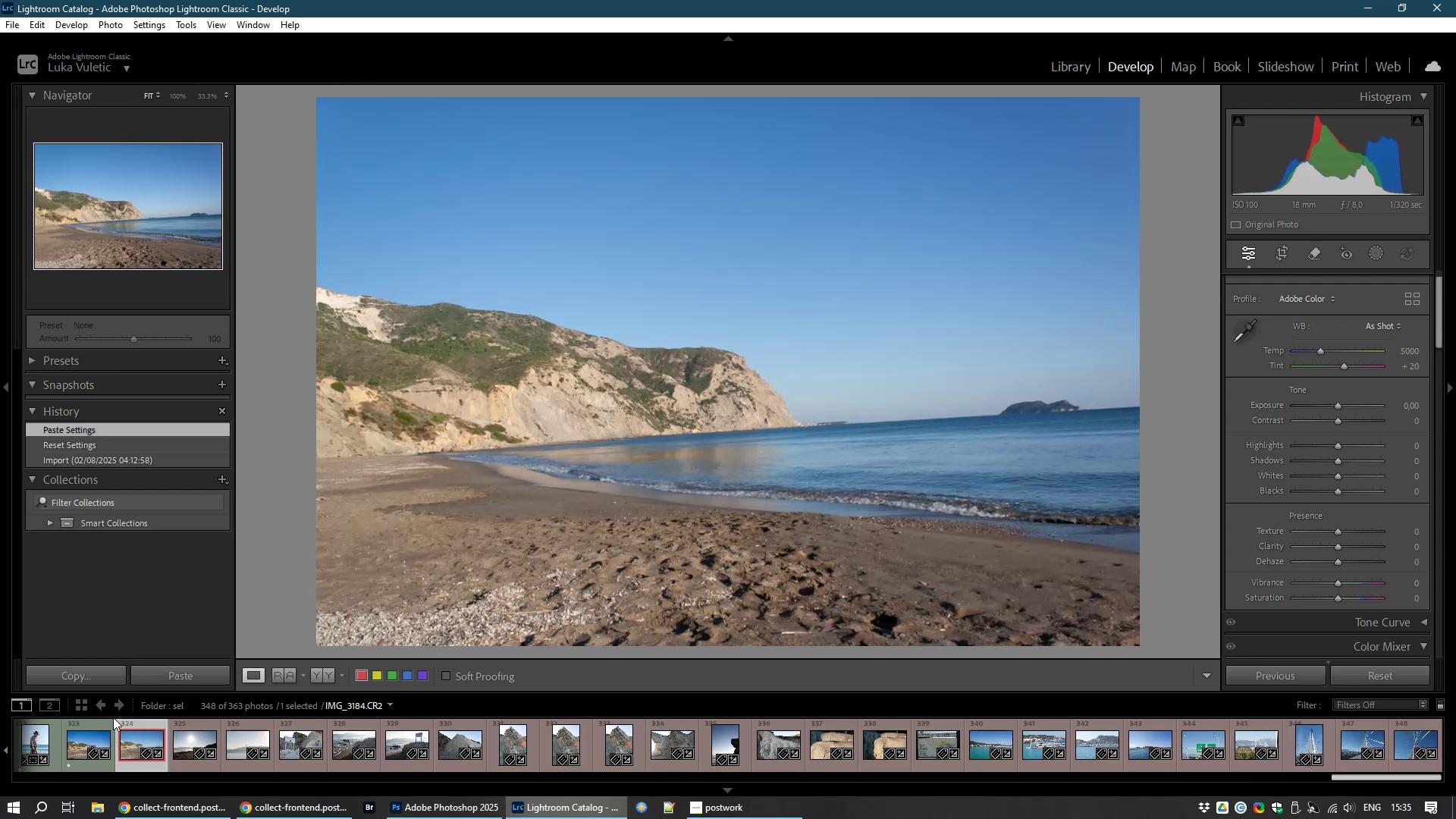 
left_click([75, 737])
 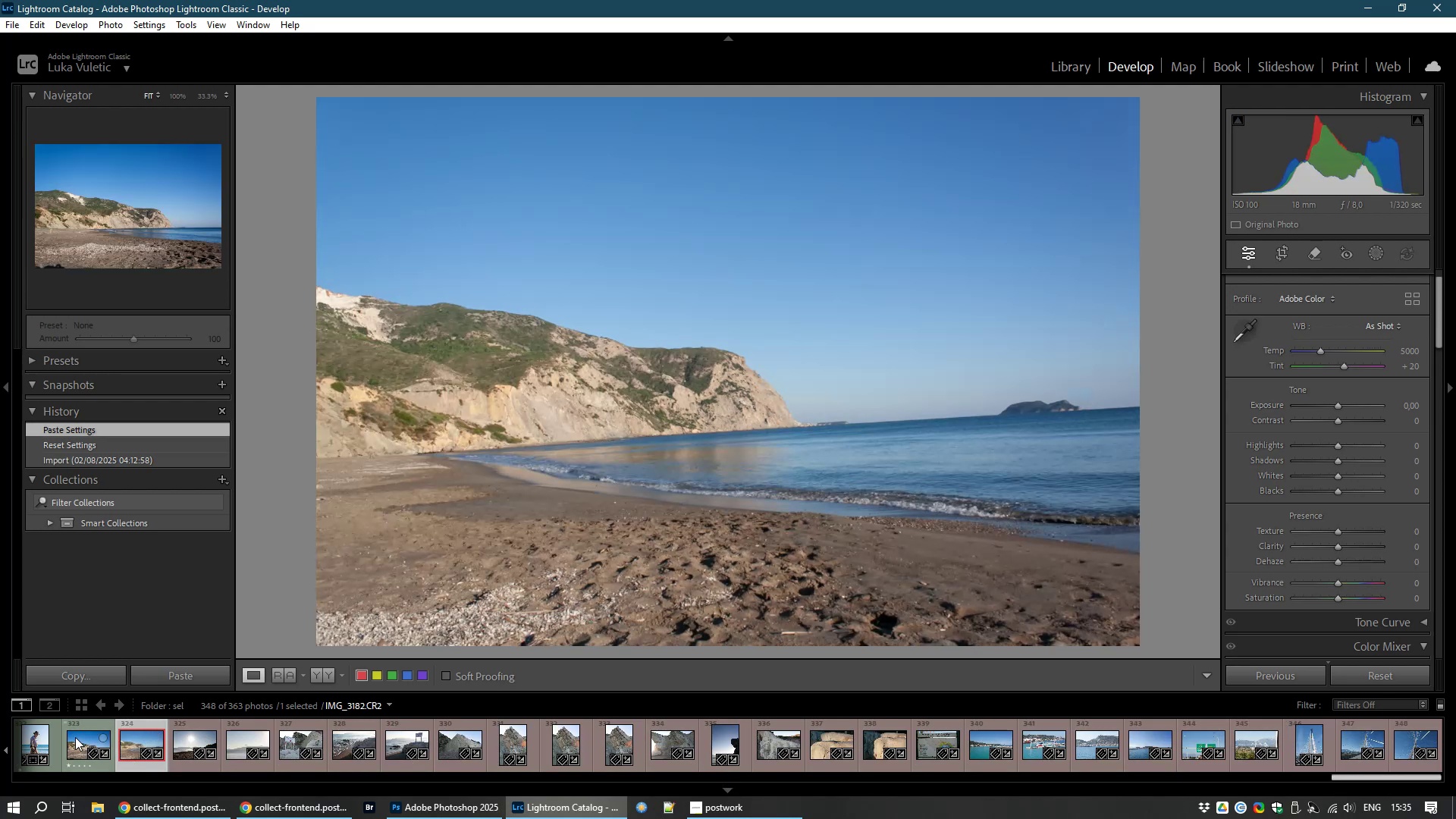 
hold_key(key=ControlLeft, duration=1.07)
left_click([136, 740])
 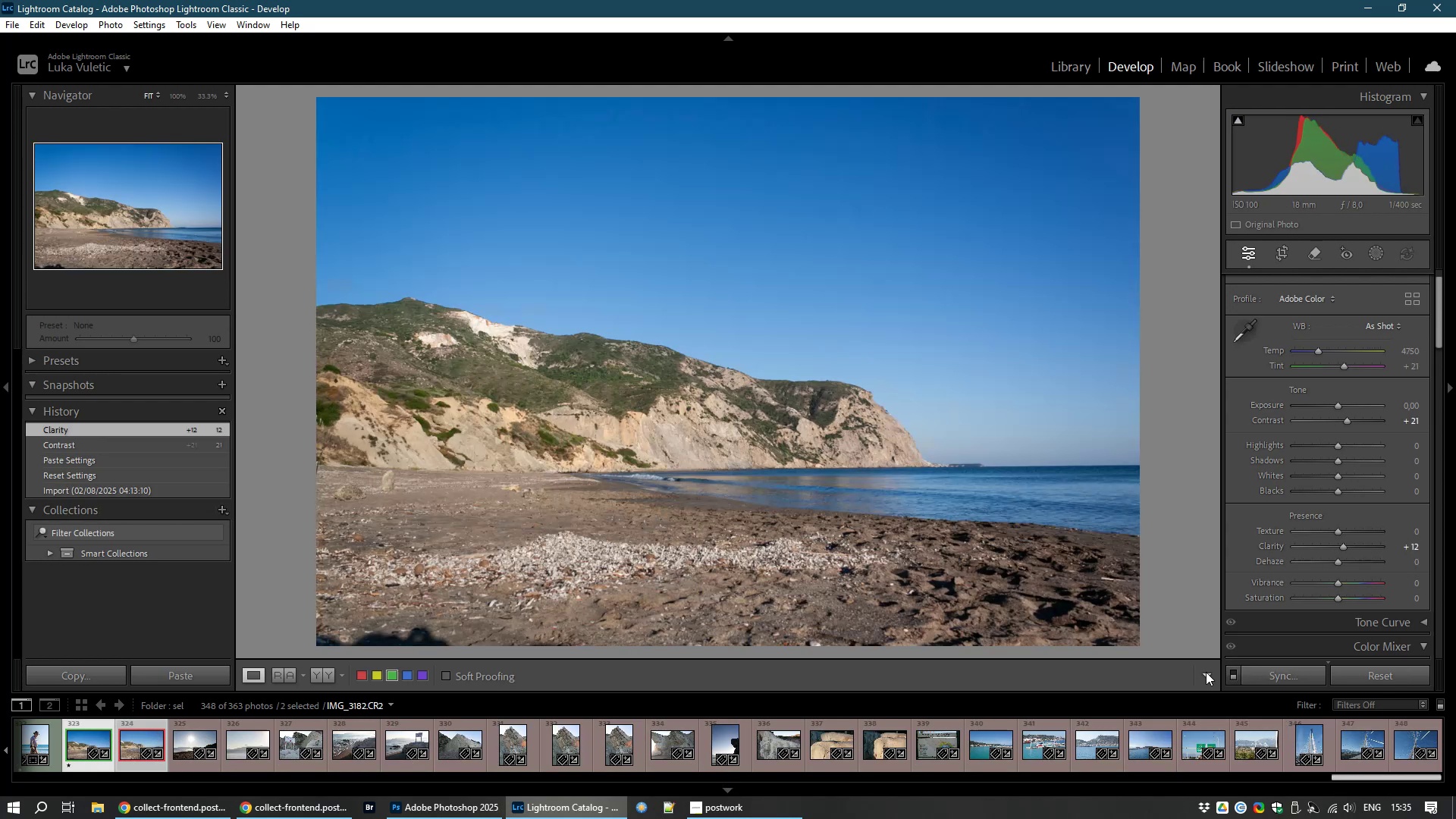 
left_click([1274, 672])
 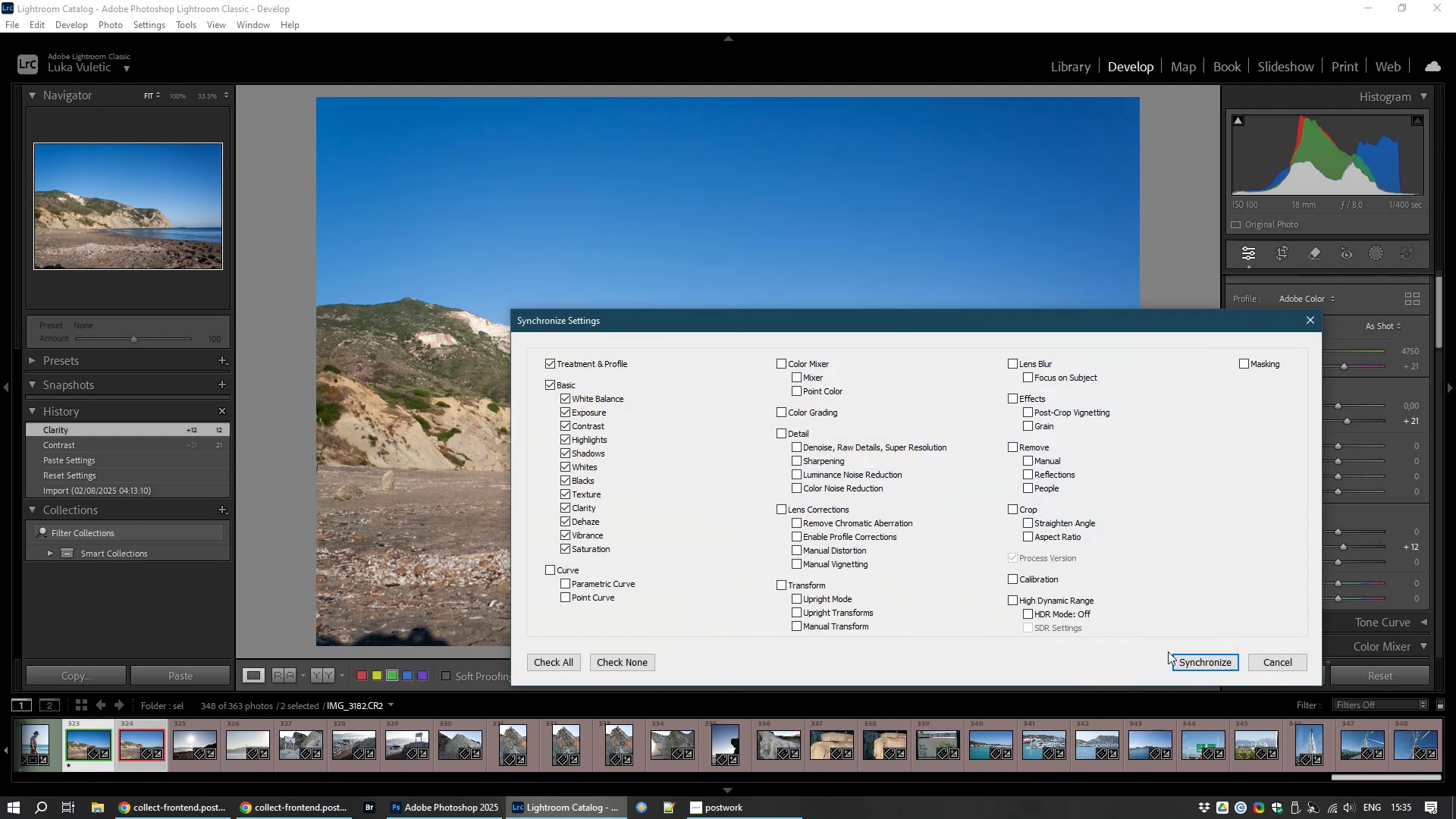 
left_click([1186, 657])
 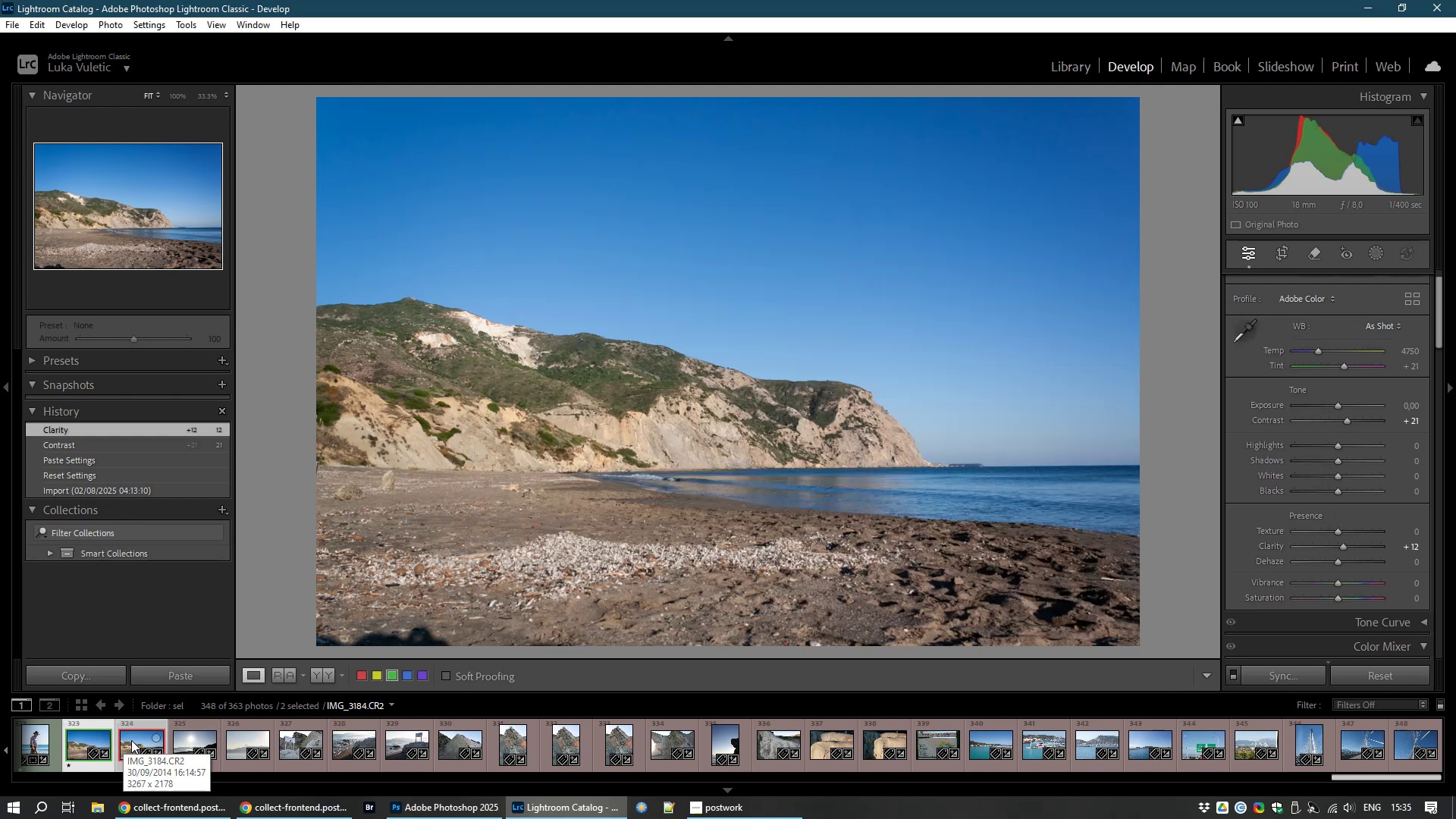 
key(Control+D)
 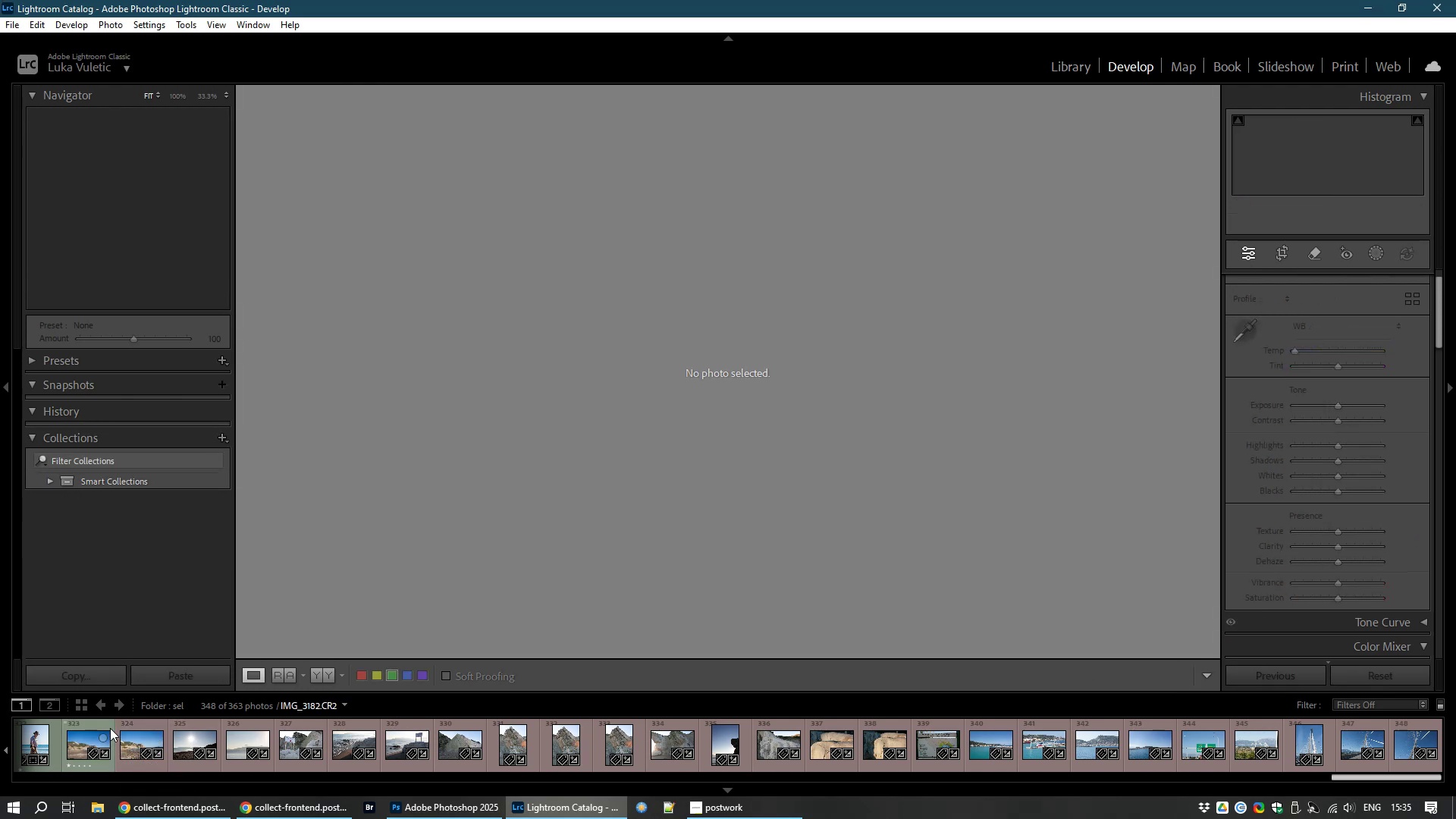 
left_click([94, 737])
 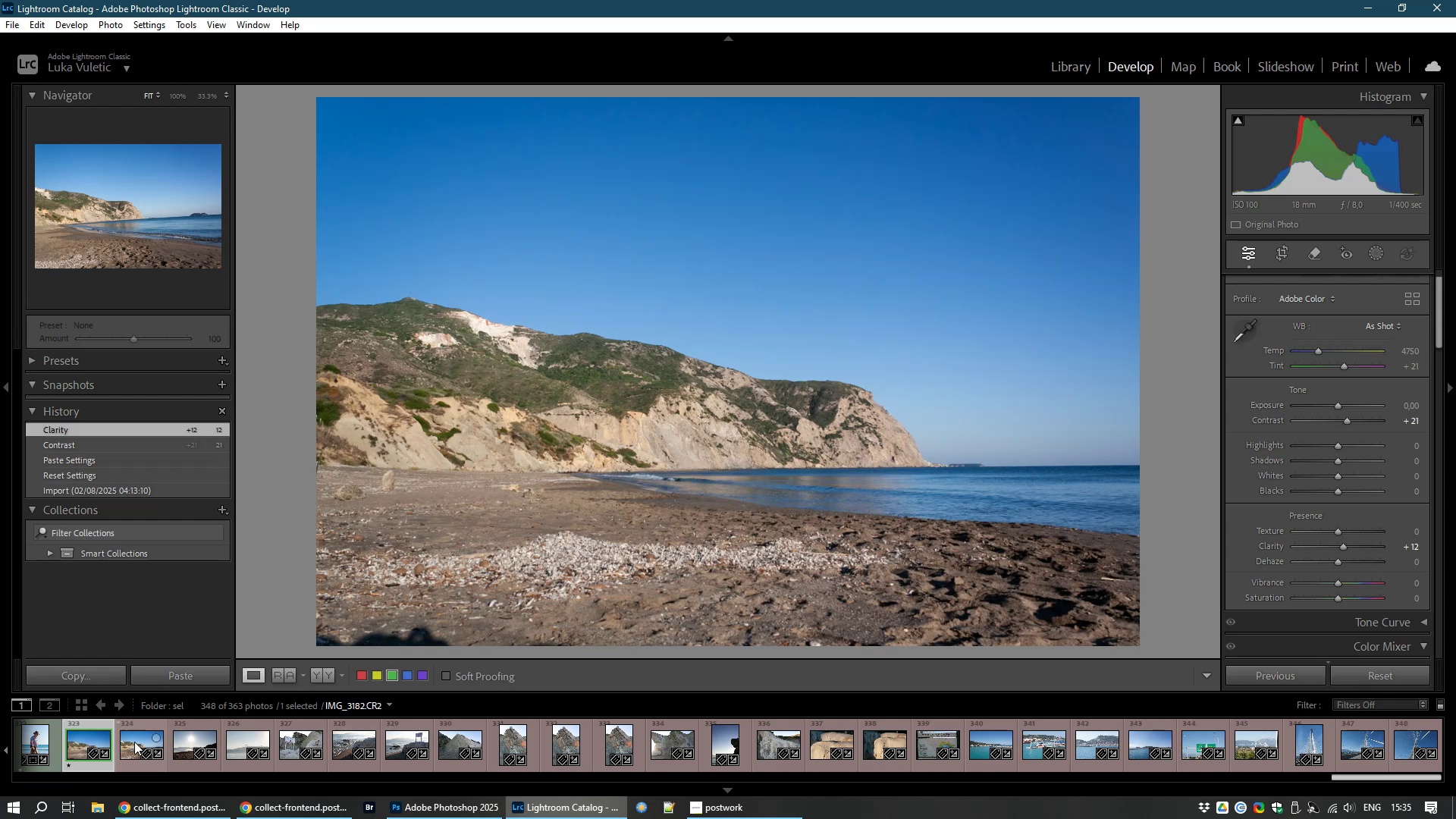 
left_click([134, 742])
 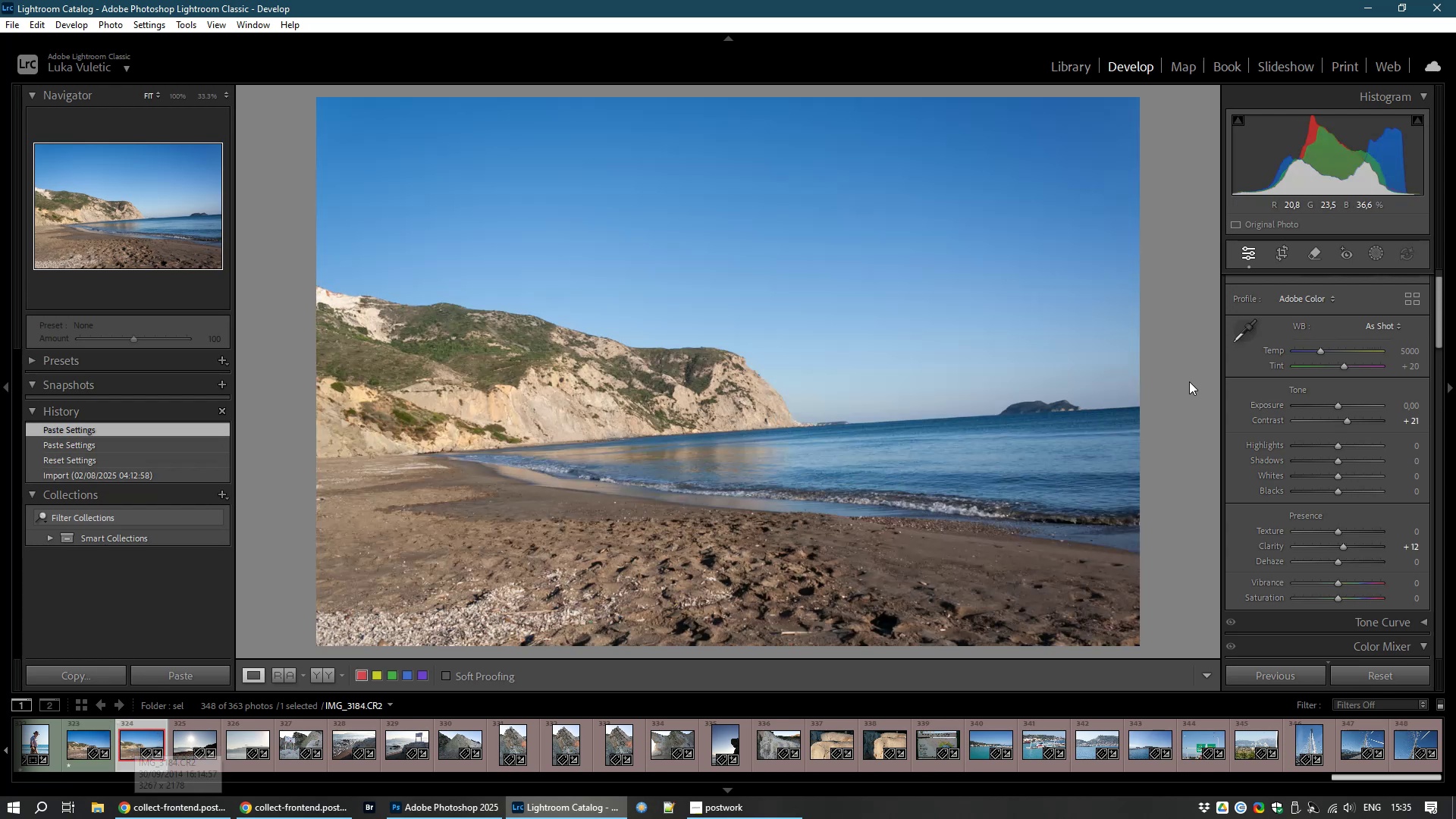 
left_click([1282, 244])
 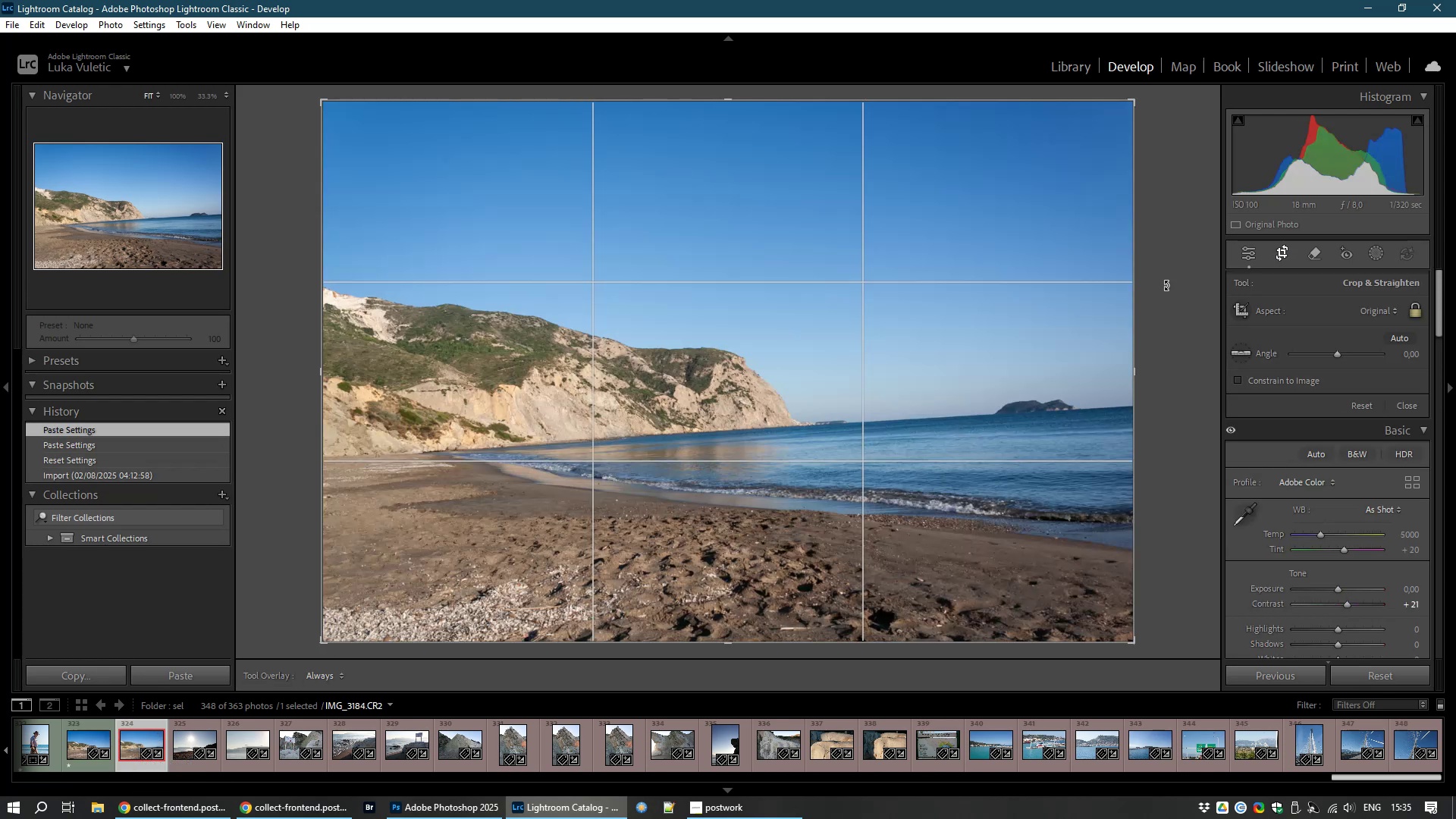 
left_click_drag(start_coordinate=[1207, 281], to_coordinate=[1194, 307])
 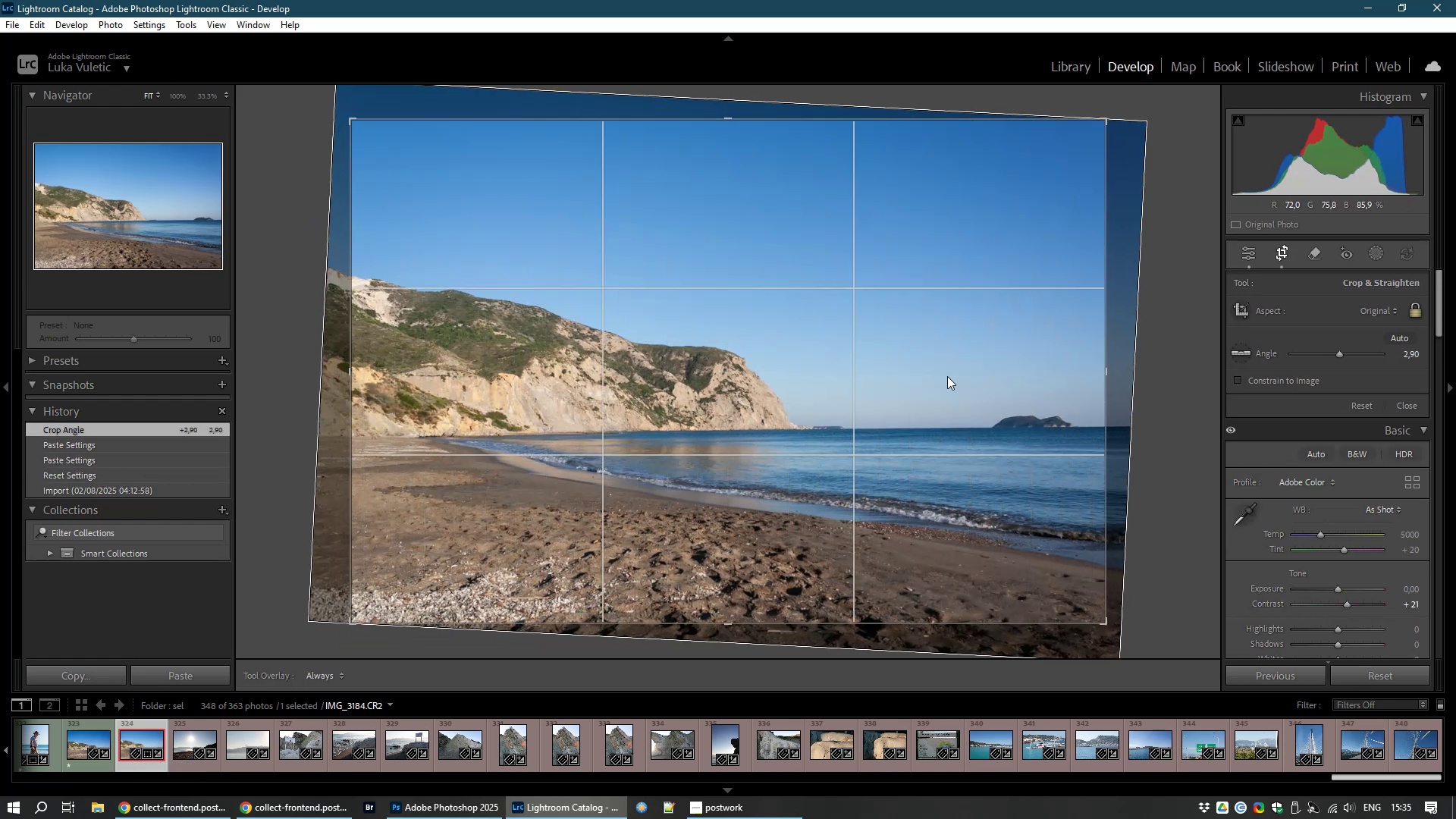 
double_click([947, 376])
 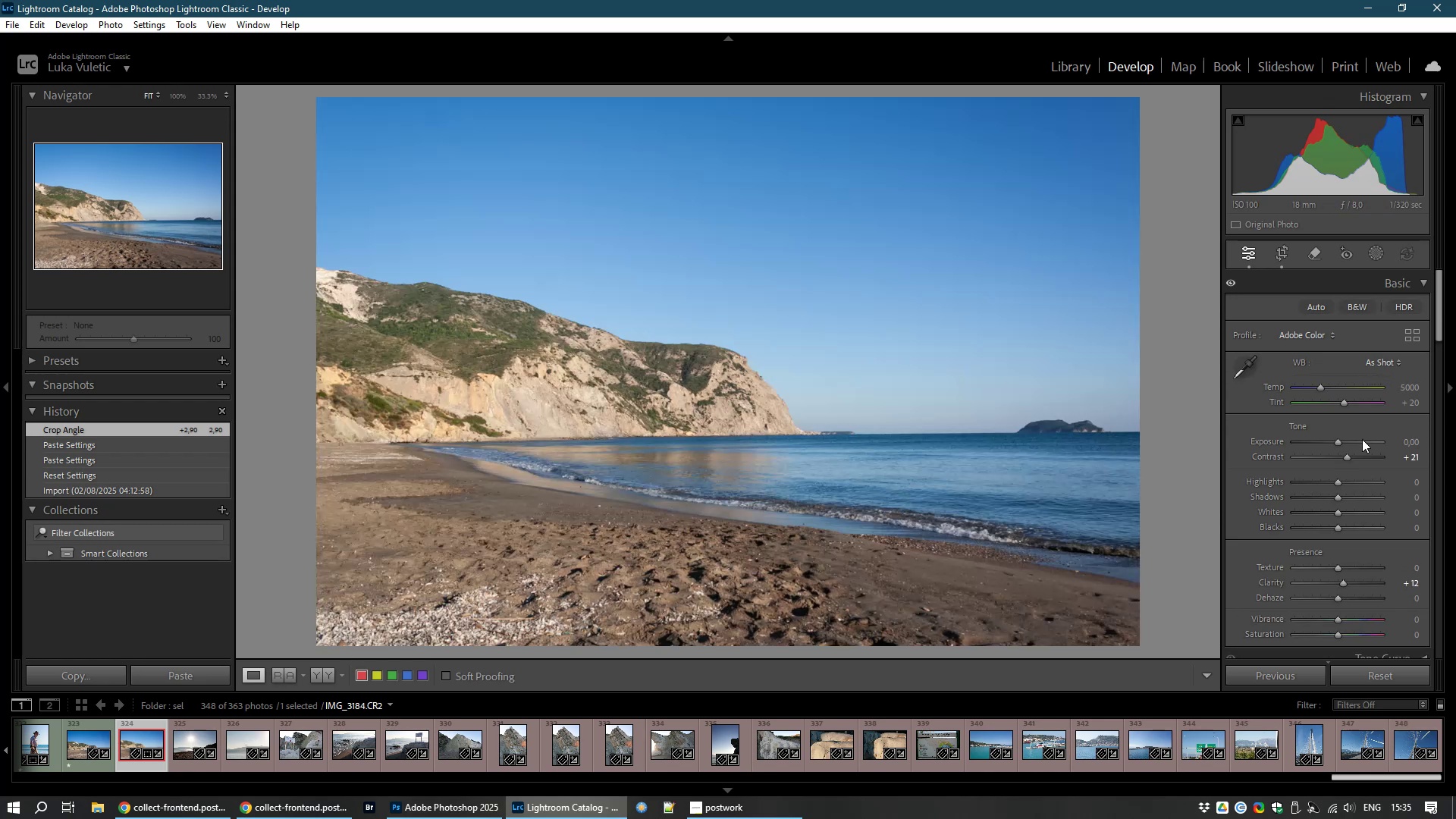 
left_click_drag(start_coordinate=[1347, 455], to_coordinate=[1353, 457])
 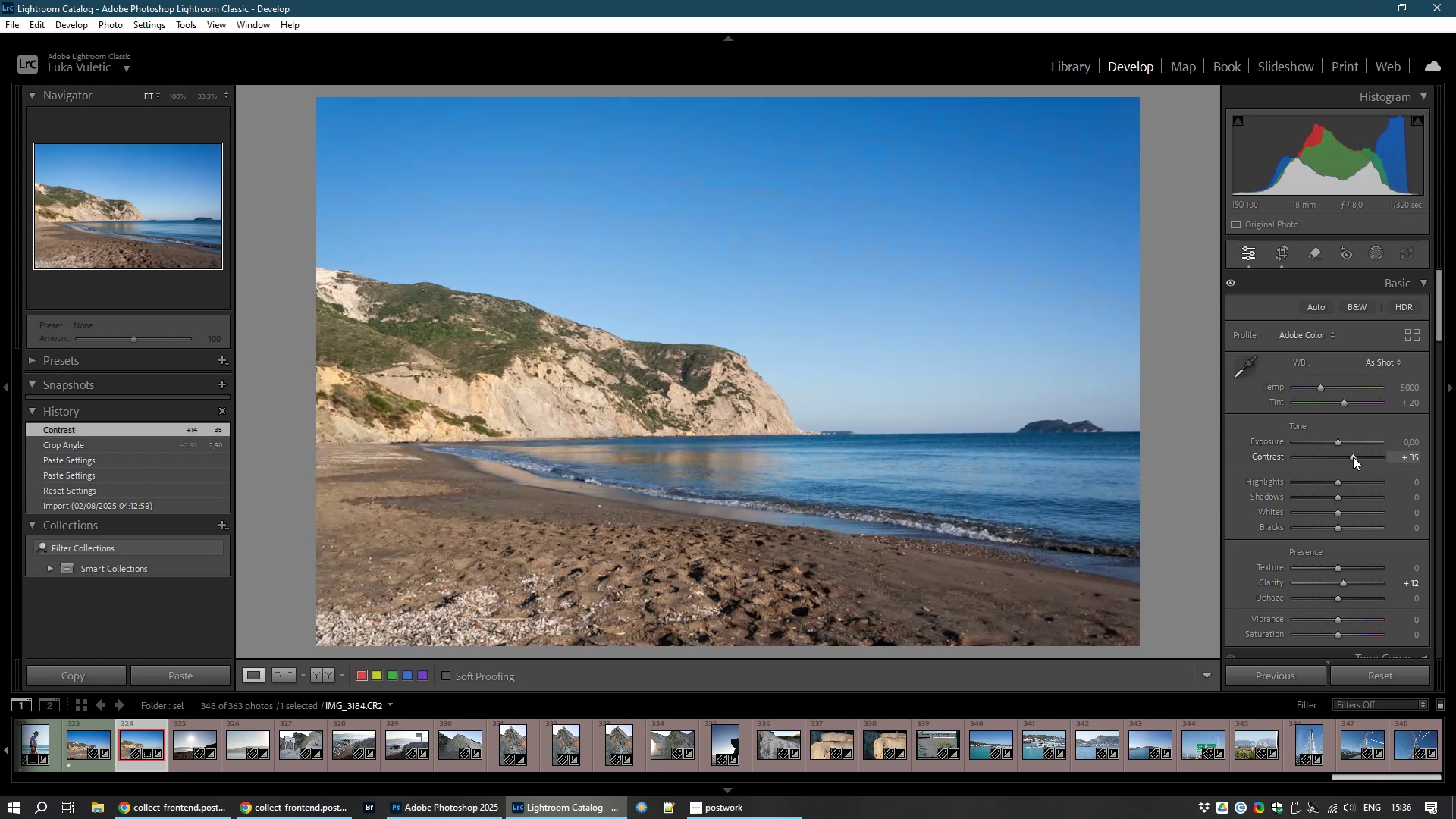 
type(81)
 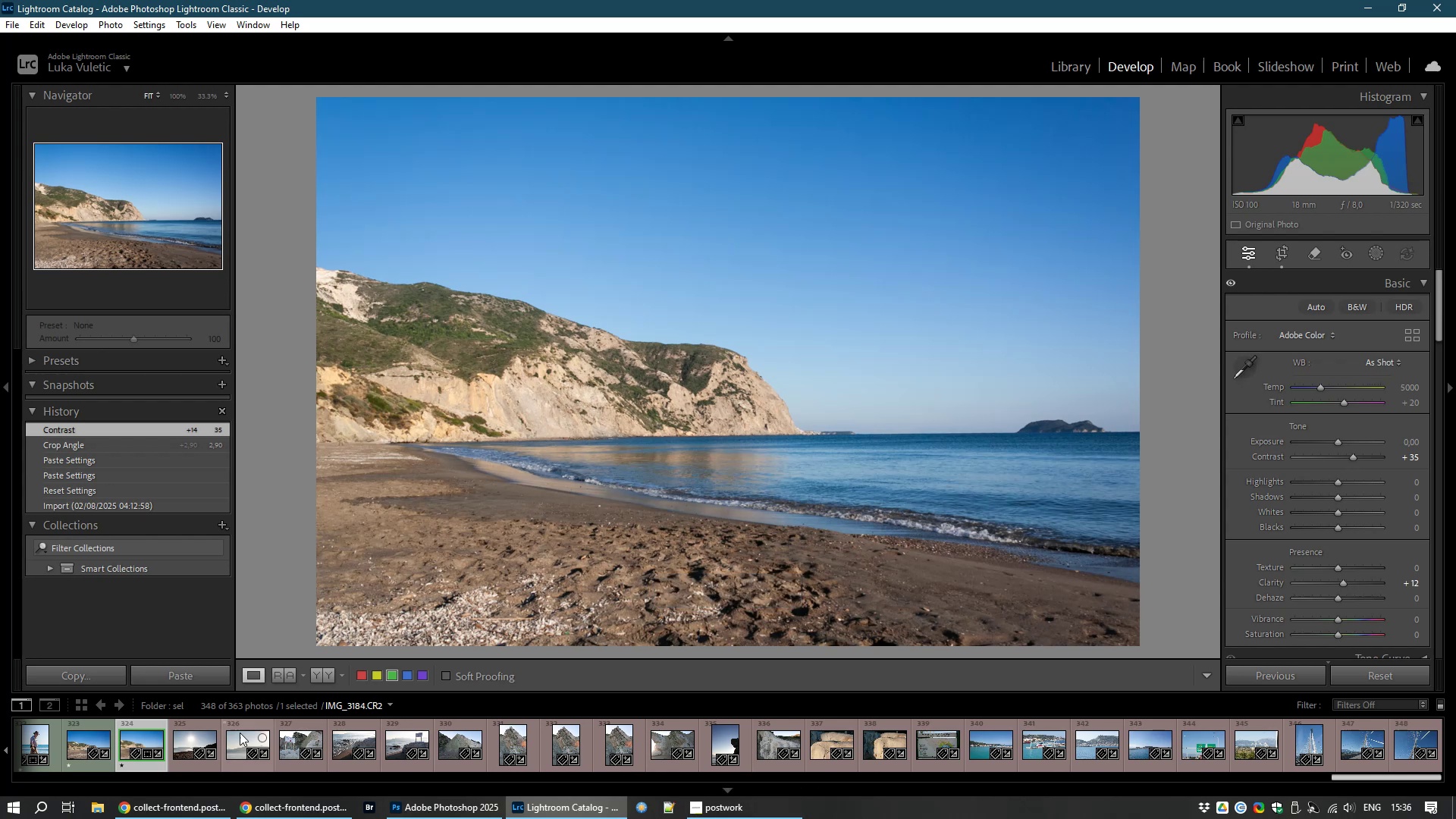 
left_click([182, 741])
 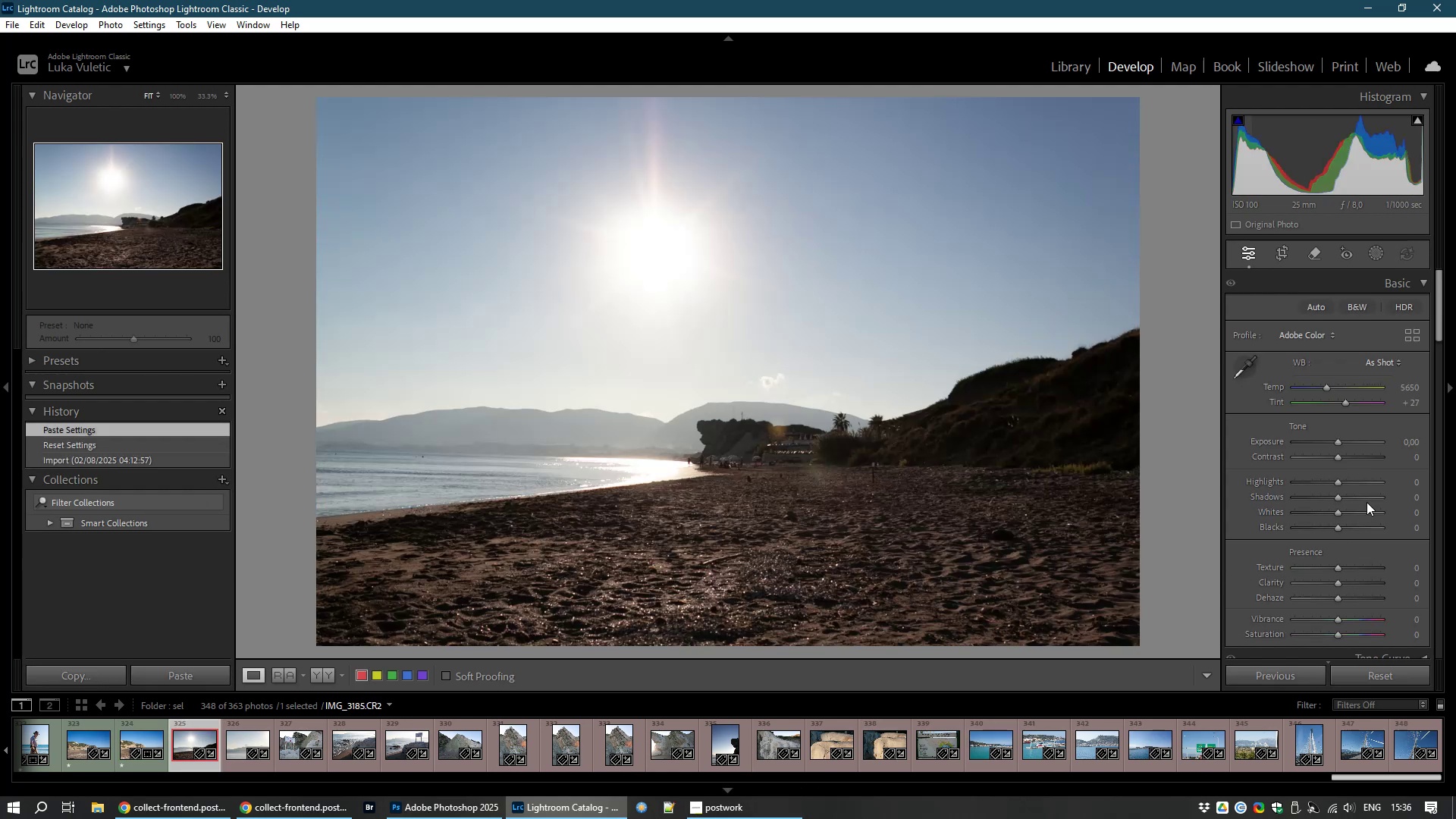 
wait(5.02)
 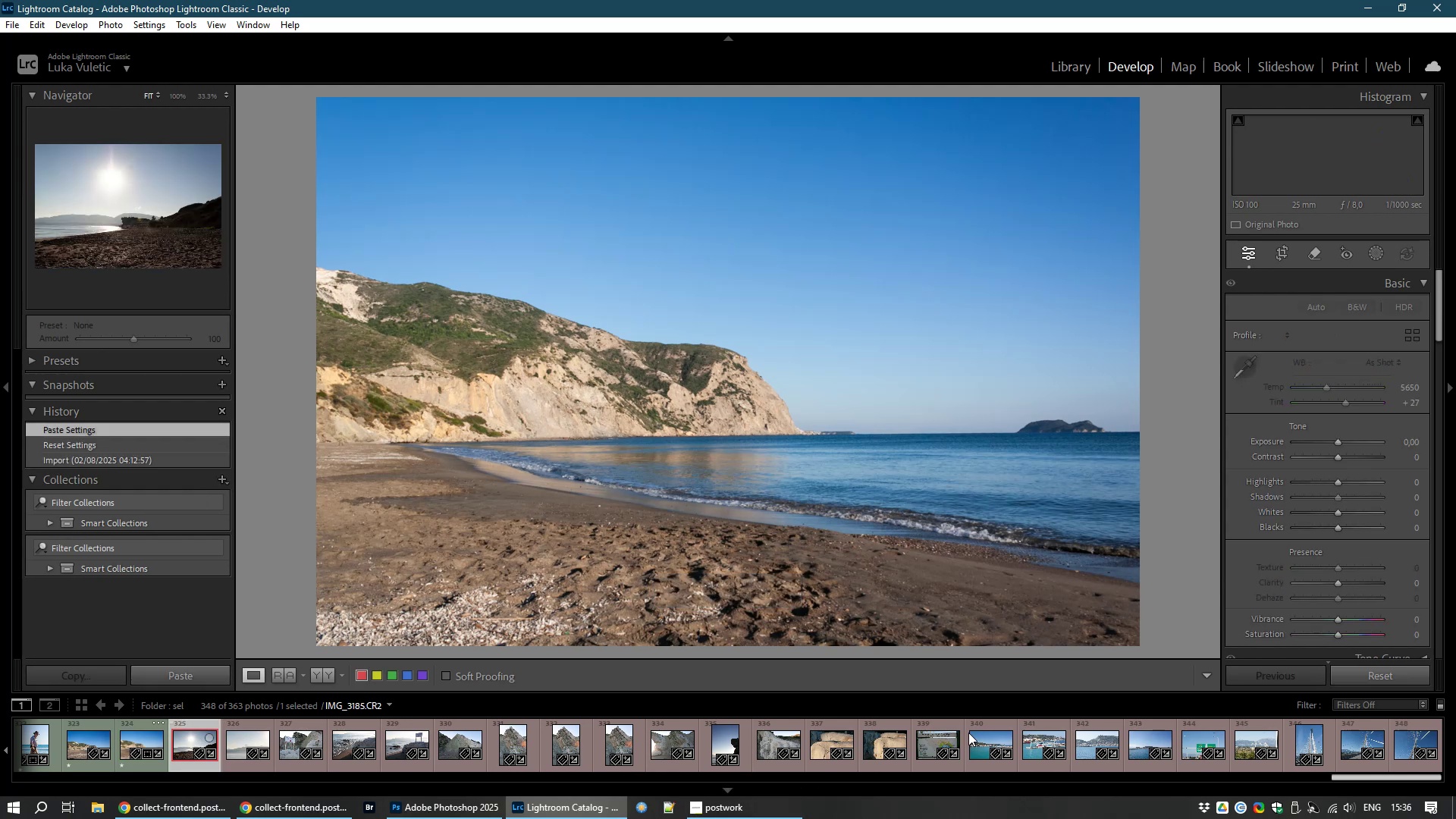 
left_click_drag(start_coordinate=[1338, 481], to_coordinate=[1295, 492])
 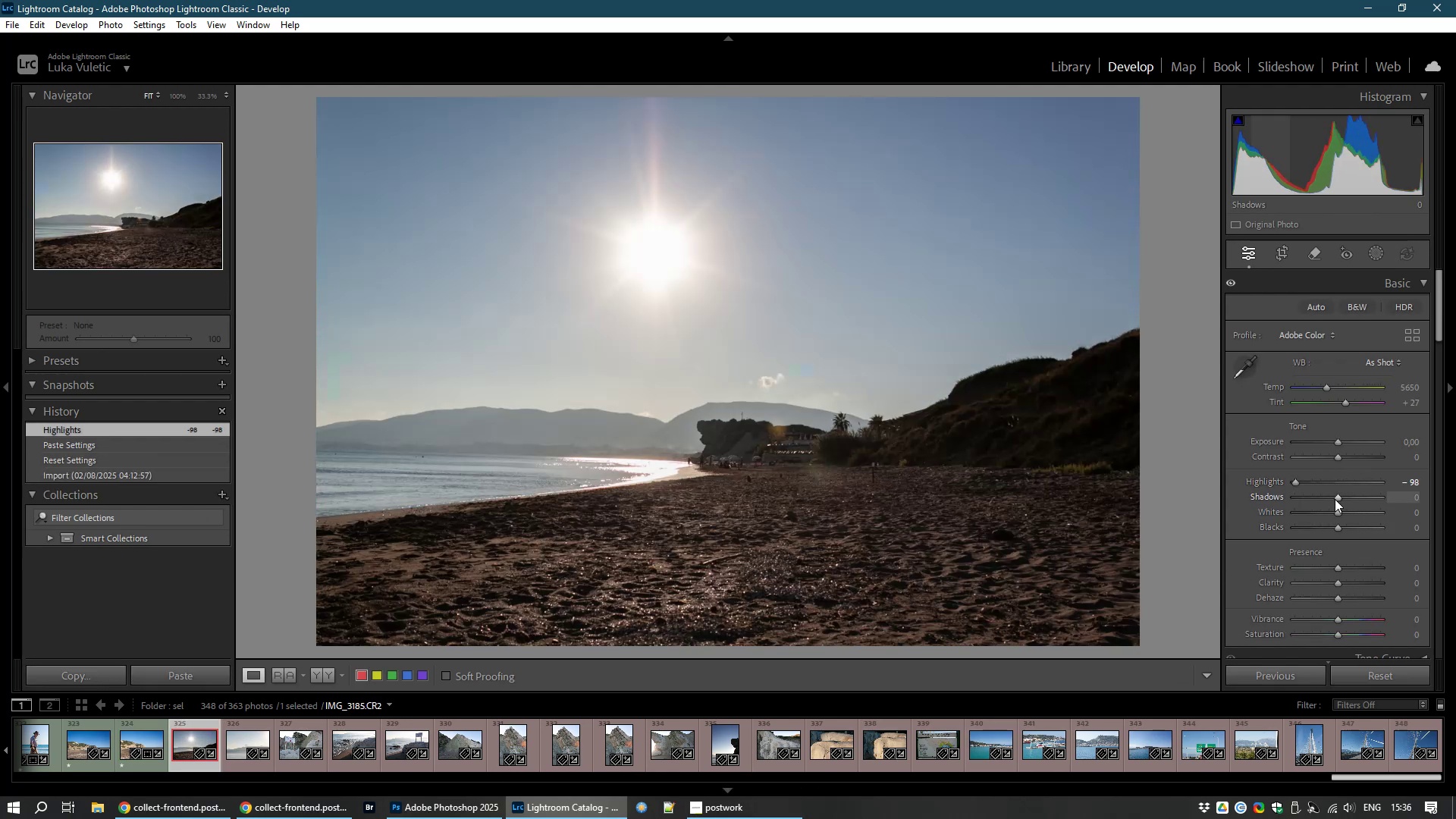 
left_click_drag(start_coordinate=[1338, 496], to_coordinate=[1322, 500])
 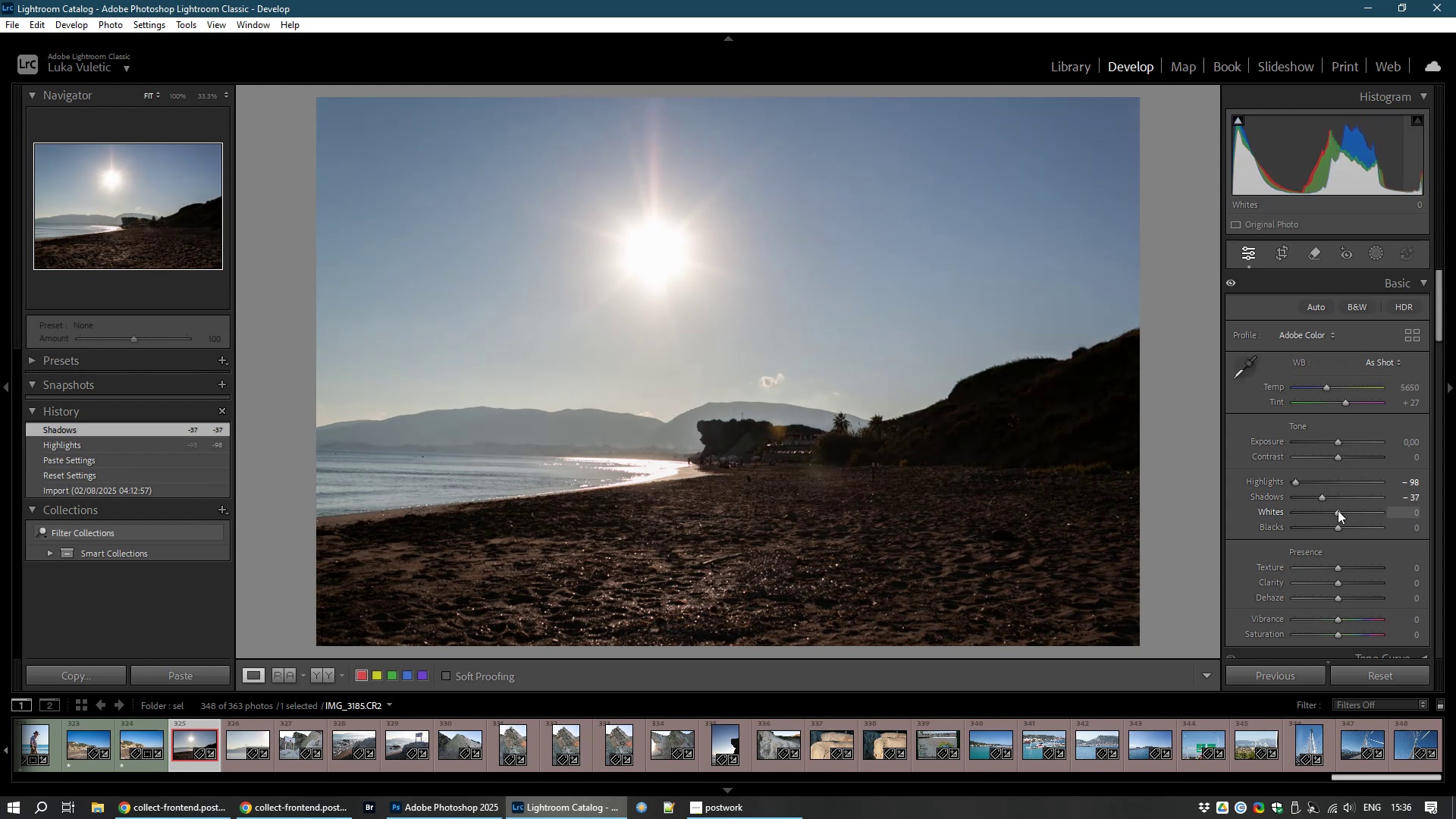 
left_click_drag(start_coordinate=[1335, 512], to_coordinate=[1291, 516])
 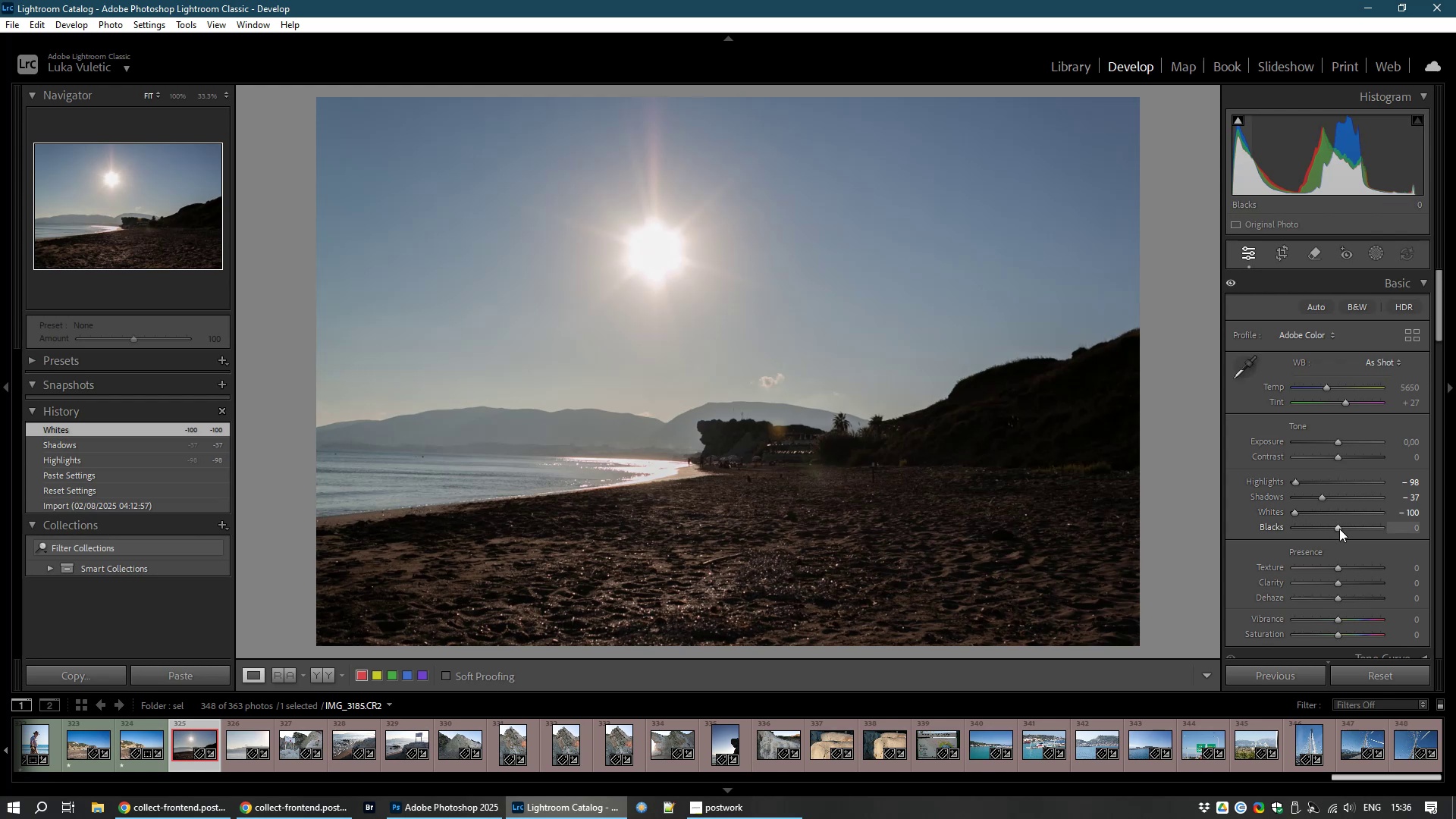 
left_click_drag(start_coordinate=[1338, 527], to_coordinate=[1360, 532])
 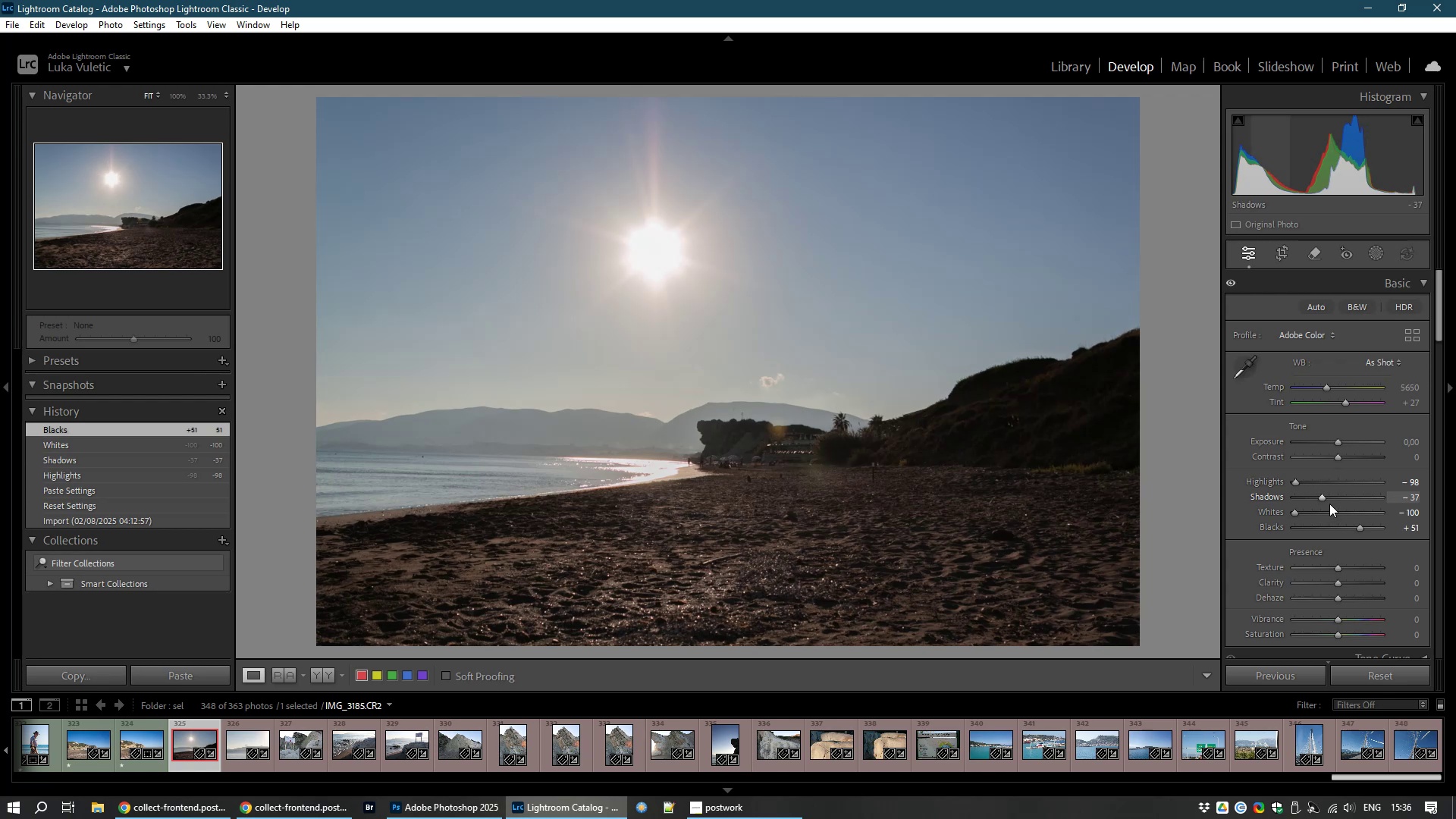 
left_click_drag(start_coordinate=[1323, 495], to_coordinate=[1320, 500])
 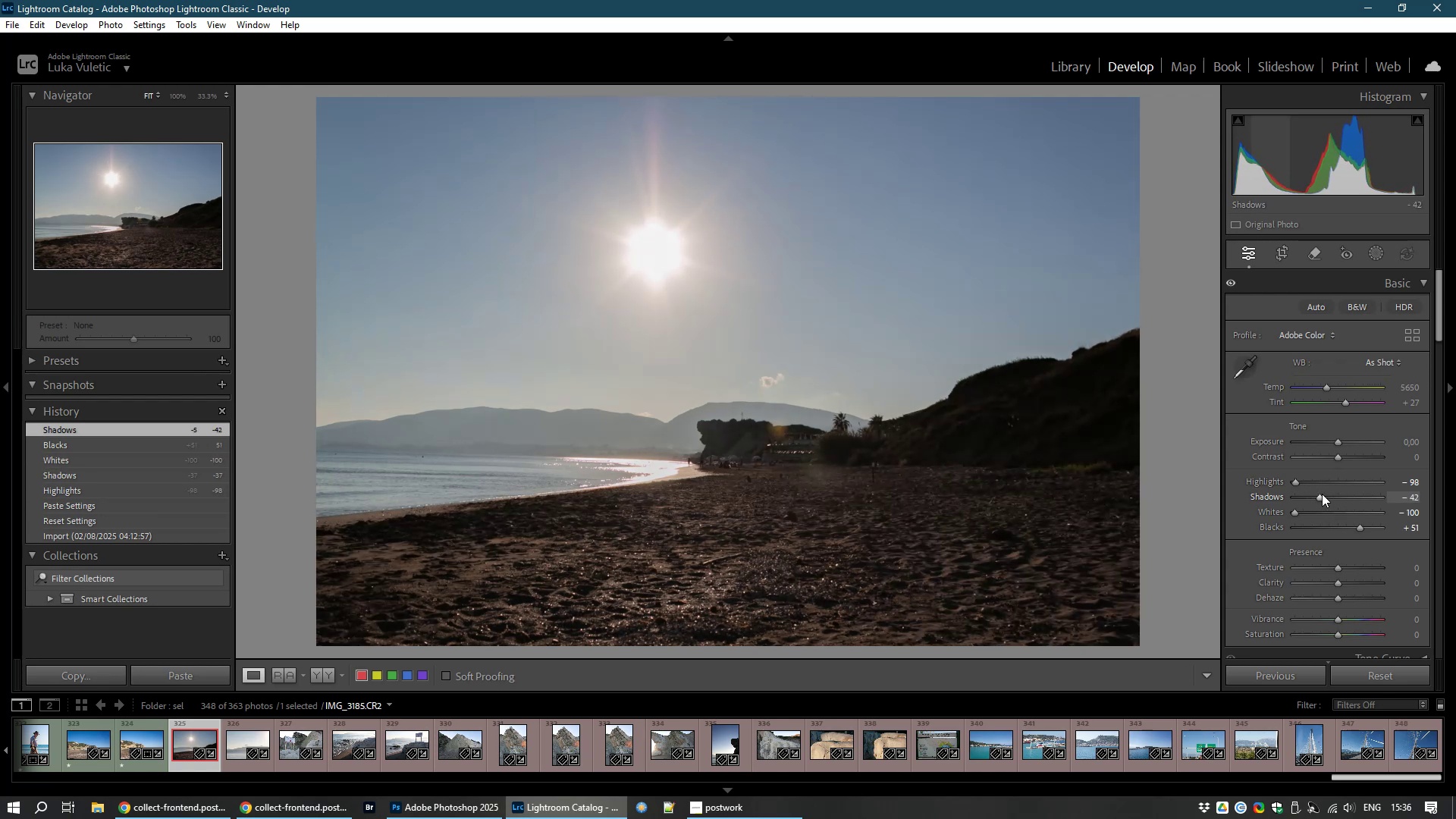 
double_click([1322, 494])
 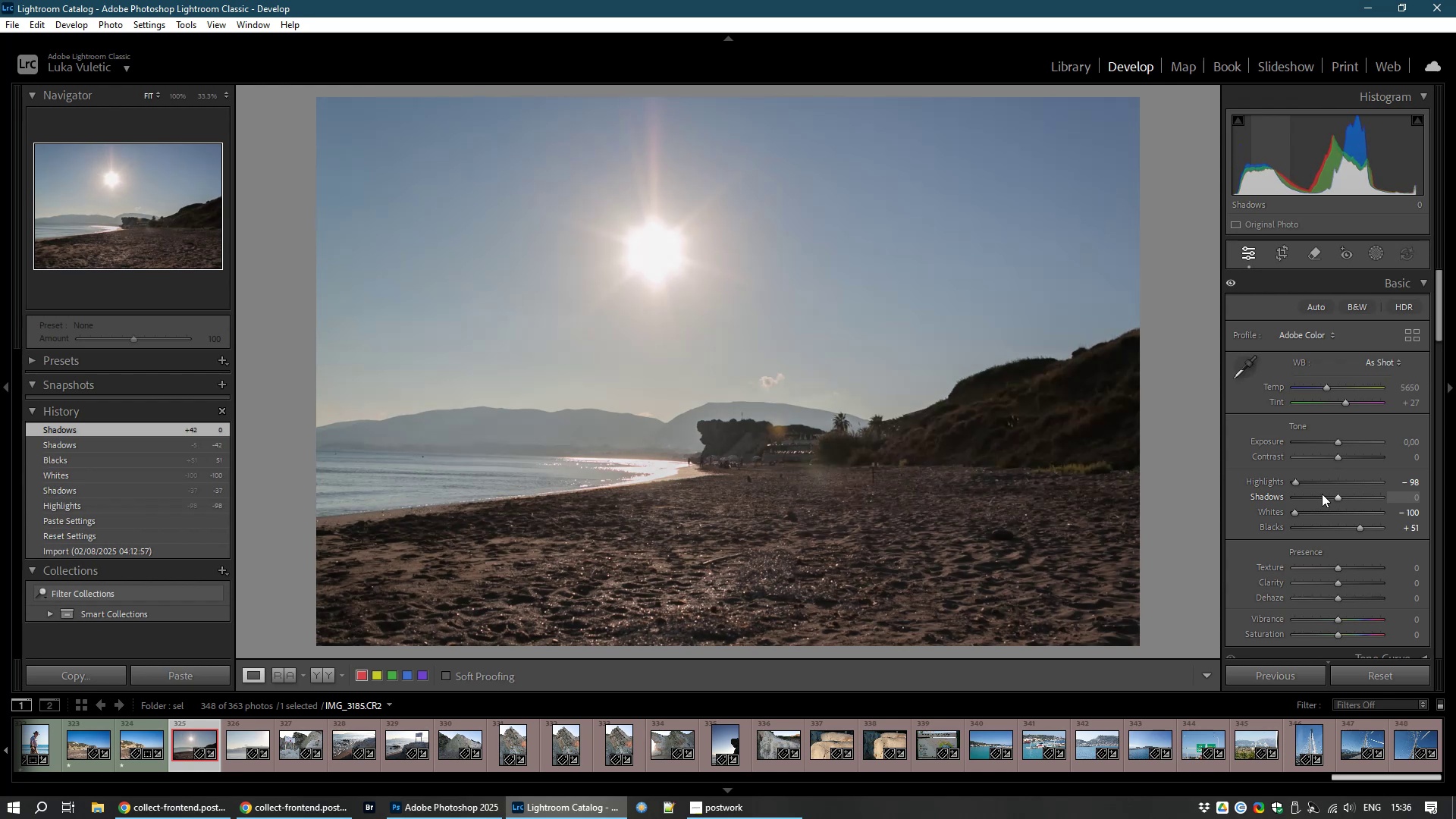 
right_click([1322, 494])
 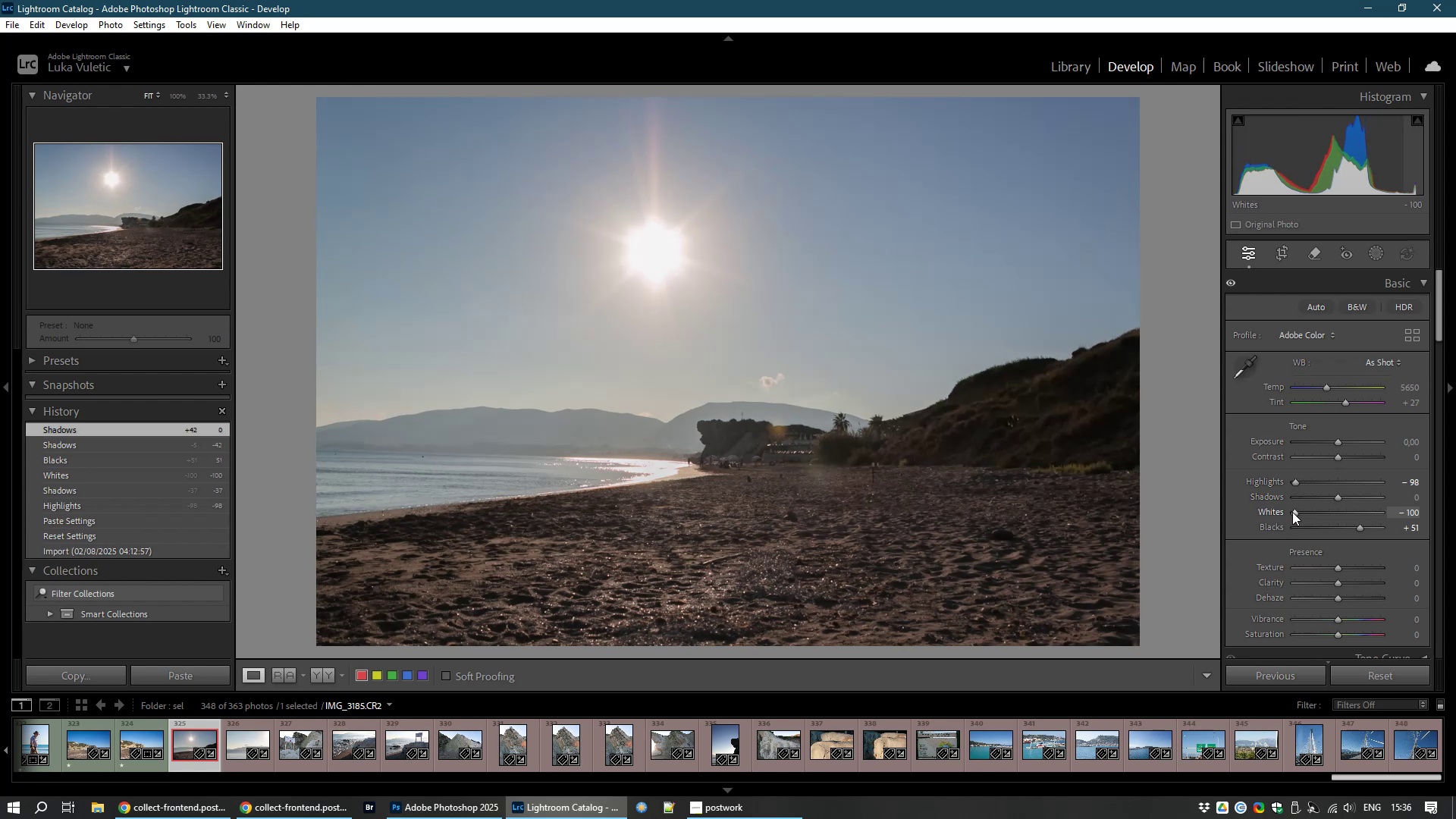 
double_click([1296, 512])
 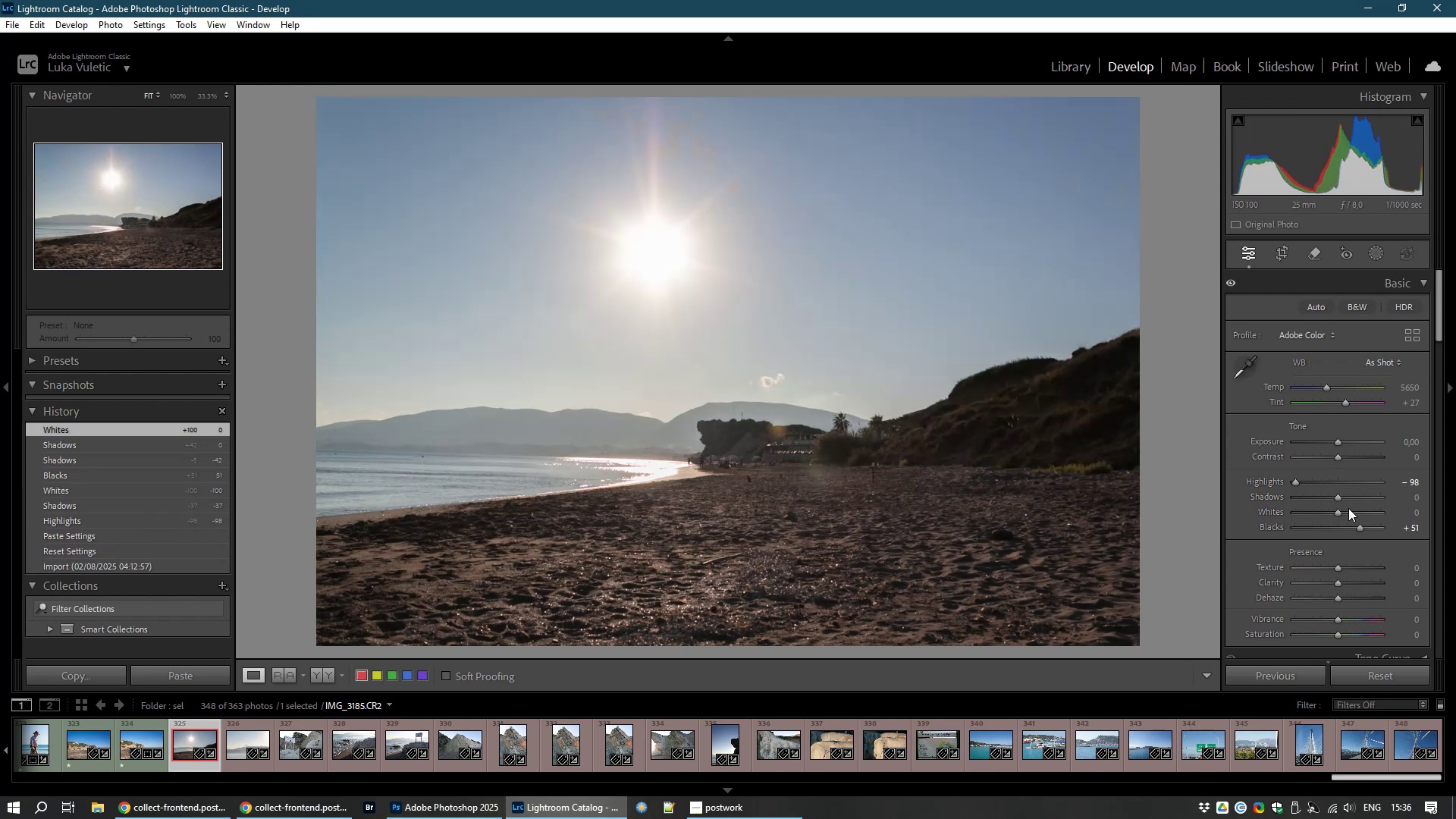 
left_click_drag(start_coordinate=[1338, 512], to_coordinate=[1261, 513])
 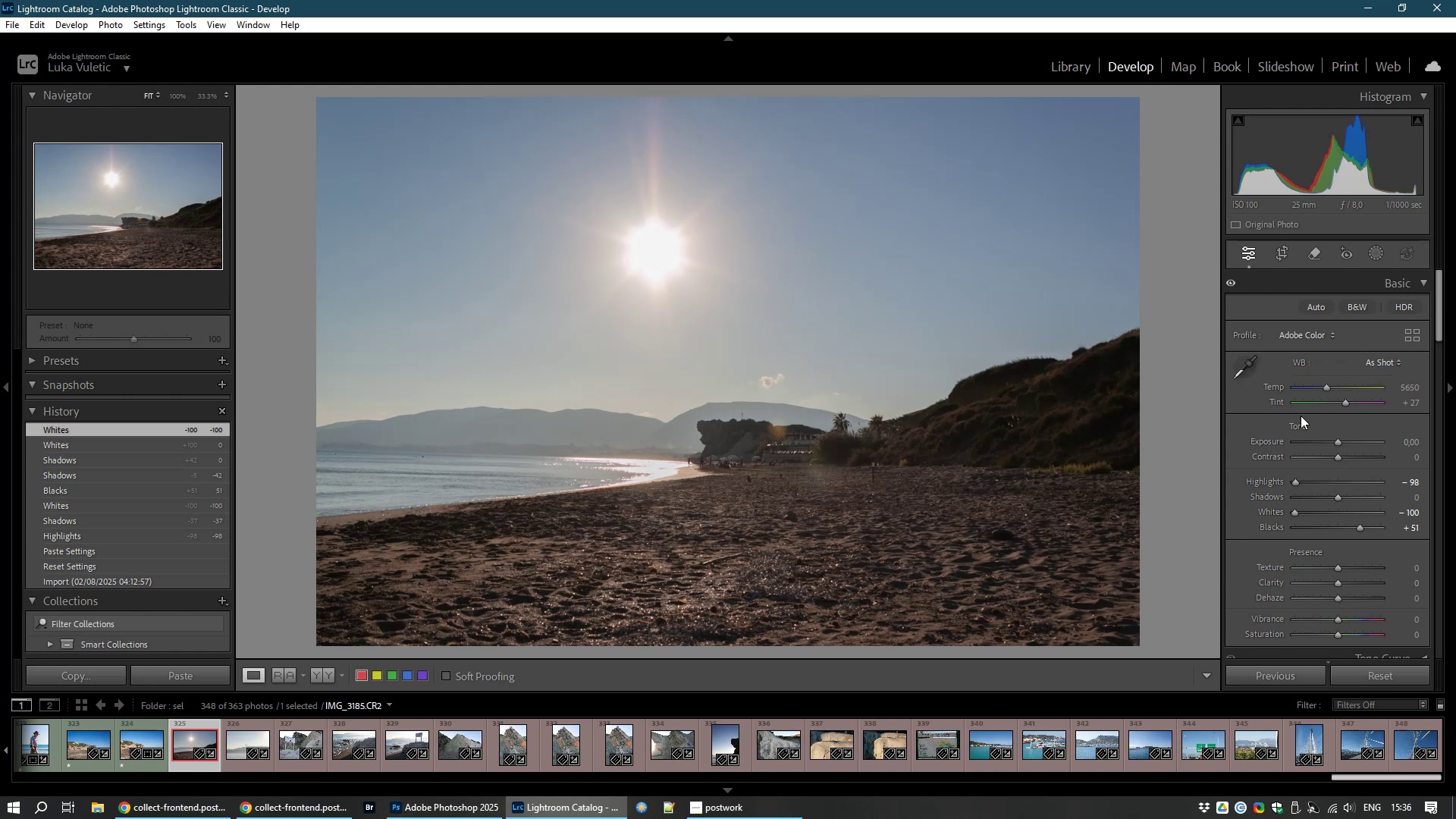 
wait(5.34)
 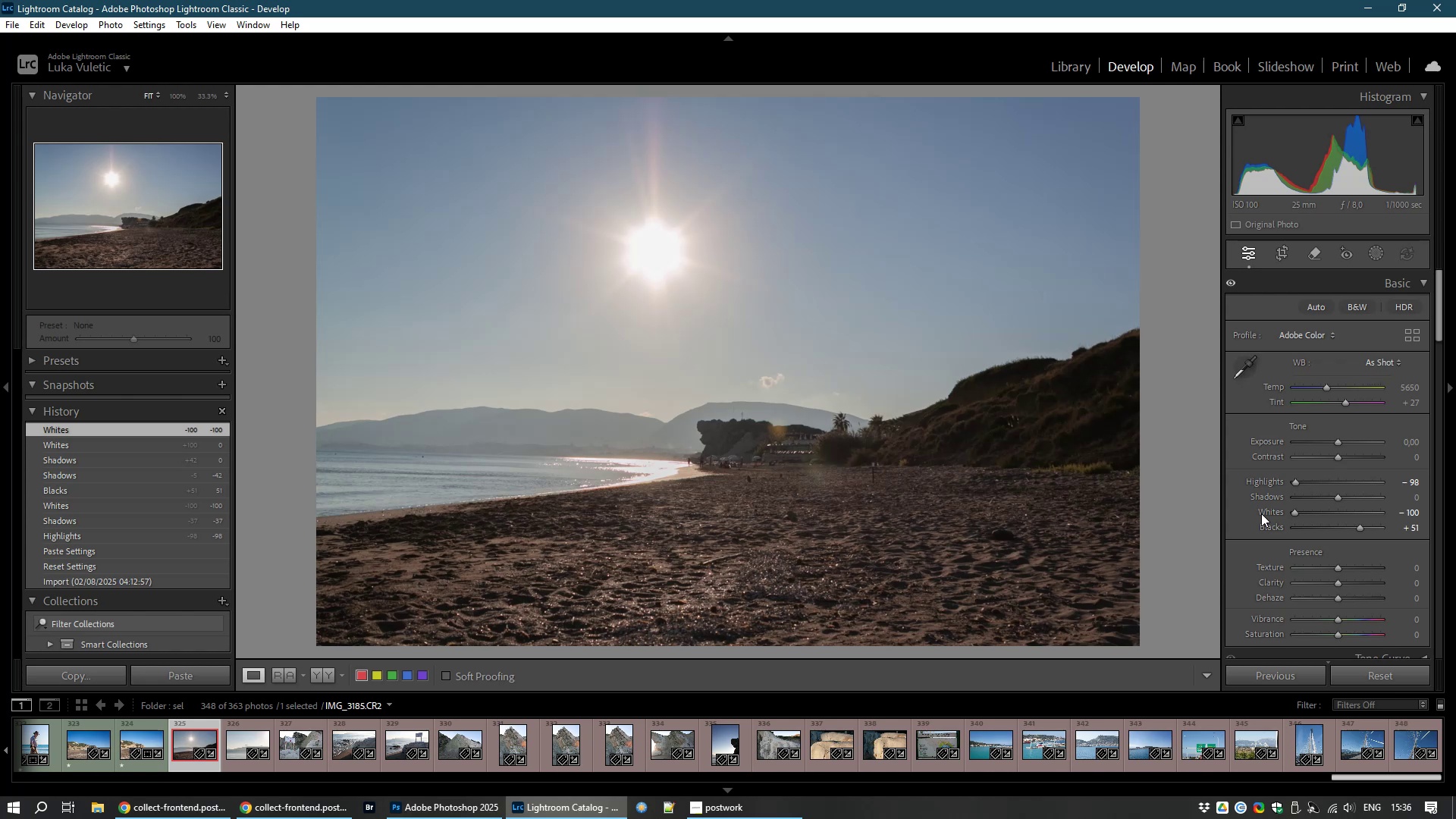 
left_click([1371, 250])
 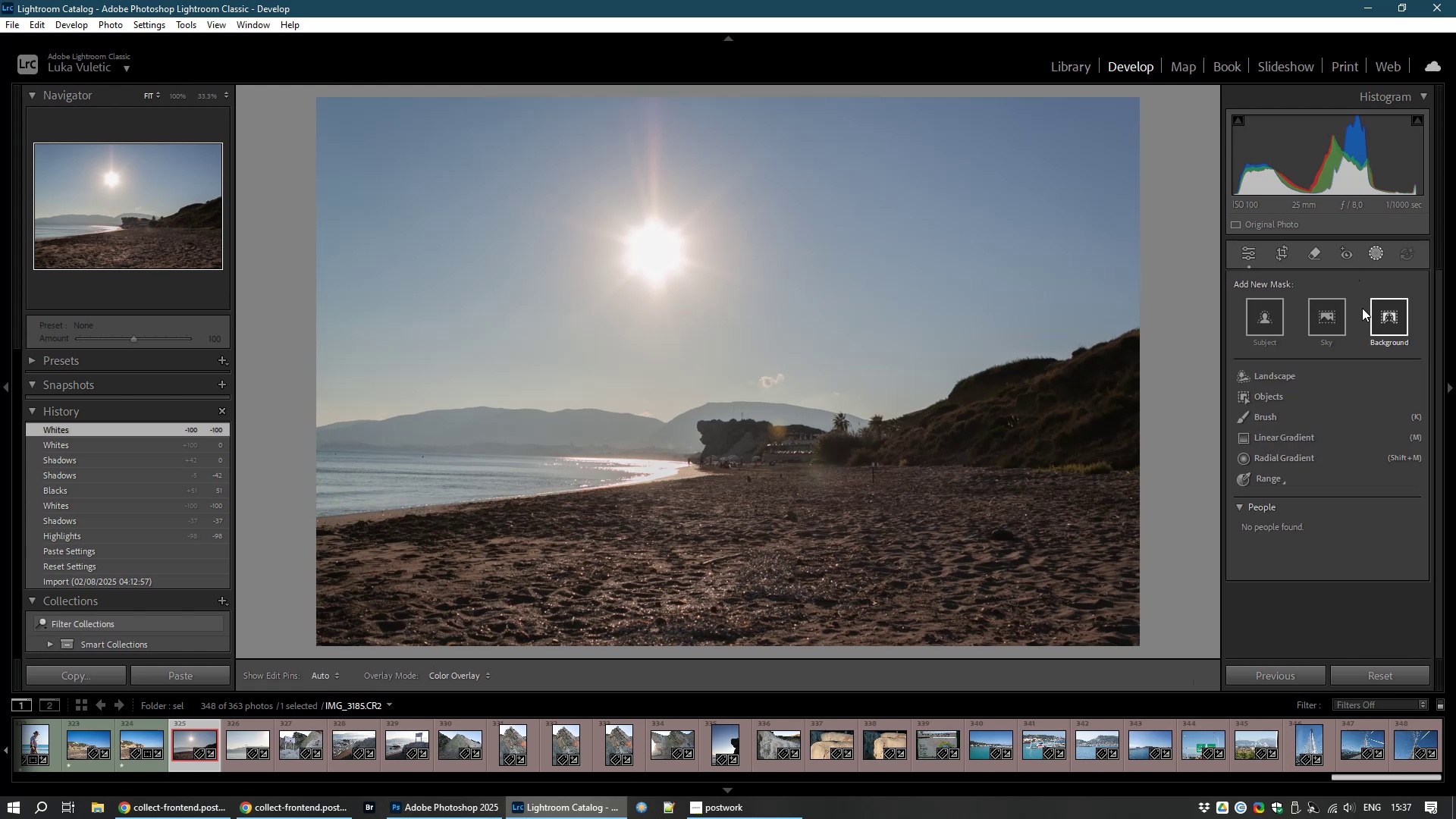 
left_click([1267, 419])
 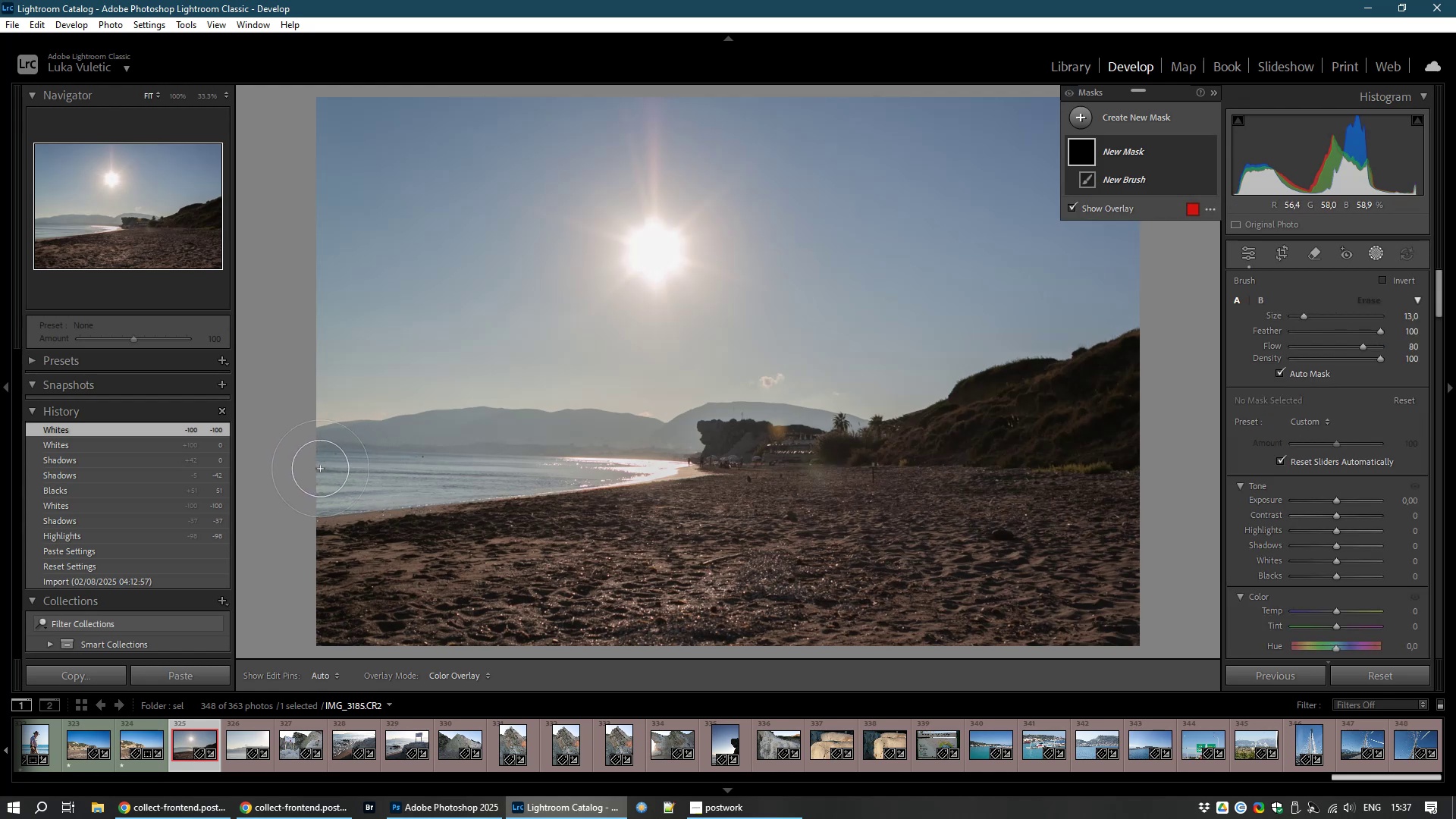 
left_click_drag(start_coordinate=[338, 526], to_coordinate=[946, 608])
 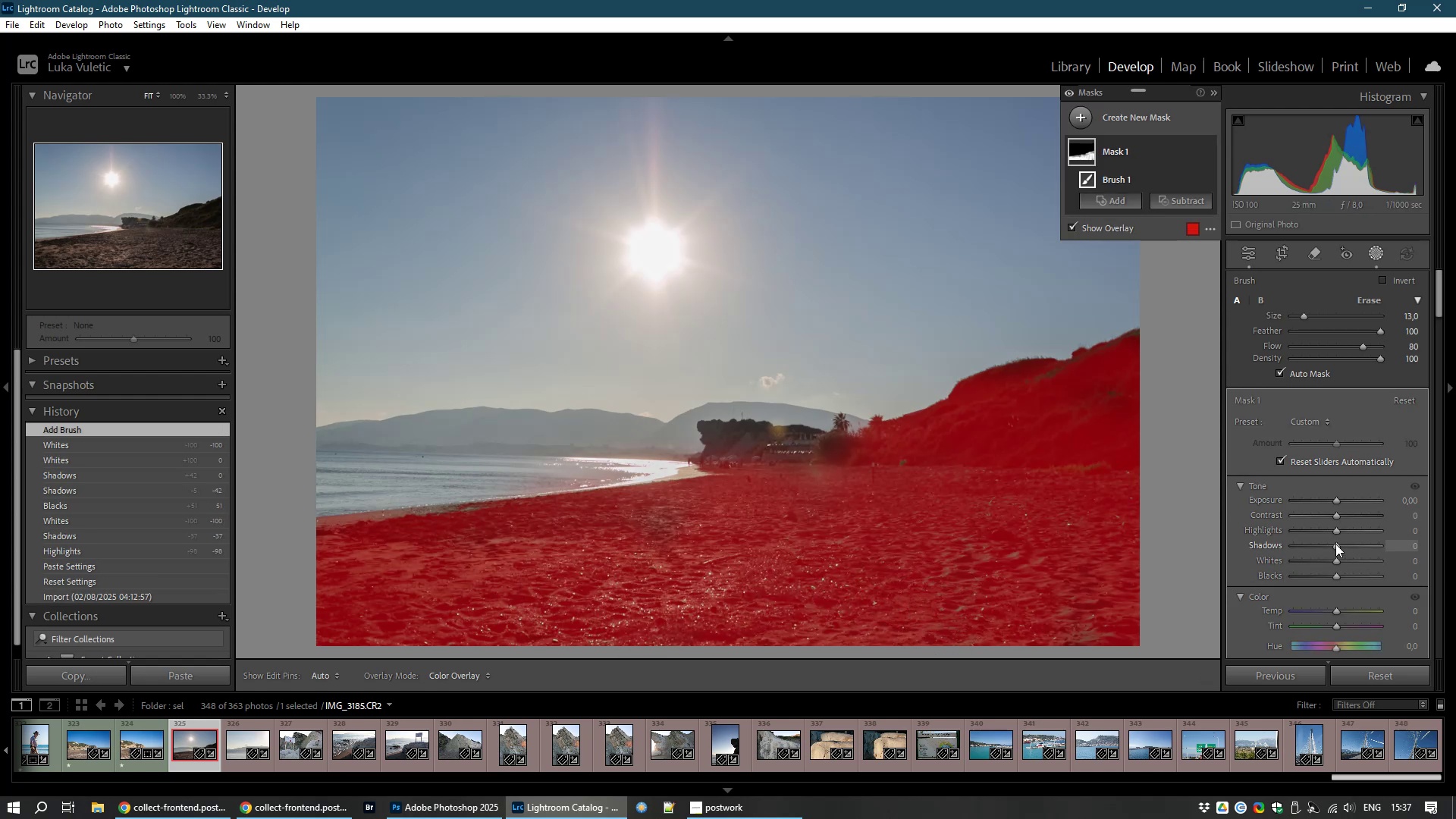 
left_click_drag(start_coordinate=[1339, 560], to_coordinate=[1400, 551])
 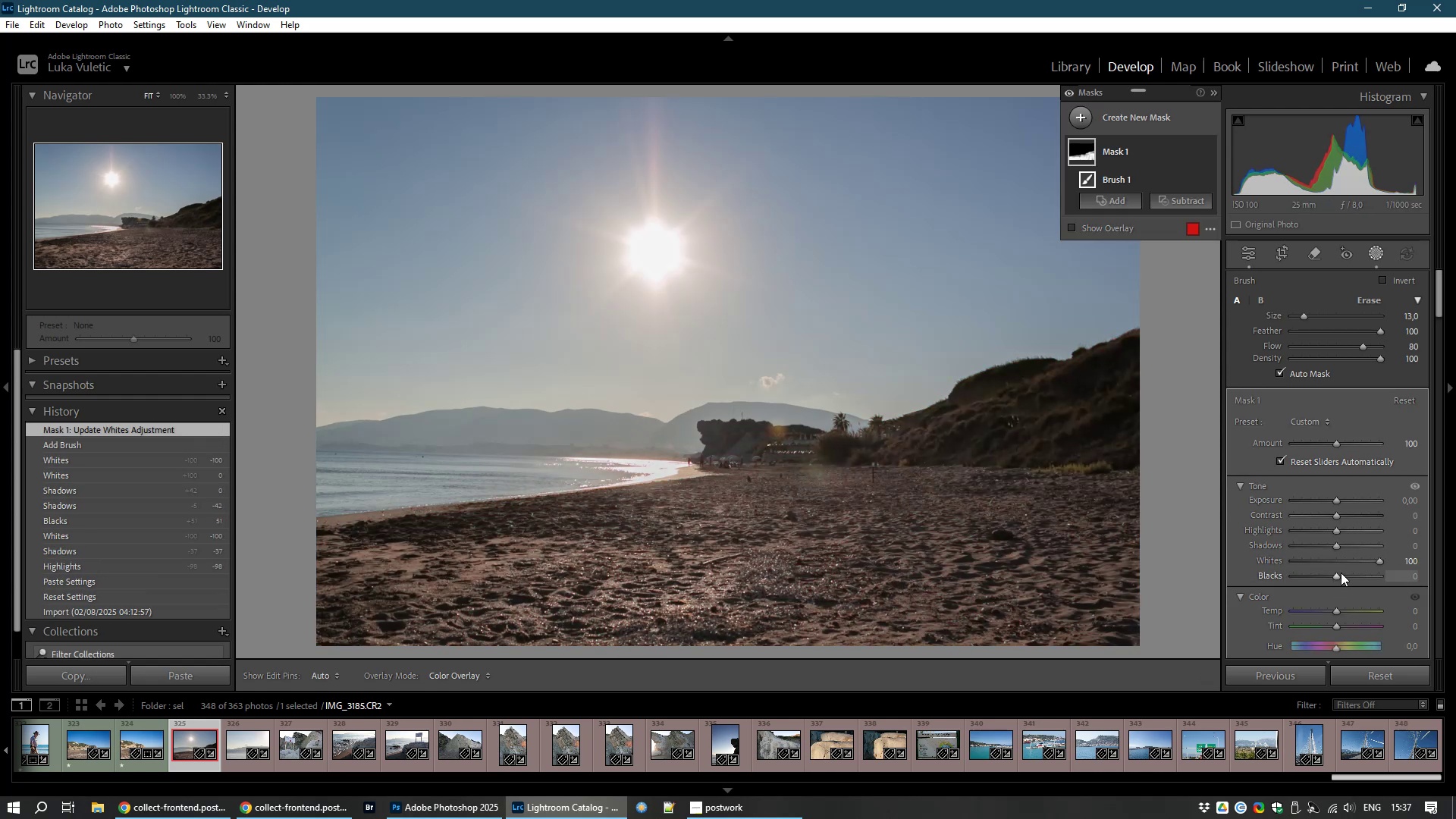 
left_click_drag(start_coordinate=[1336, 576], to_coordinate=[1341, 565])
 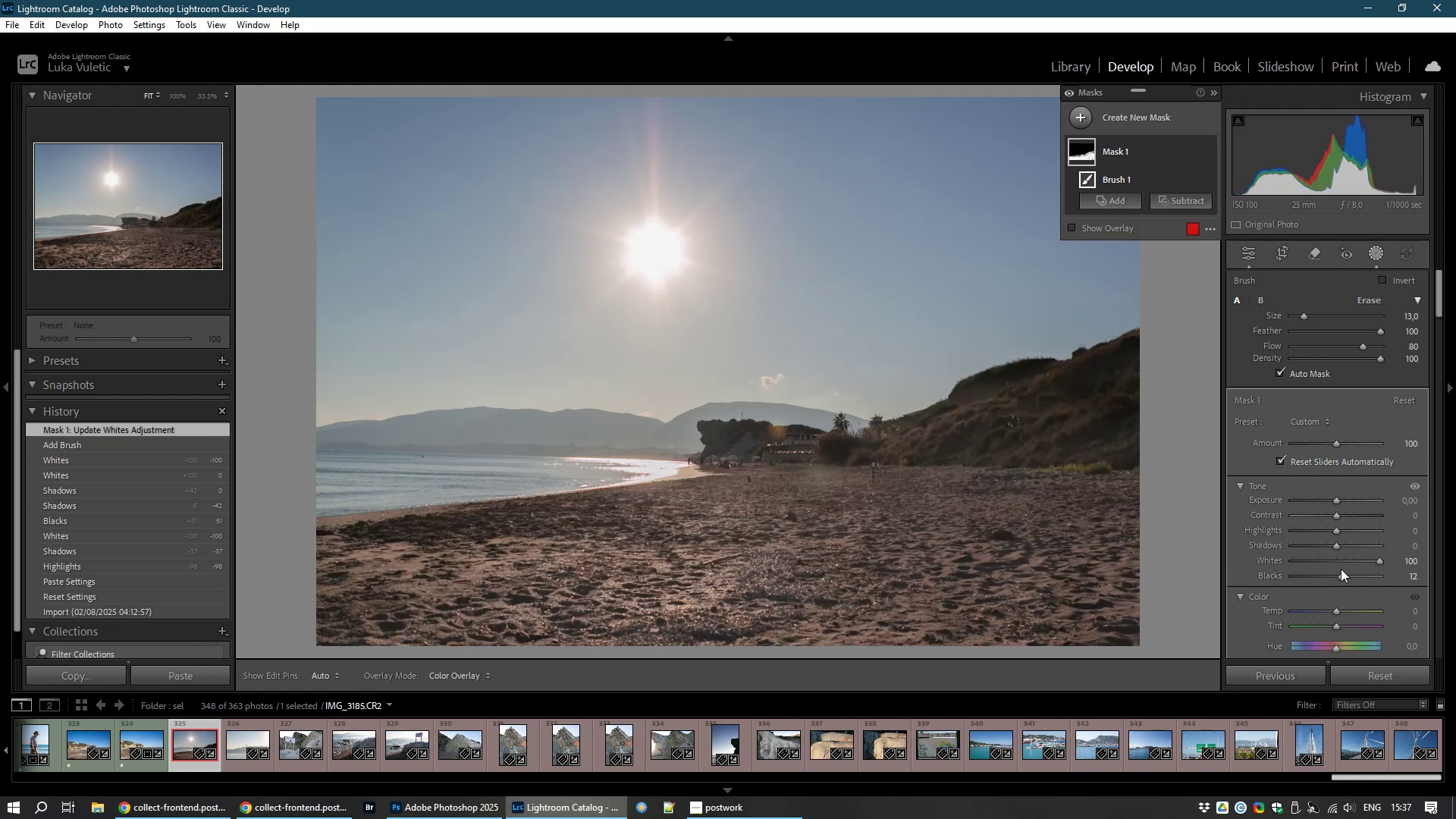 
right_click([1345, 564])
 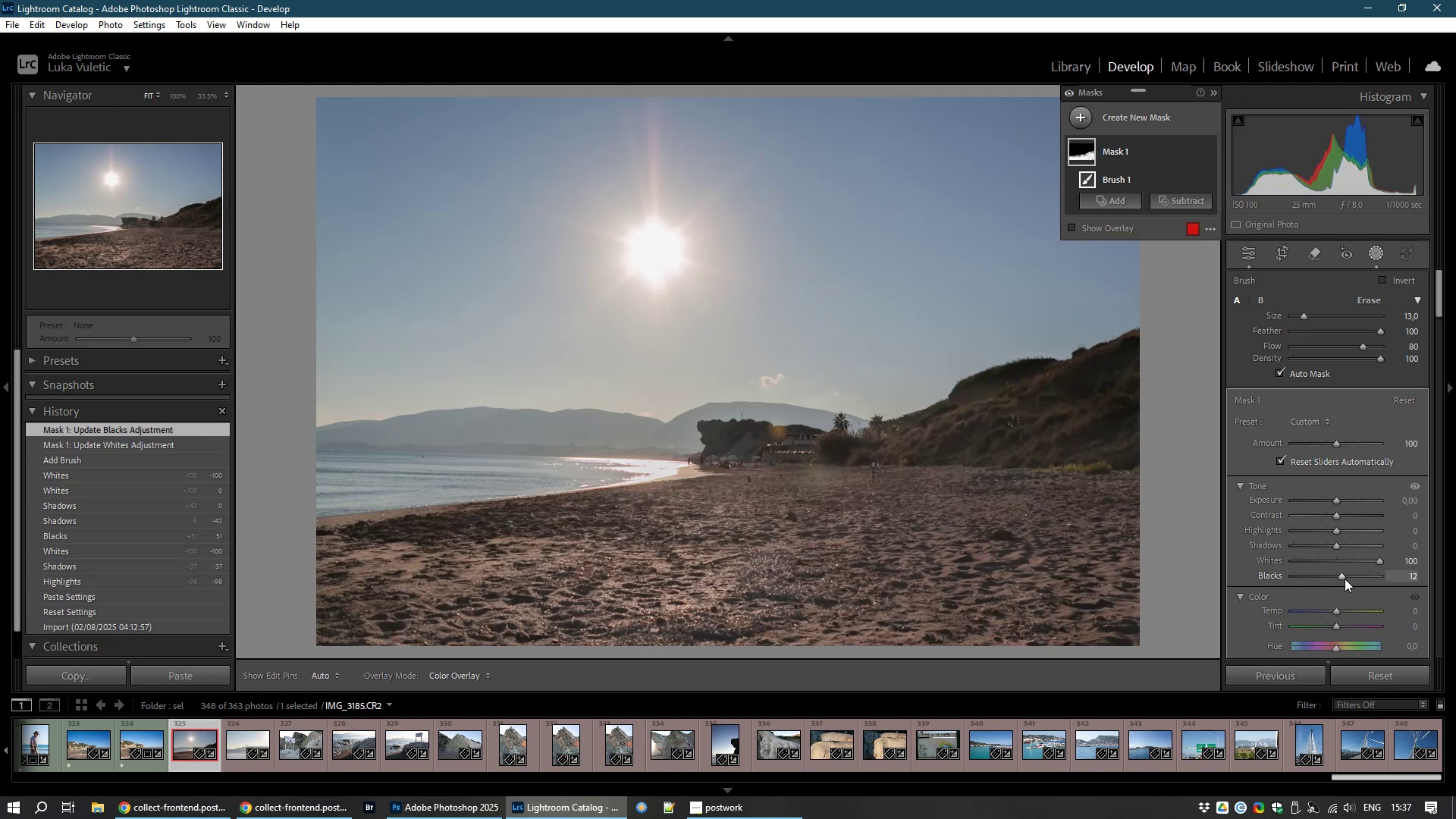 
left_click_drag(start_coordinate=[1333, 577], to_coordinate=[1325, 576])
 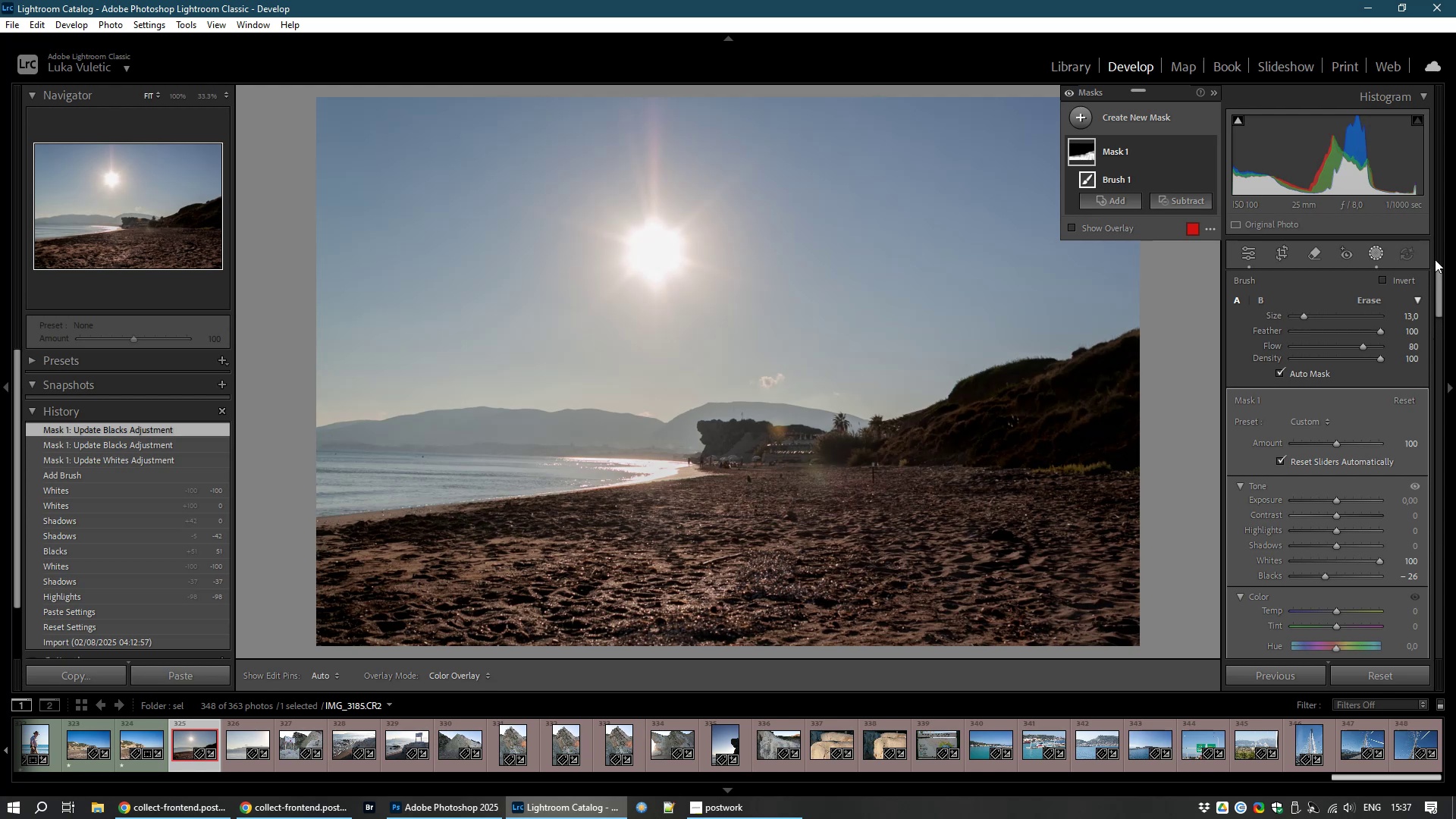 
wait(6.2)
 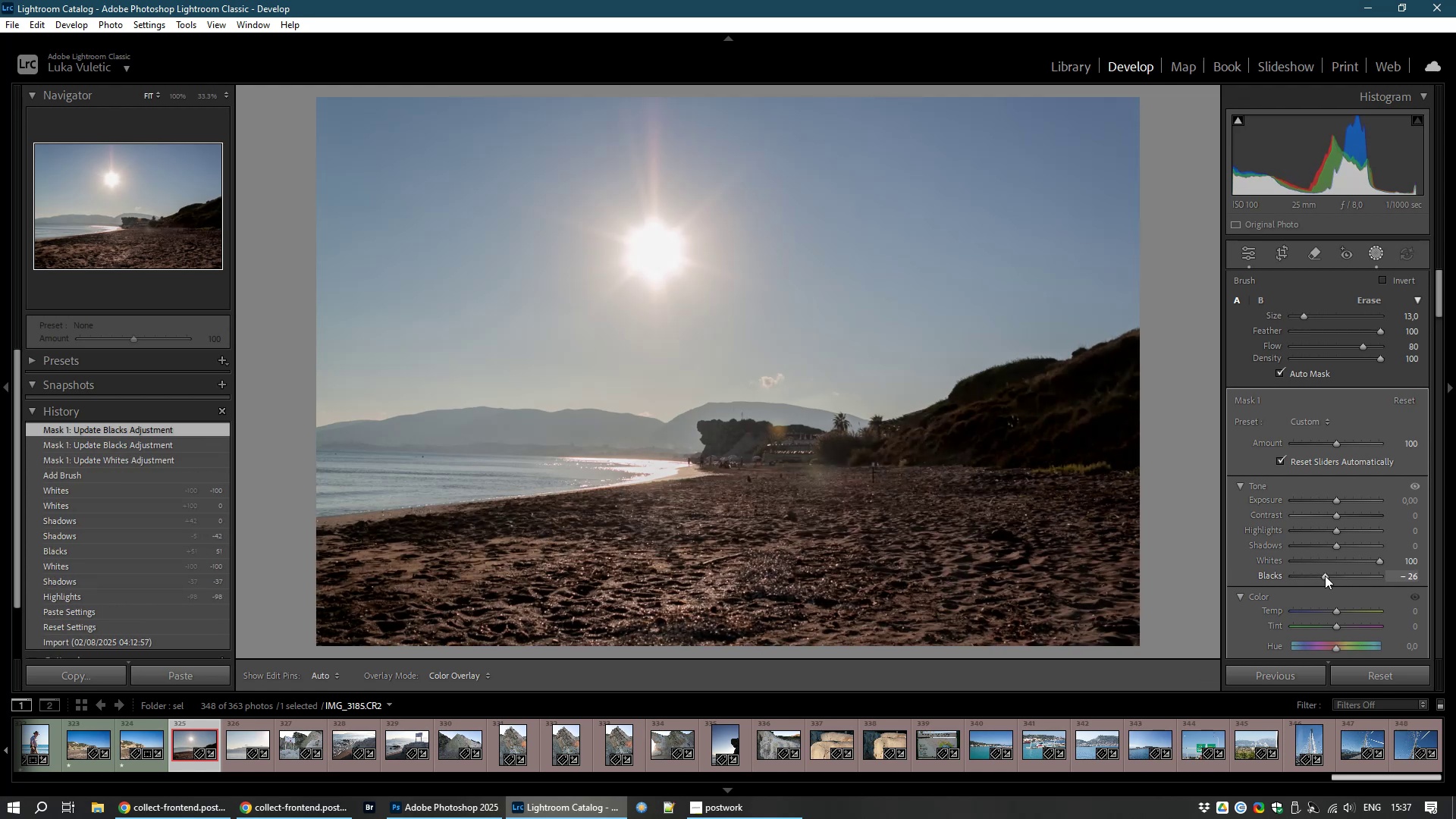 
left_click_drag(start_coordinate=[1440, 299], to_coordinate=[1426, 341])
 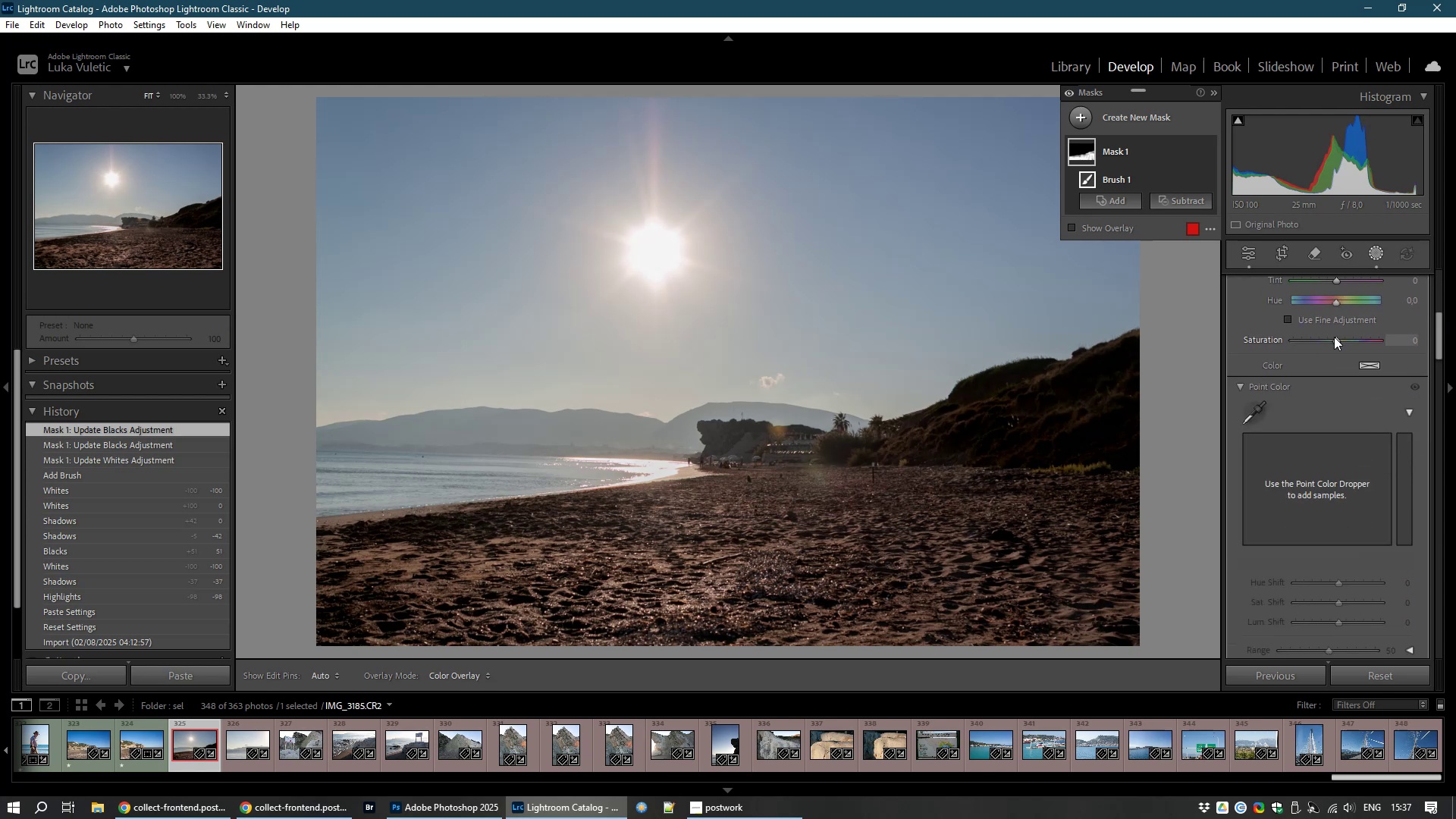 
left_click_drag(start_coordinate=[1336, 338], to_coordinate=[1354, 345])
 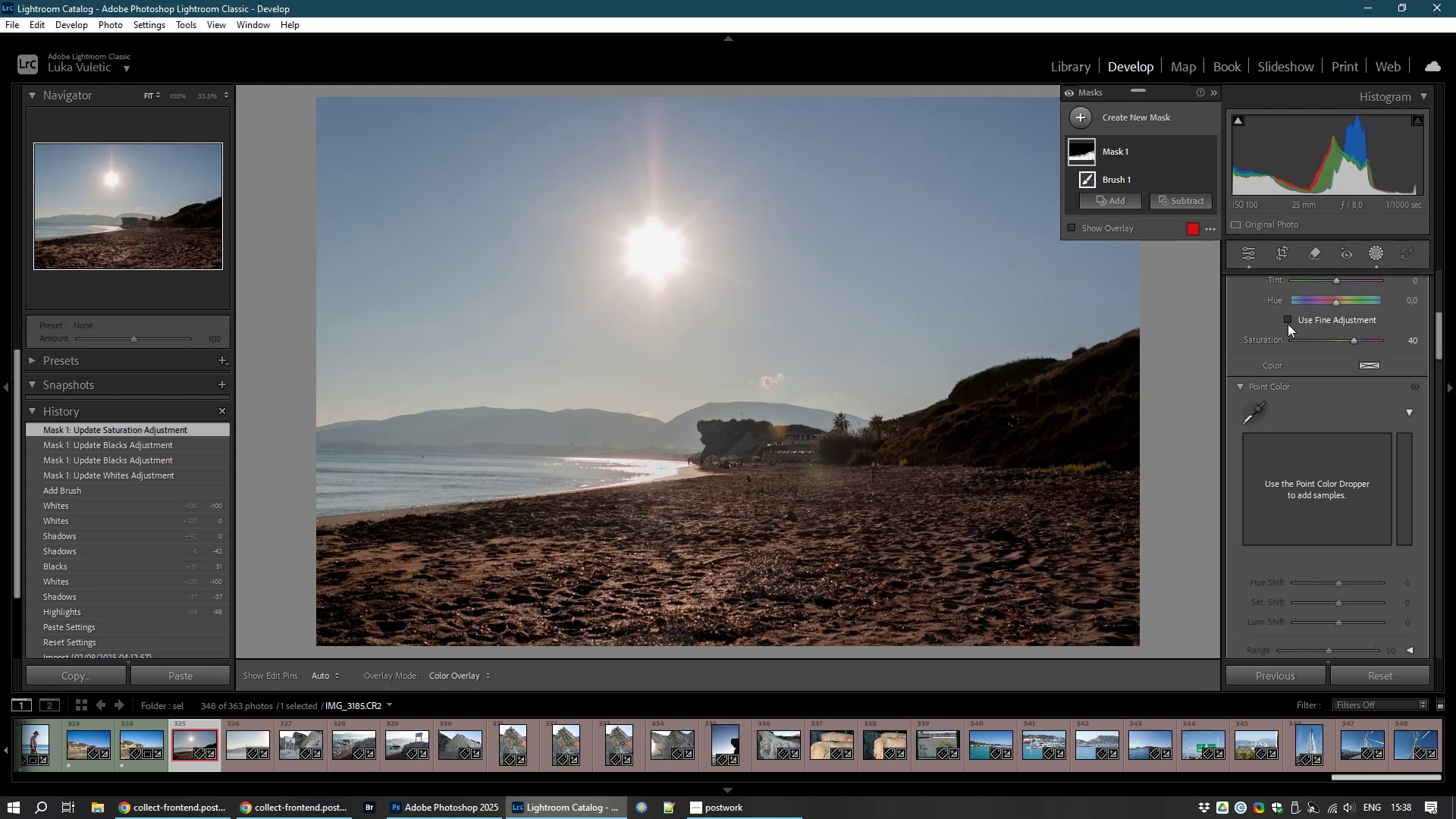 
left_click([1286, 321])
 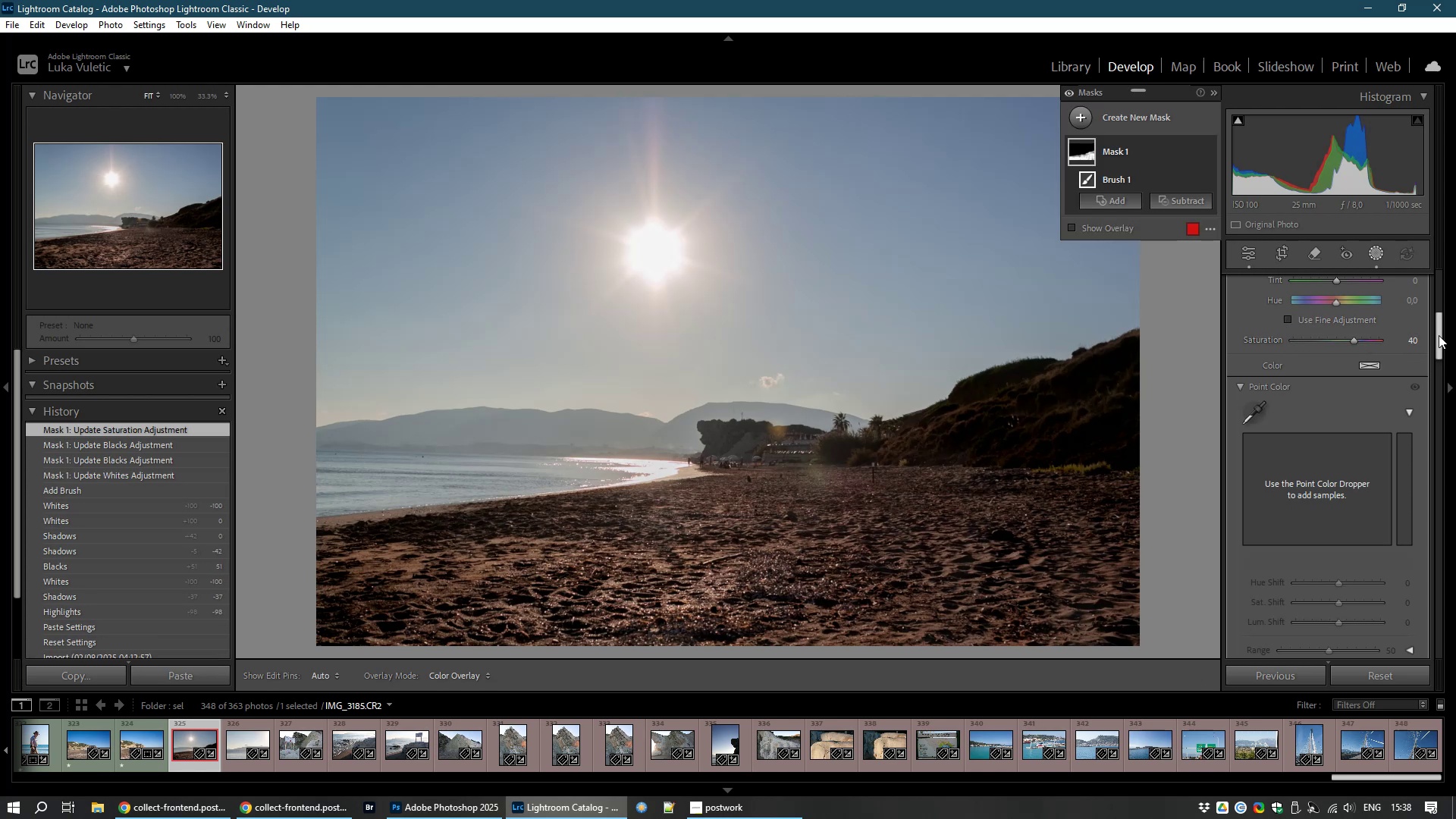 
left_click([1442, 335])
 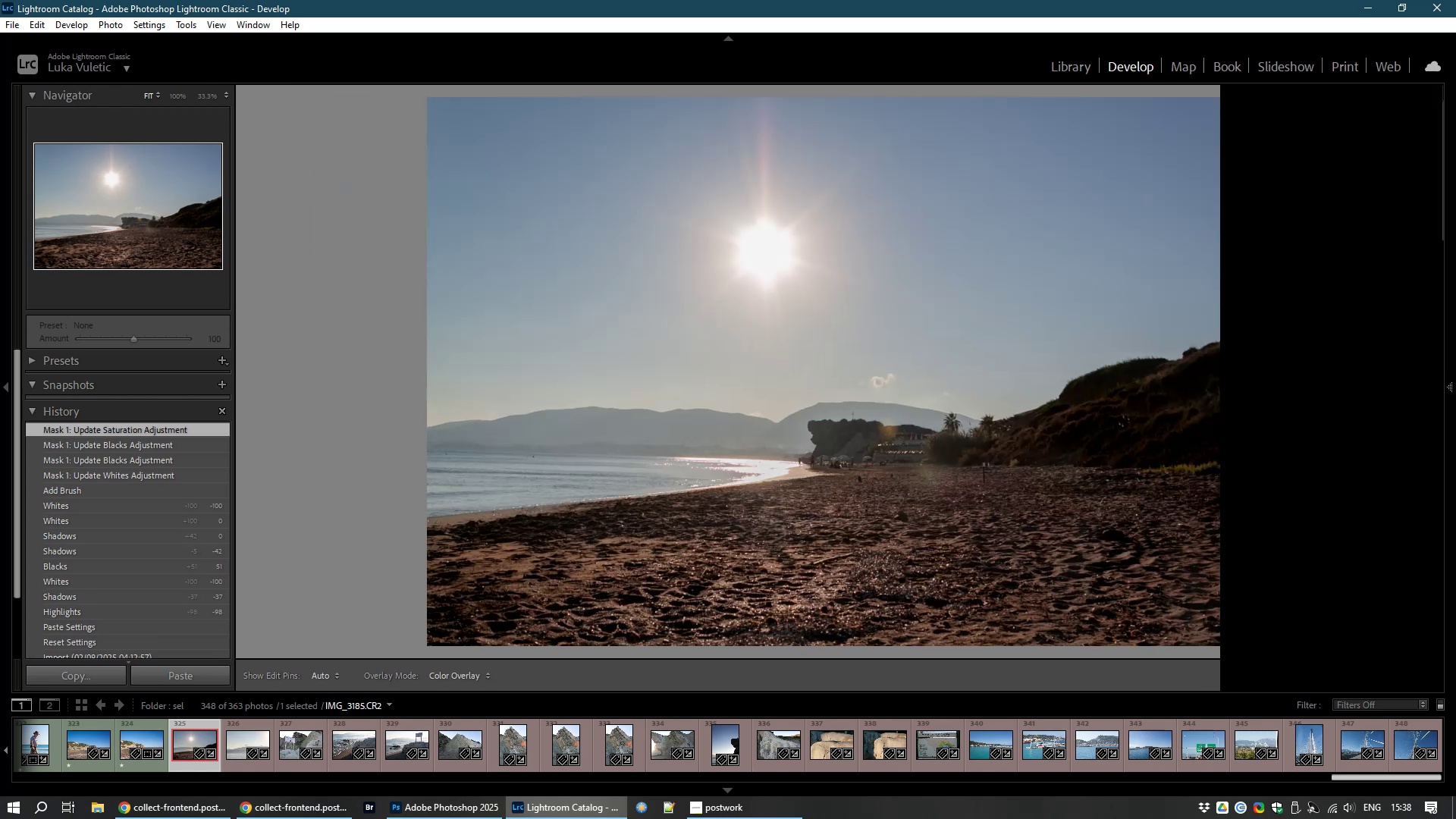 
left_click([1455, 403])
 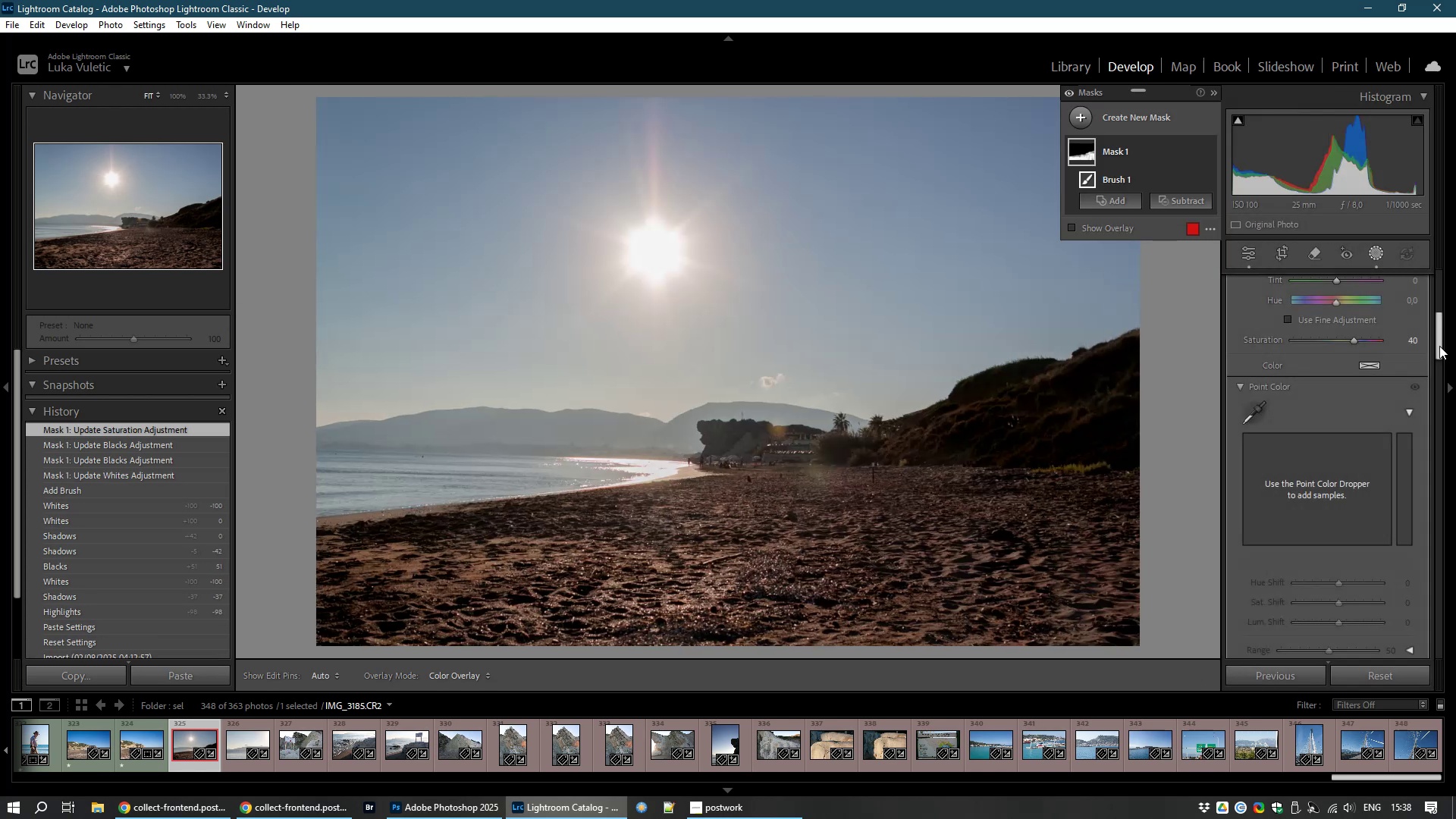 
mouse_move([1422, 340])
 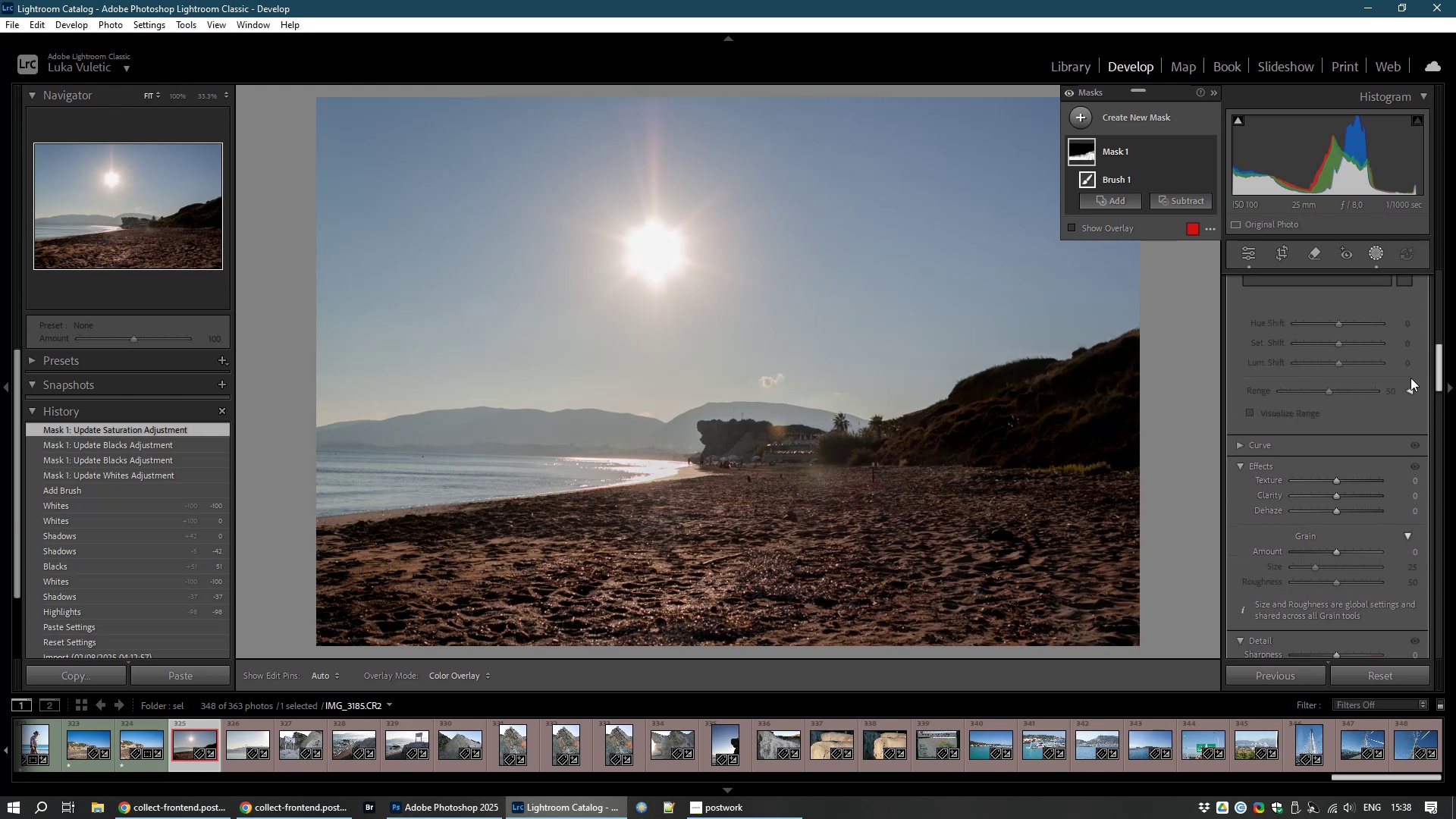 
mouse_move([1392, 389])
 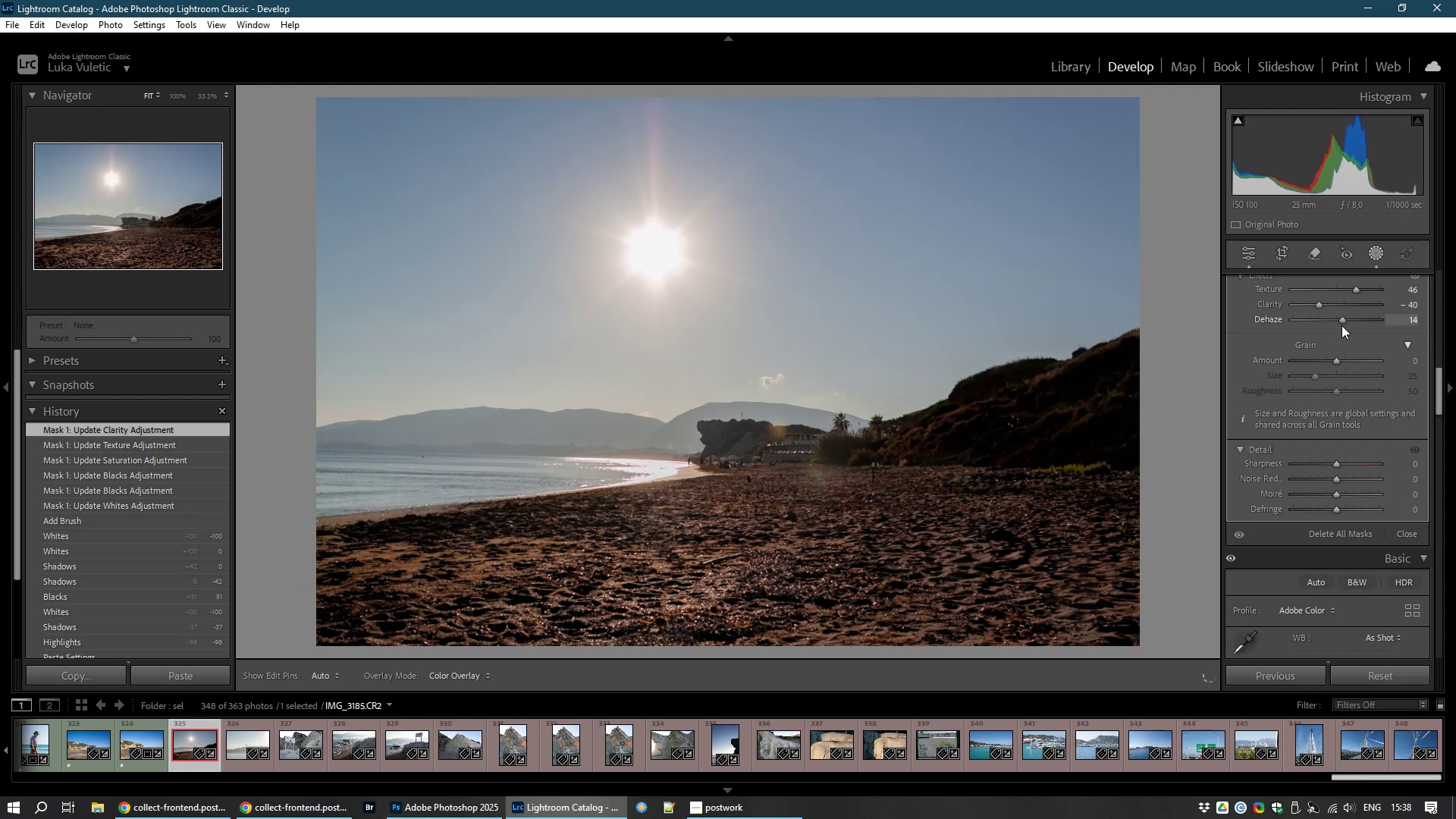 
wait(23.42)
 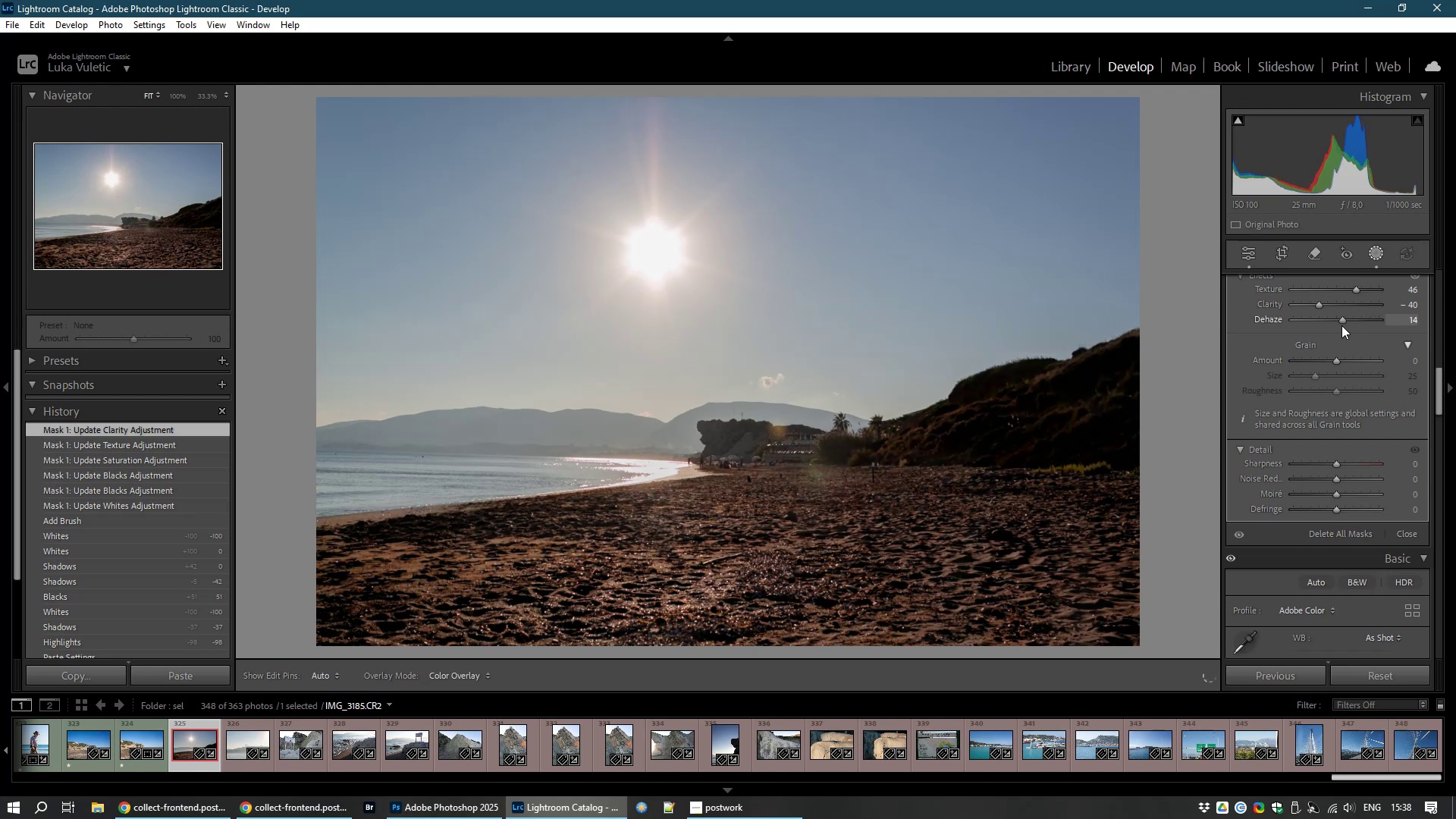 
mouse_move([1401, 226])
 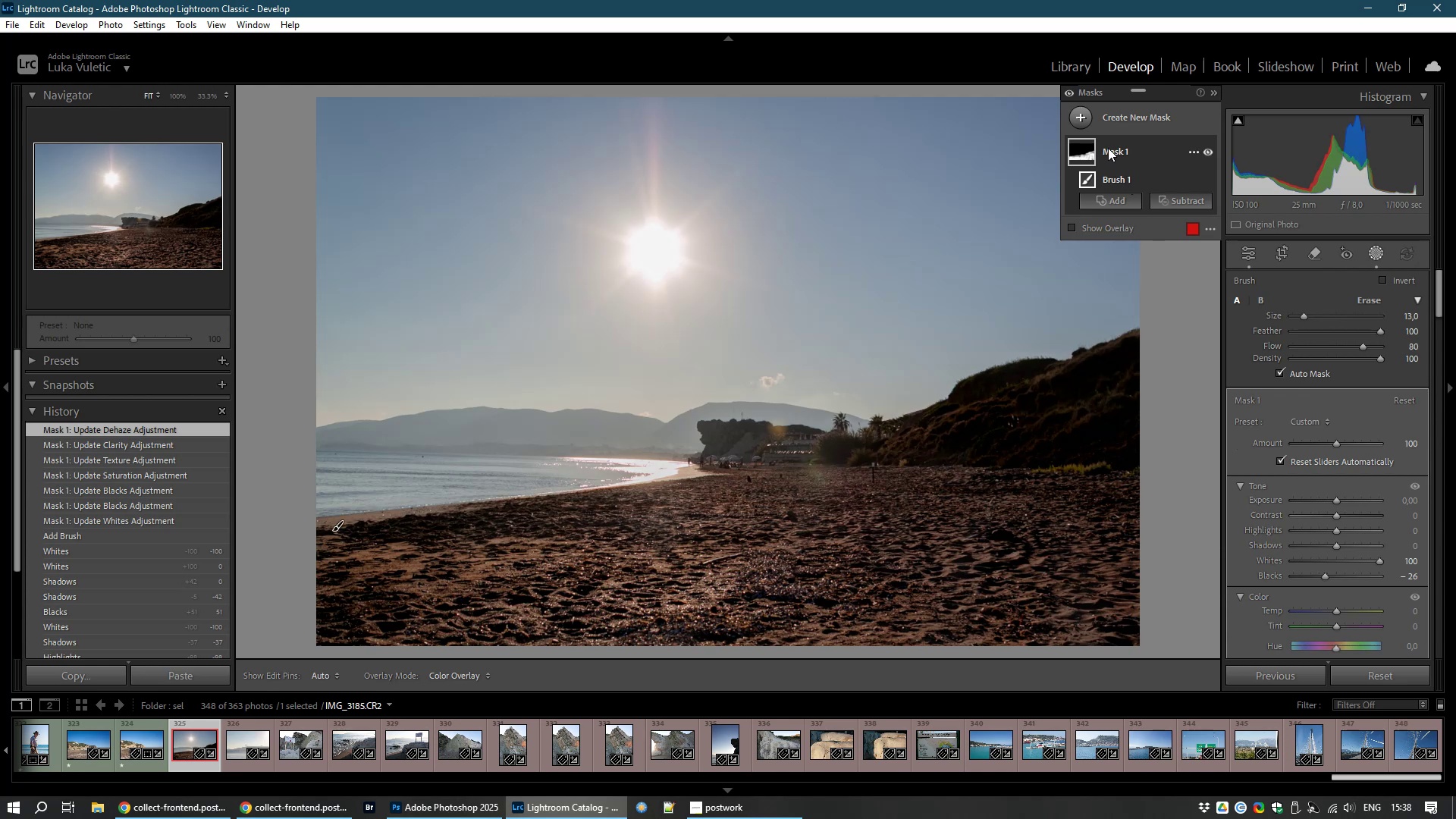 
left_click([1128, 118])
 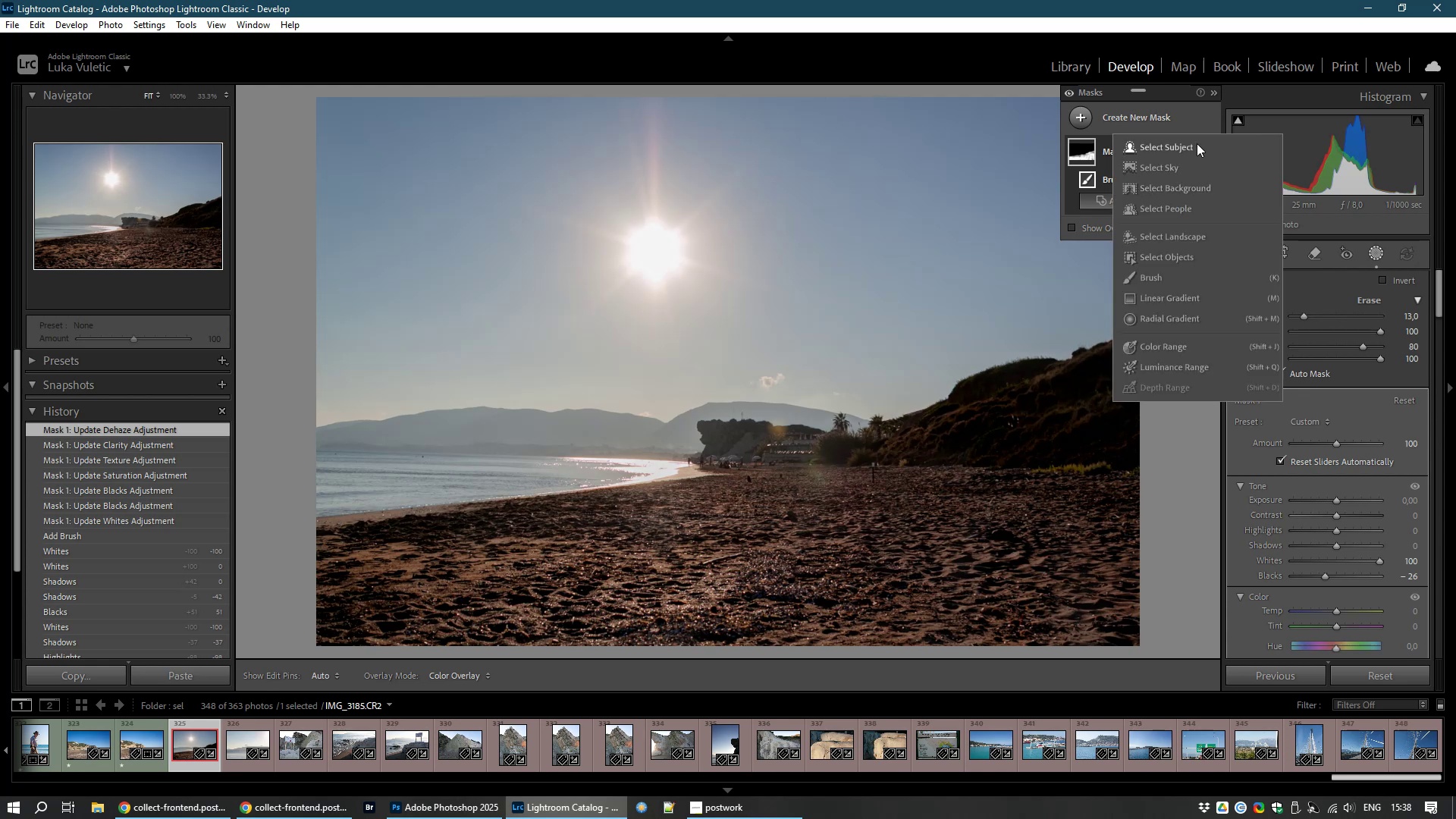 
left_click([1177, 171])
 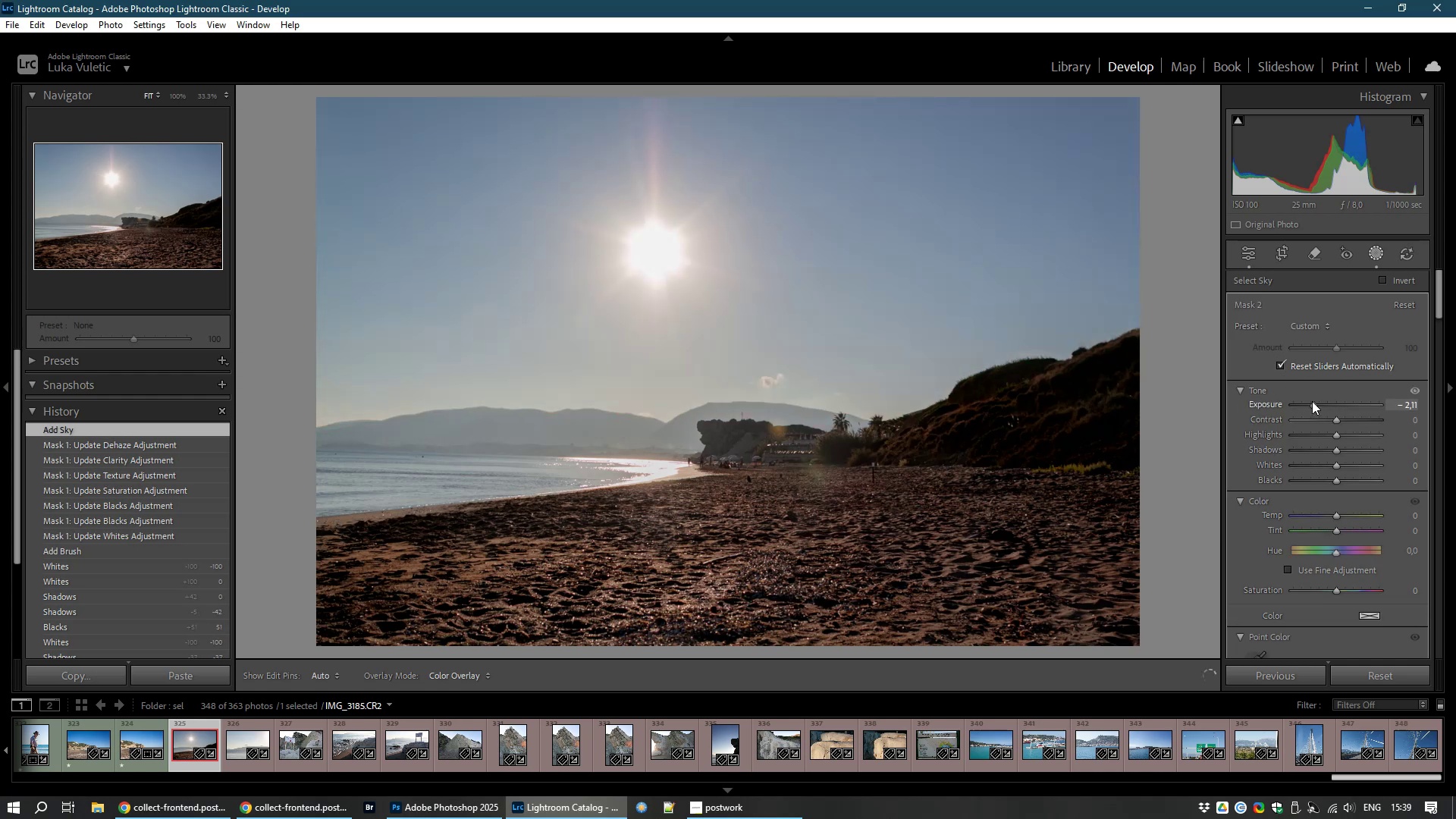 
wait(18.79)
 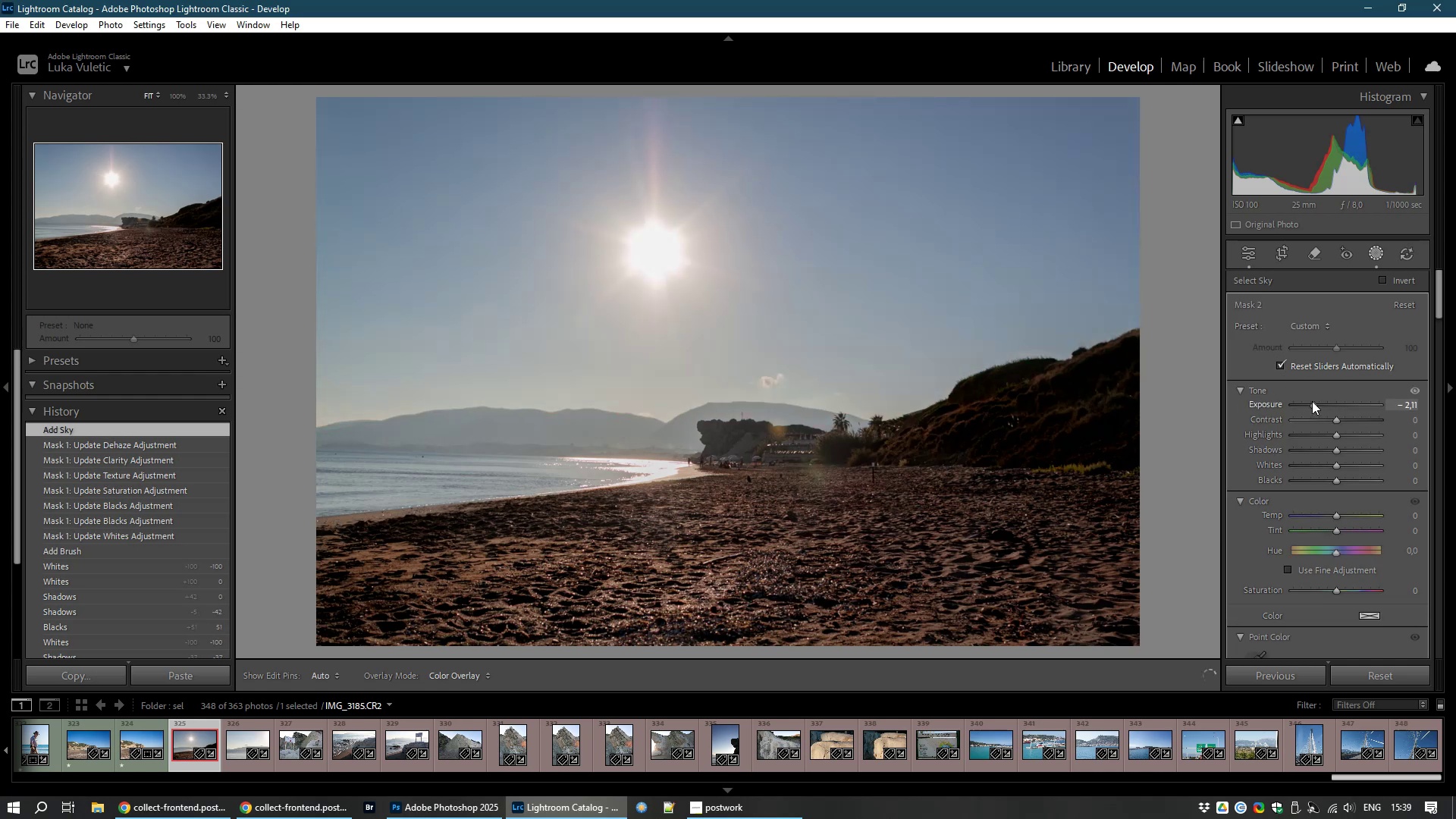 
double_click([1343, 400])
 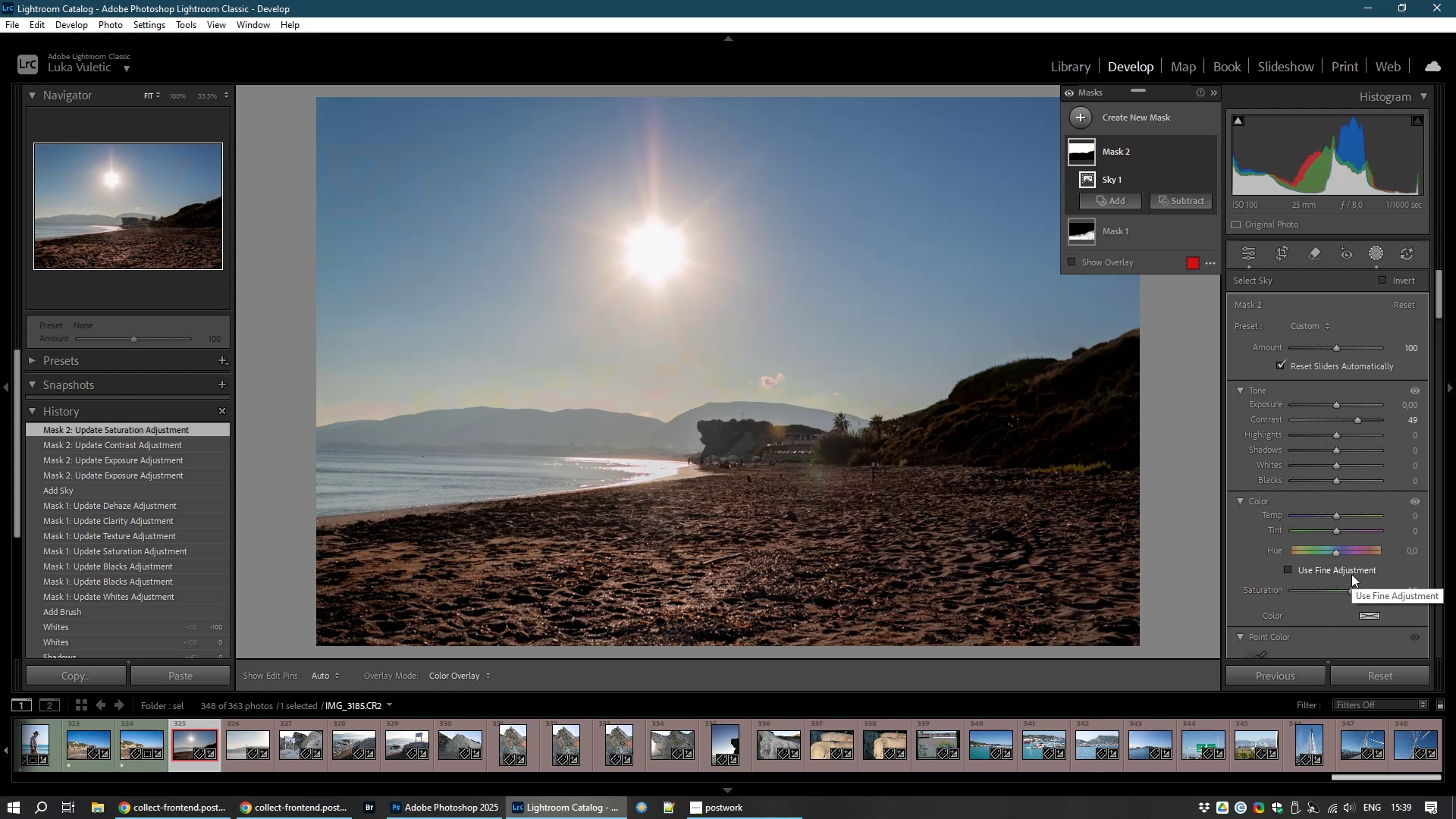 
wait(26.88)
 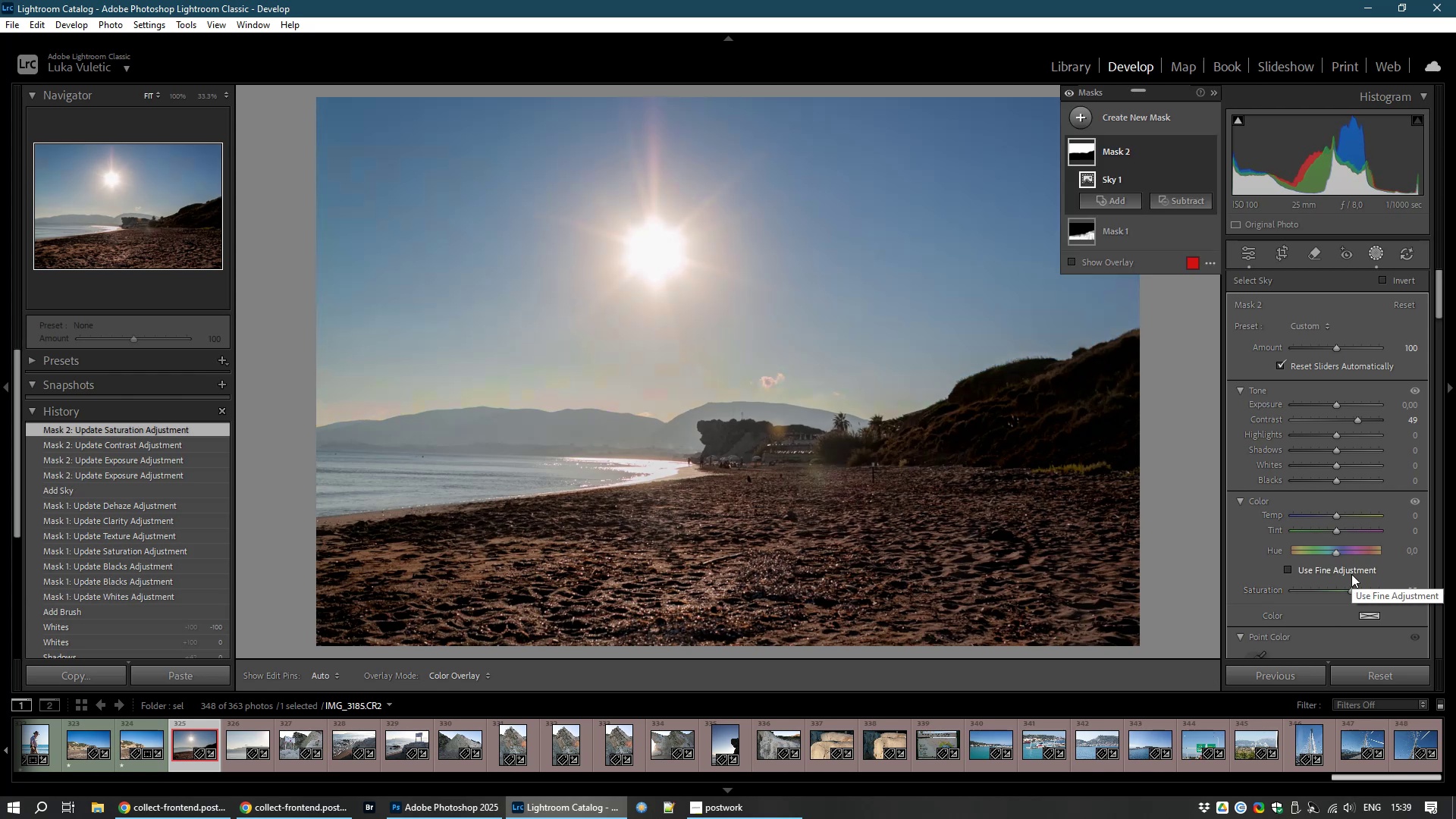 
left_click([1245, 252])
 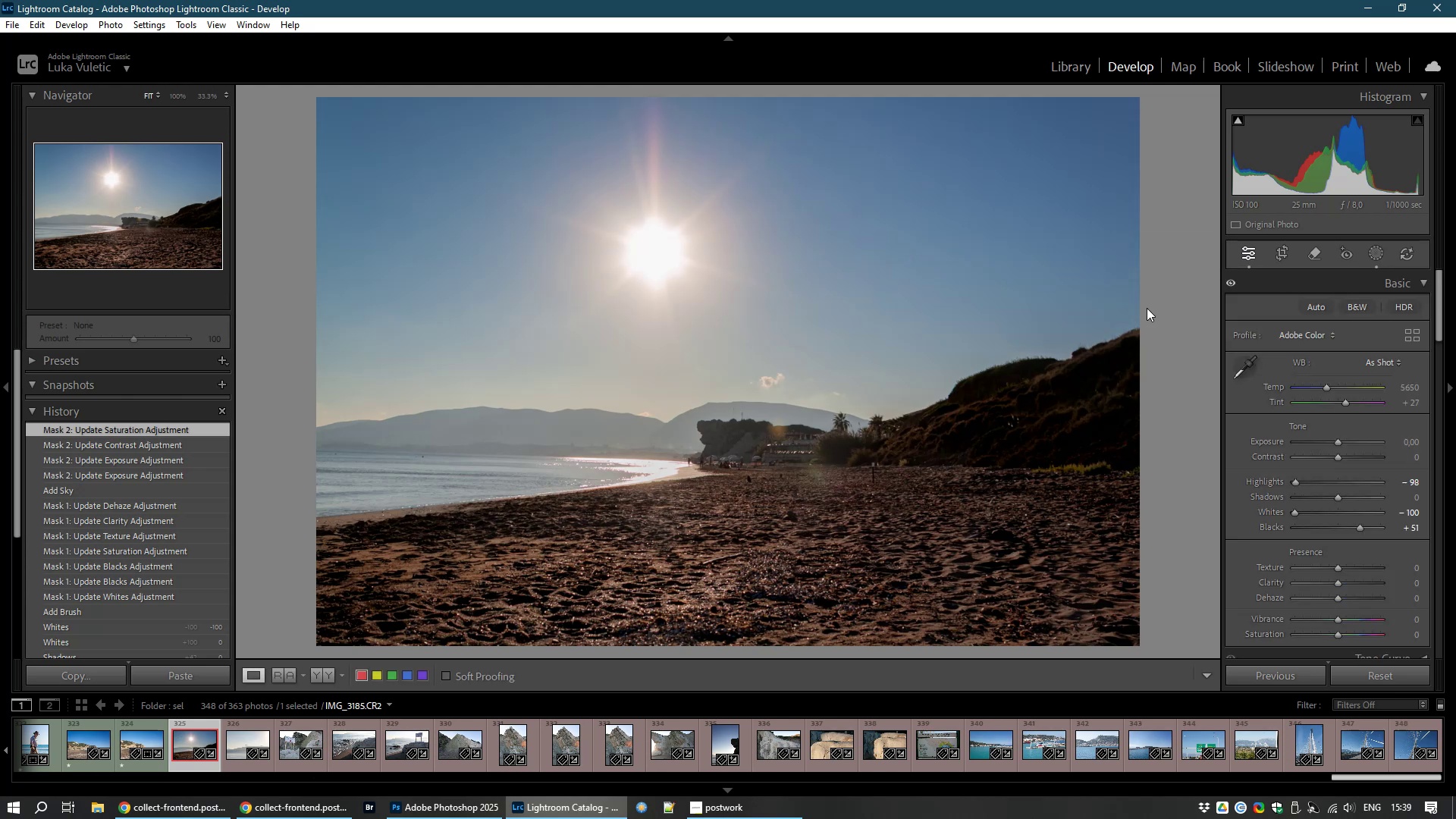 
type(81)
 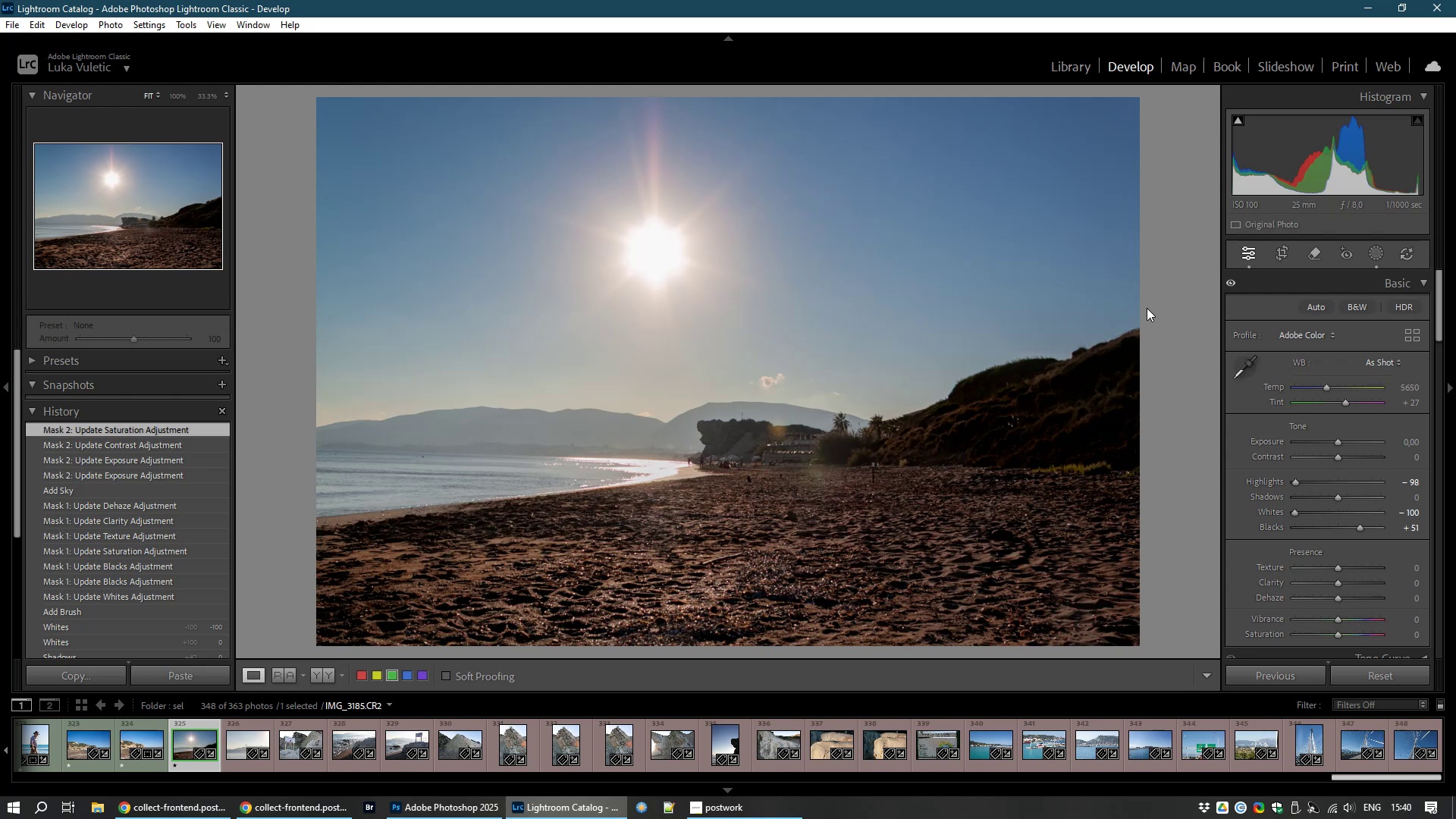 
wait(32.01)
 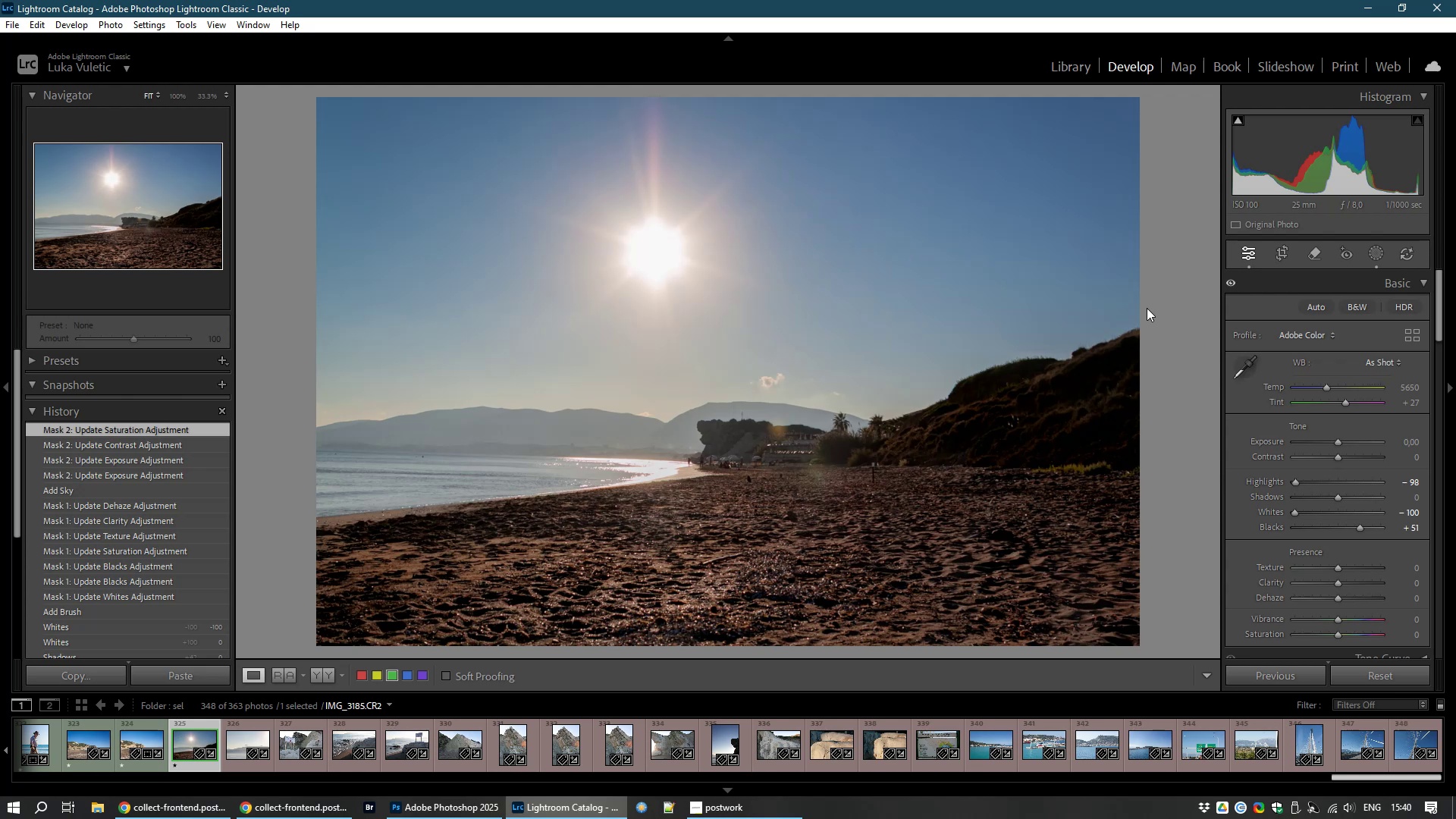 
left_click([241, 741])
 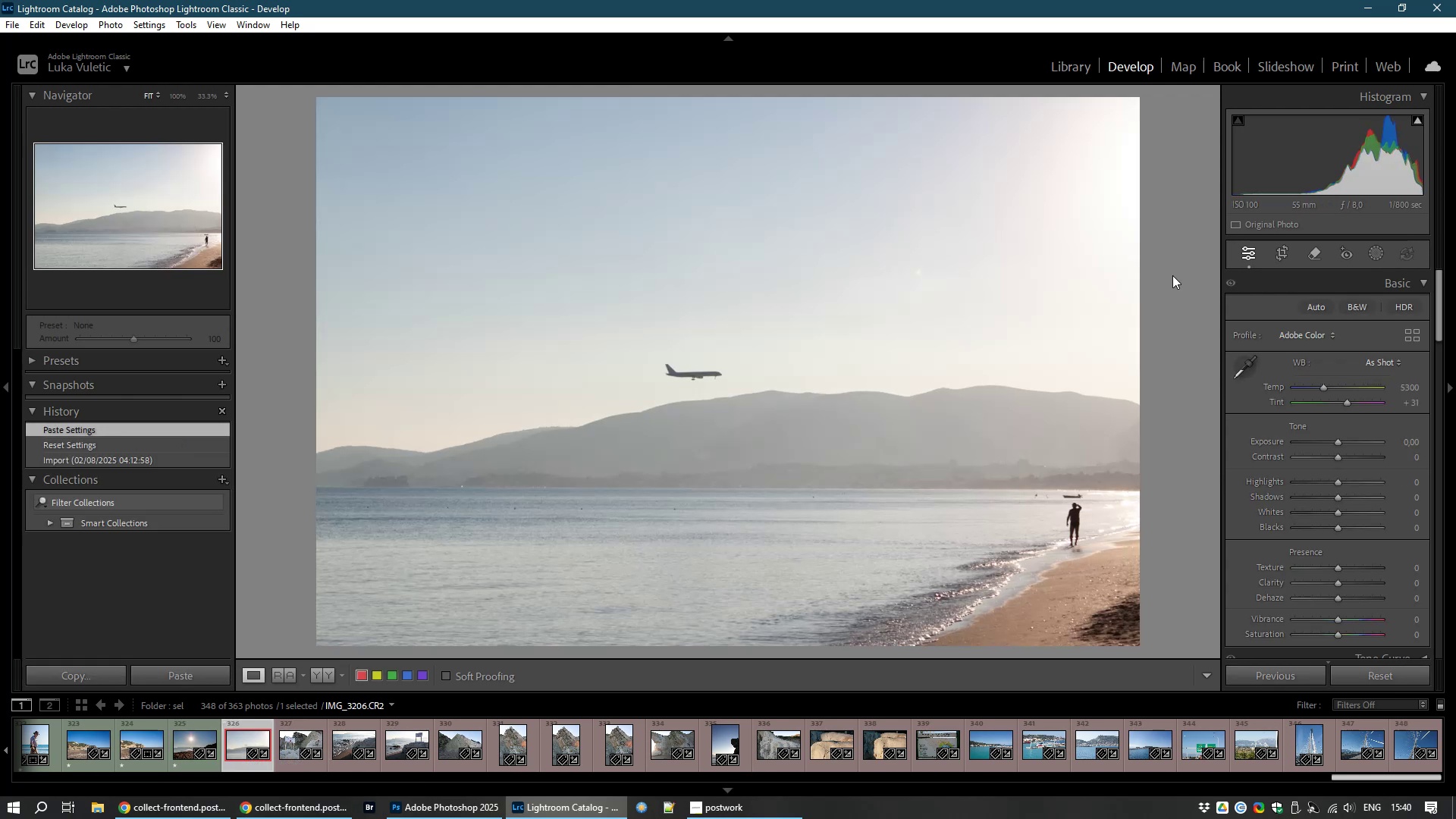 
left_click([1281, 250])
 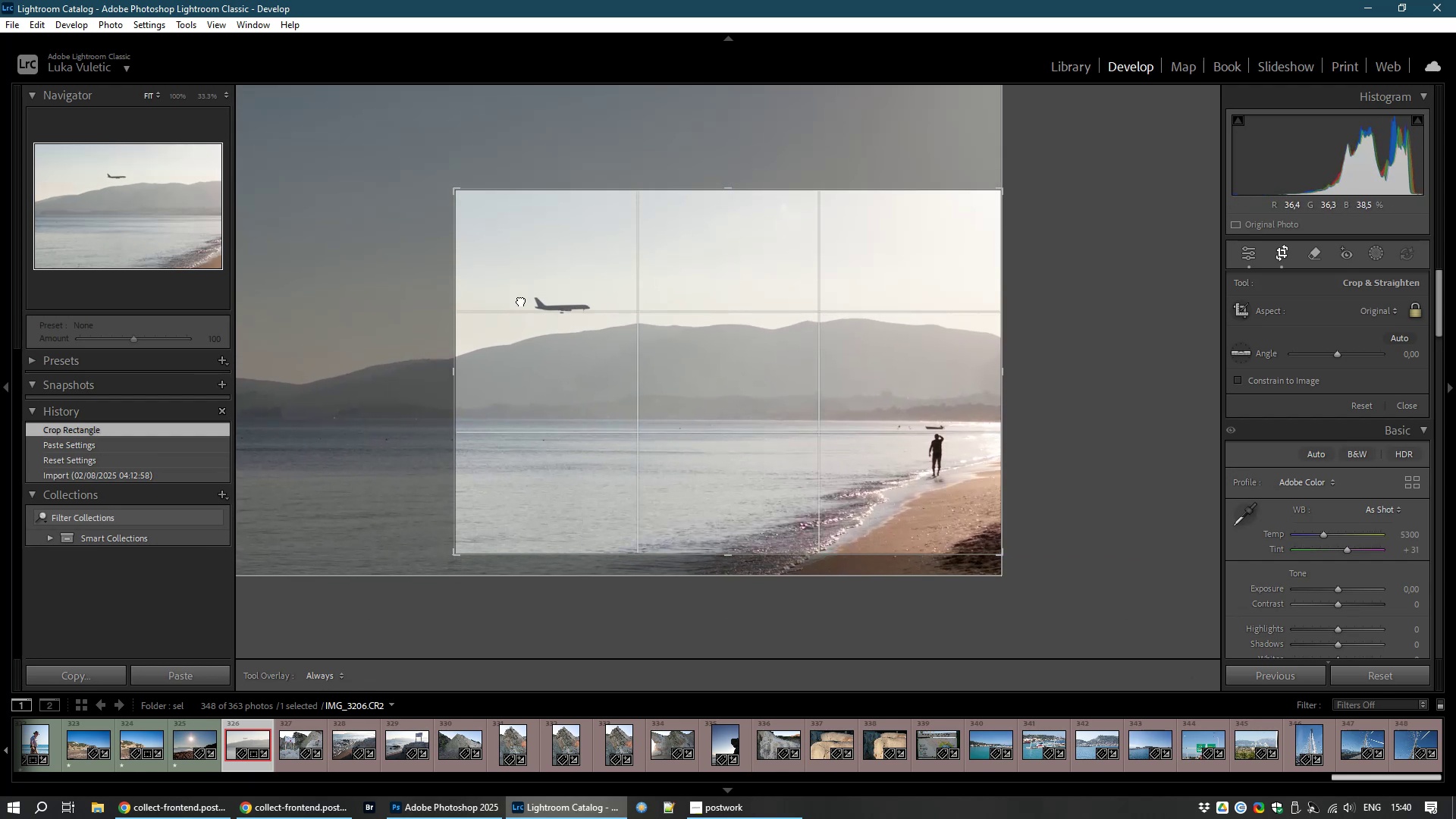 
wait(7.44)
 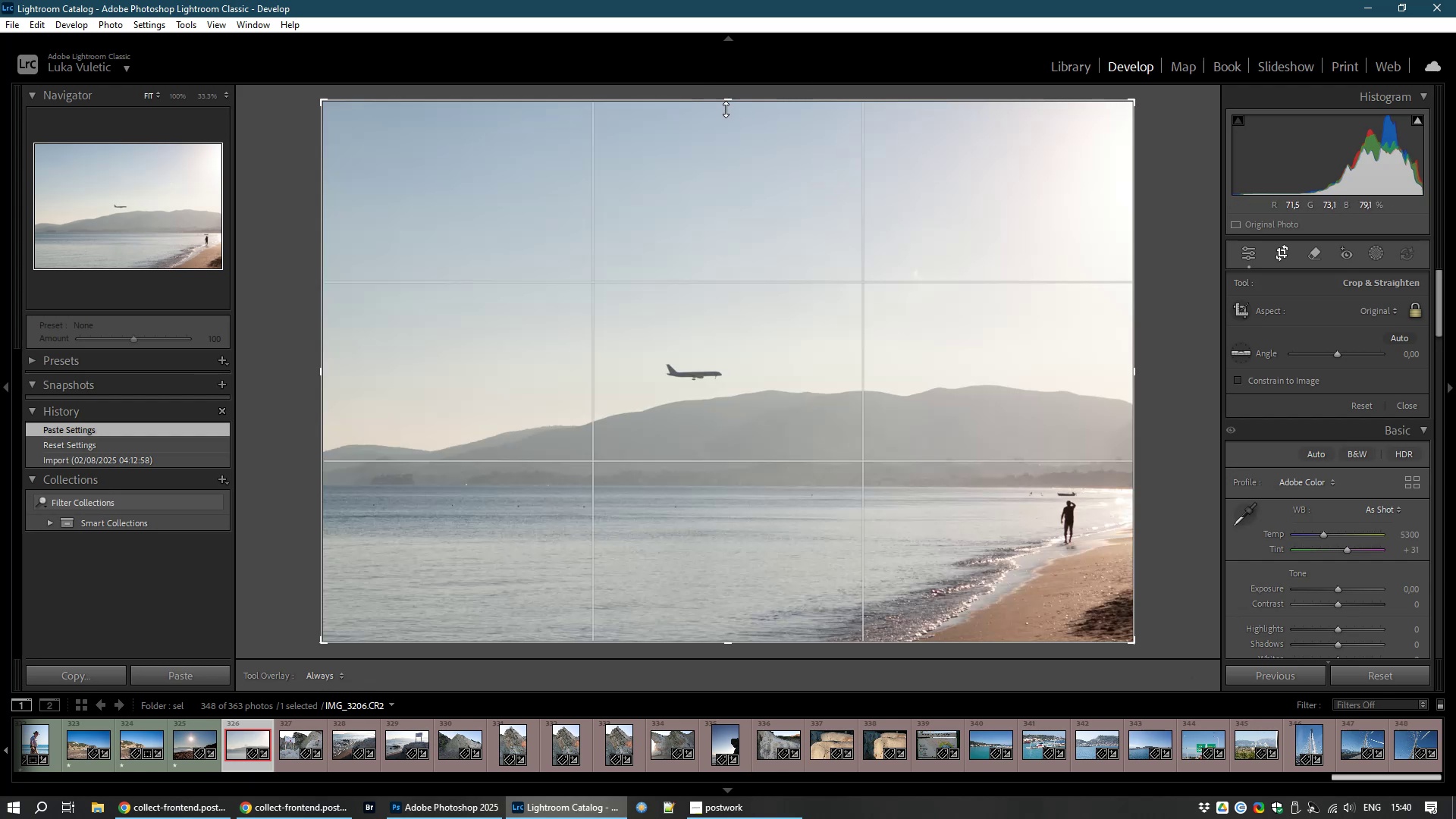 
double_click([544, 270])
 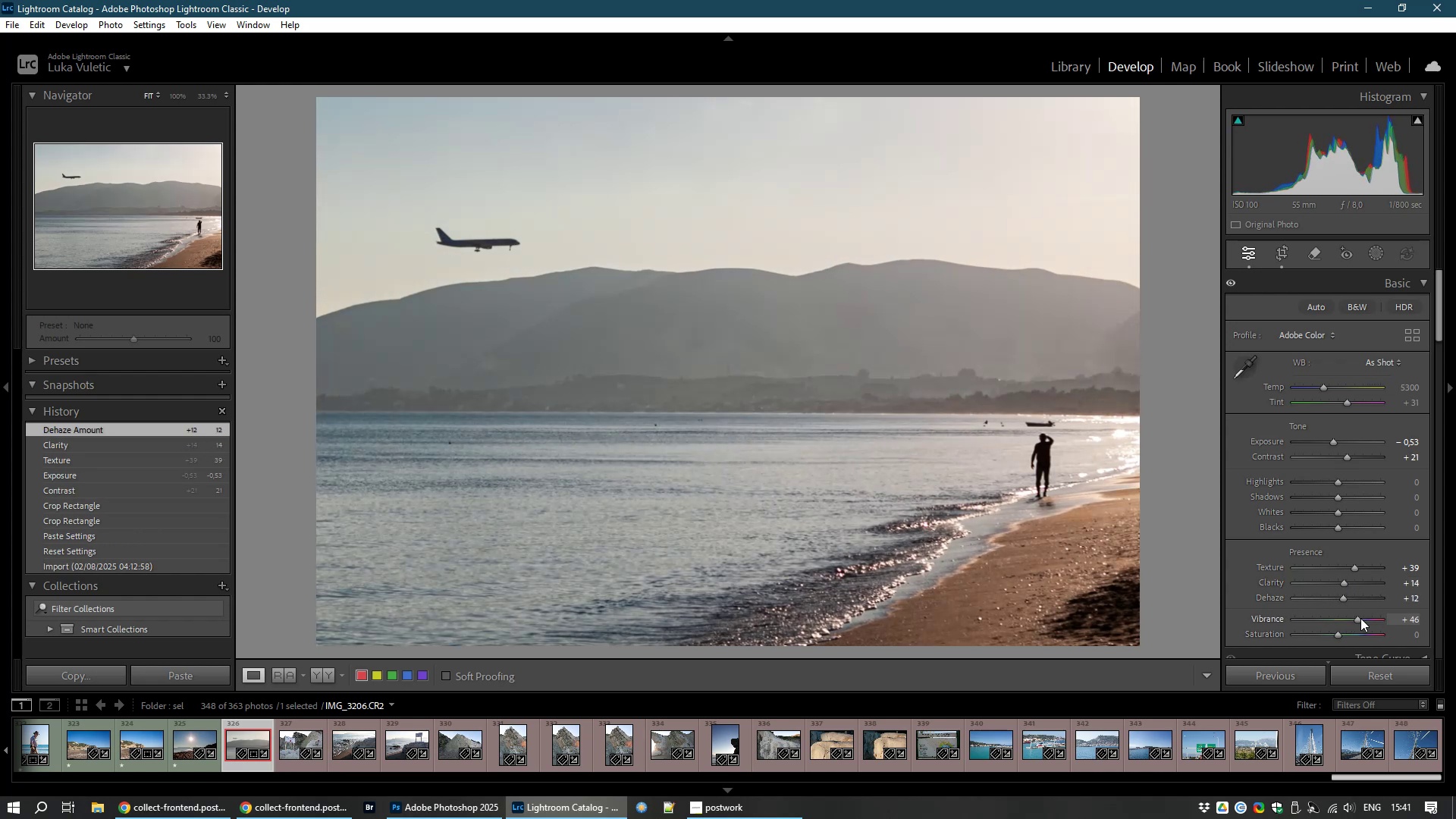 
wait(36.13)
 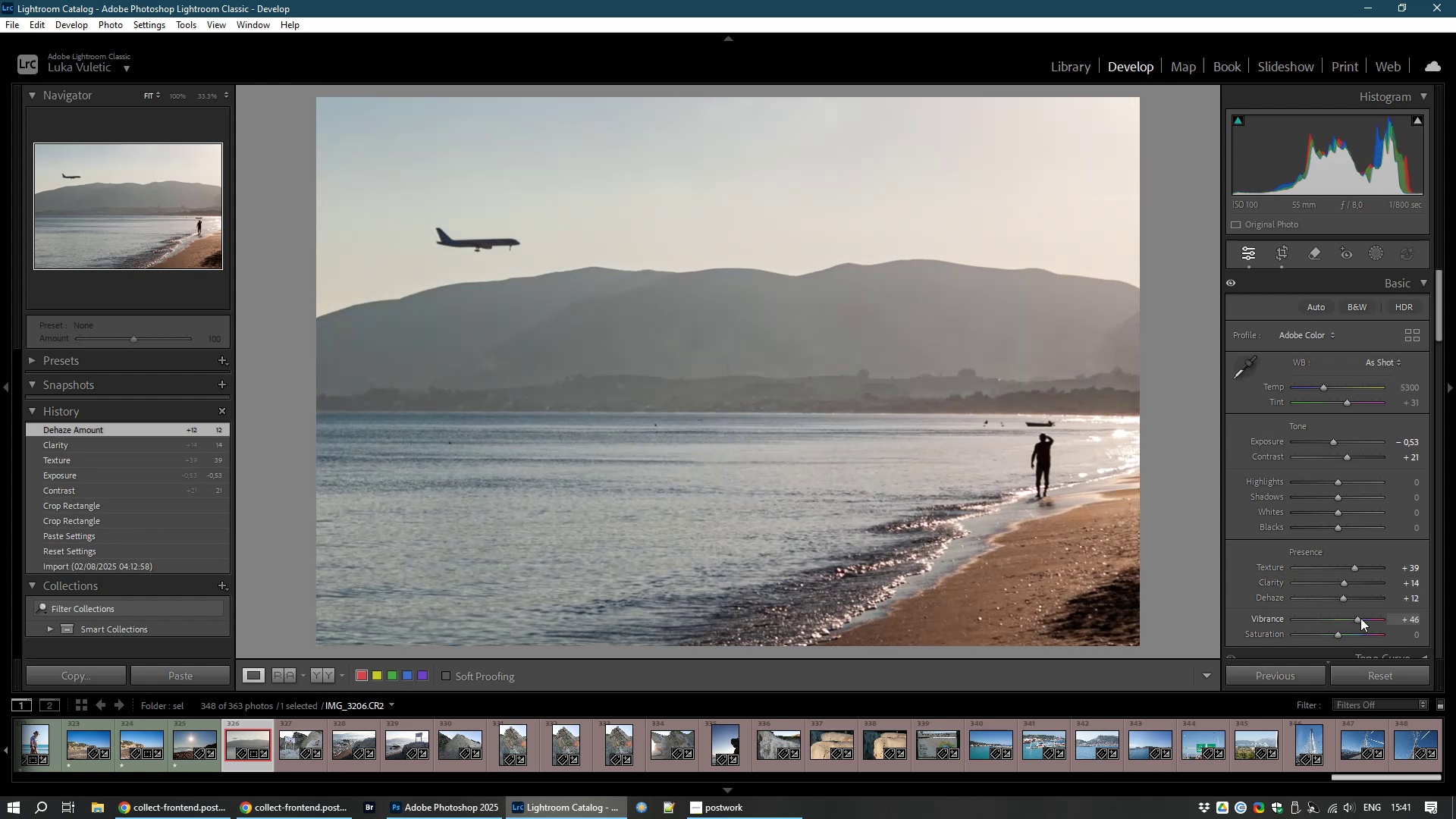 
type(81)
 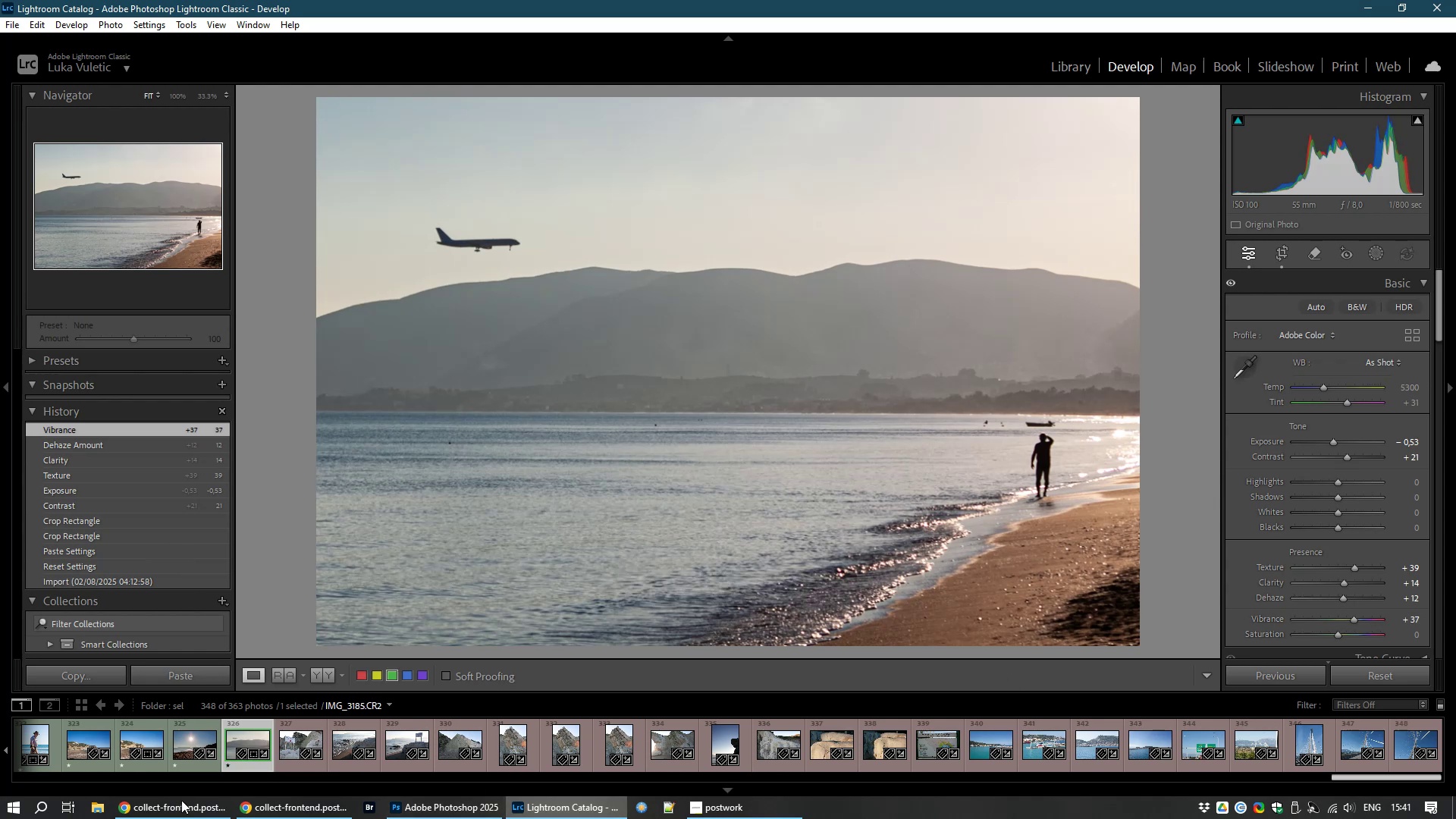 
left_click([177, 809])
 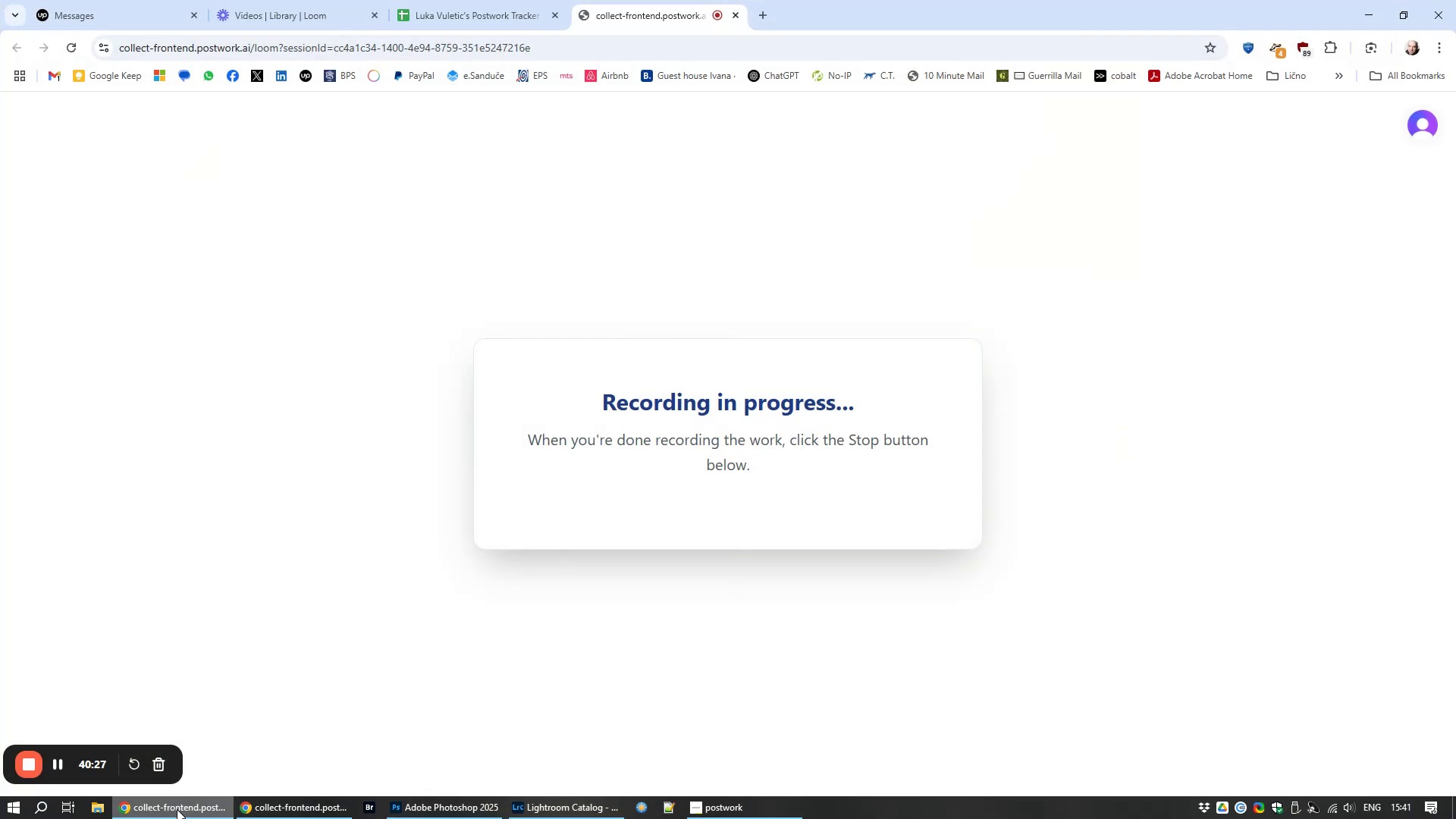 
left_click([177, 809])
 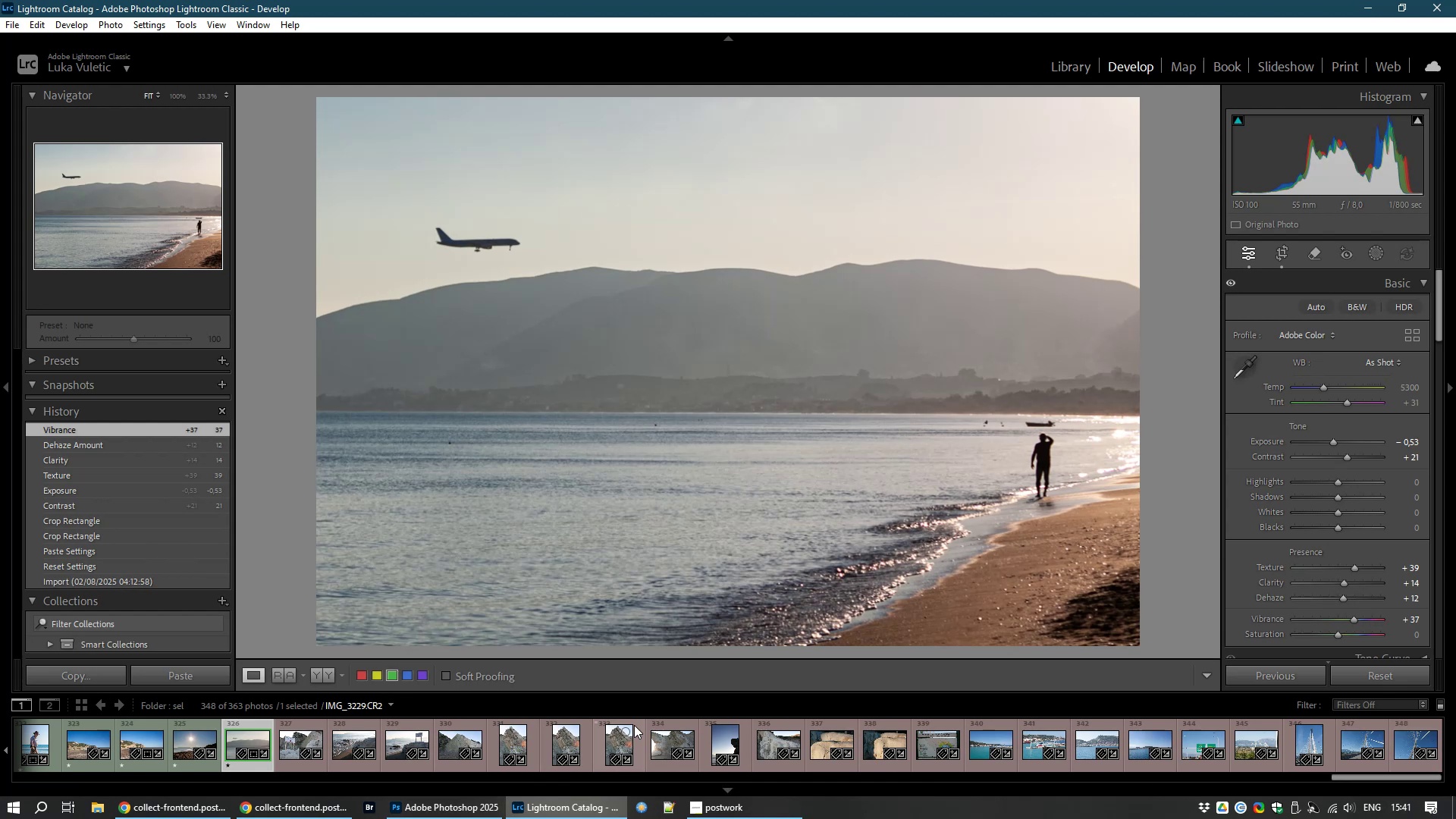 
wait(5.89)
 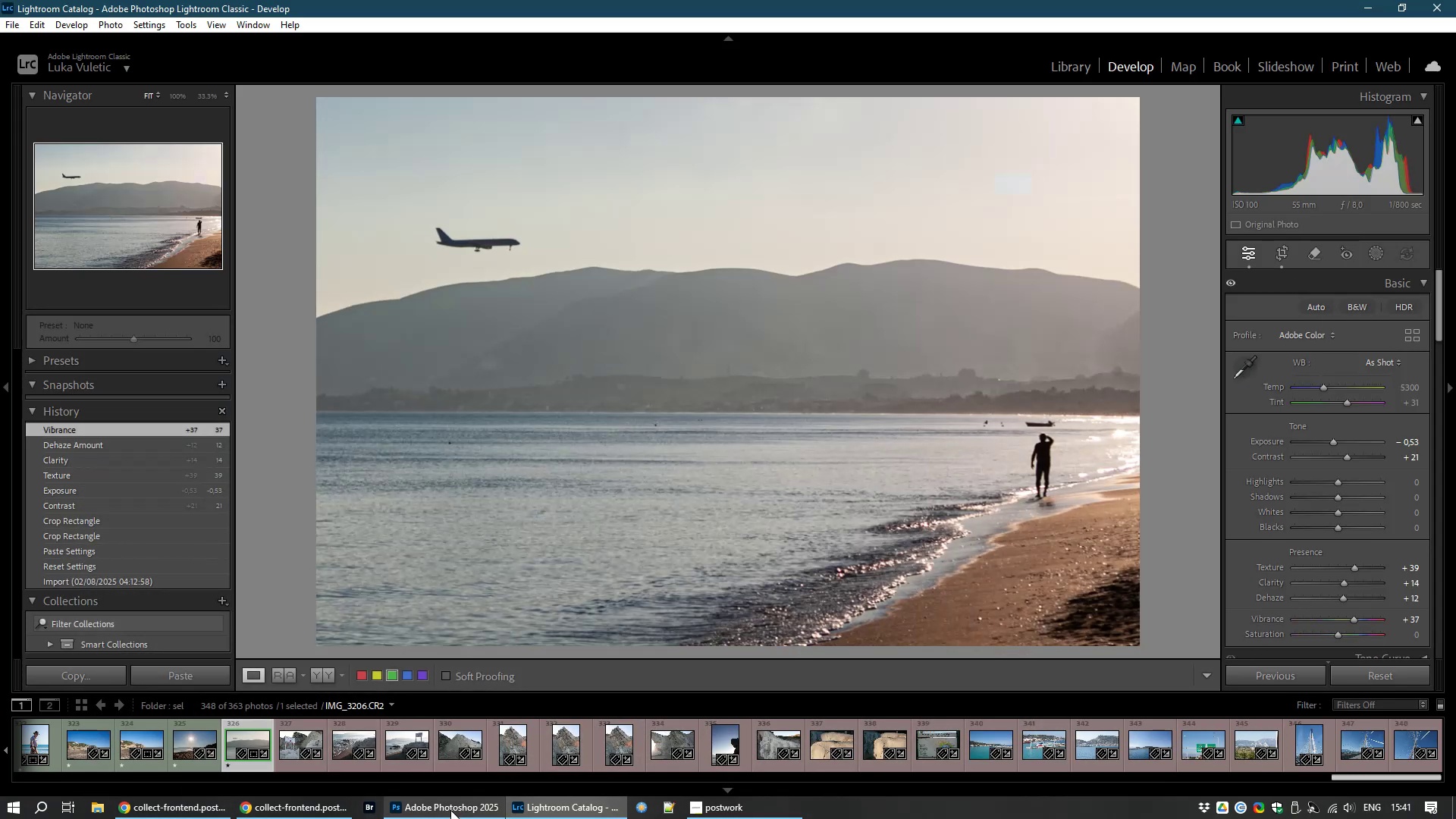 
left_click([297, 746])
 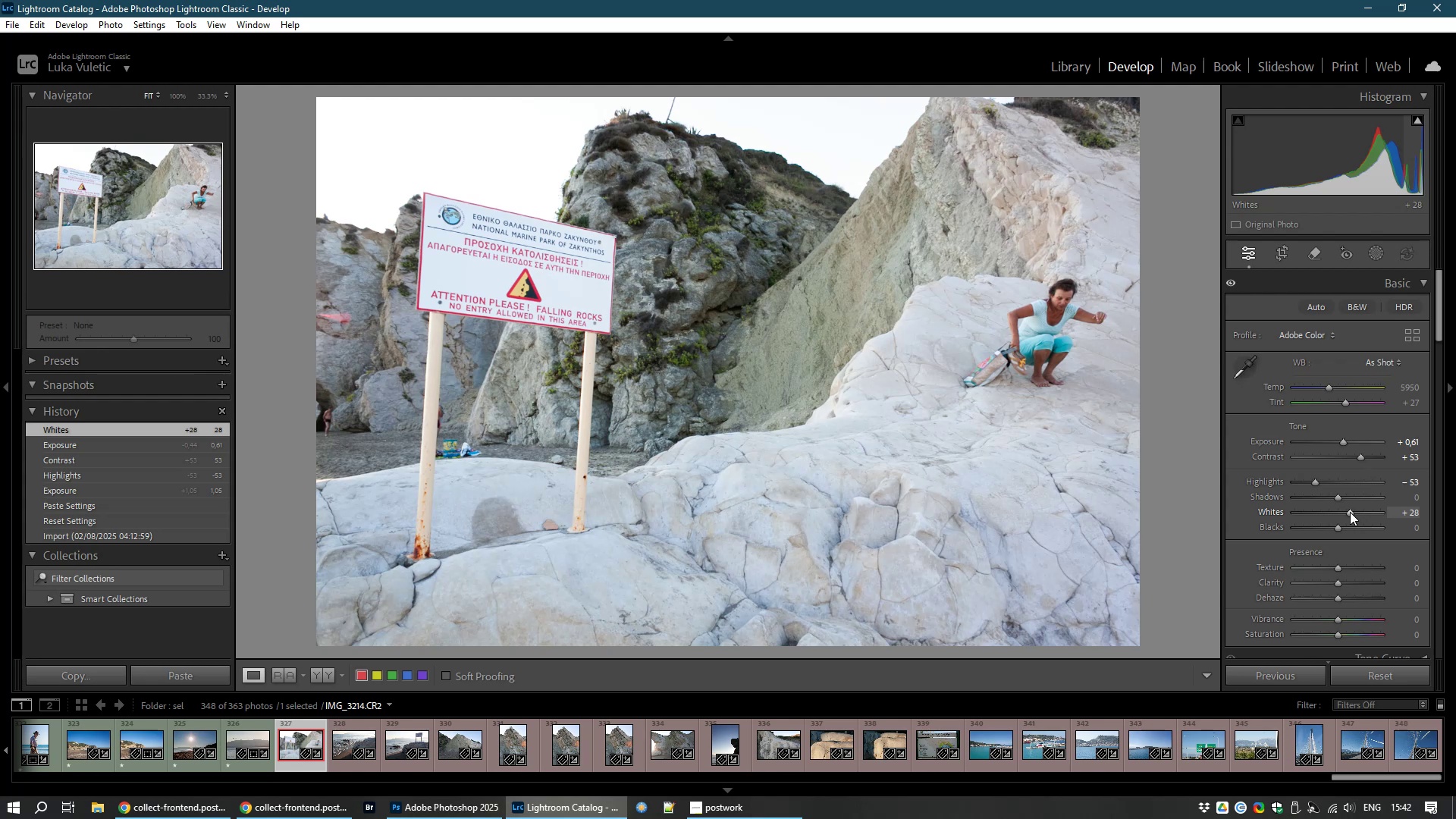 
wait(70.88)
 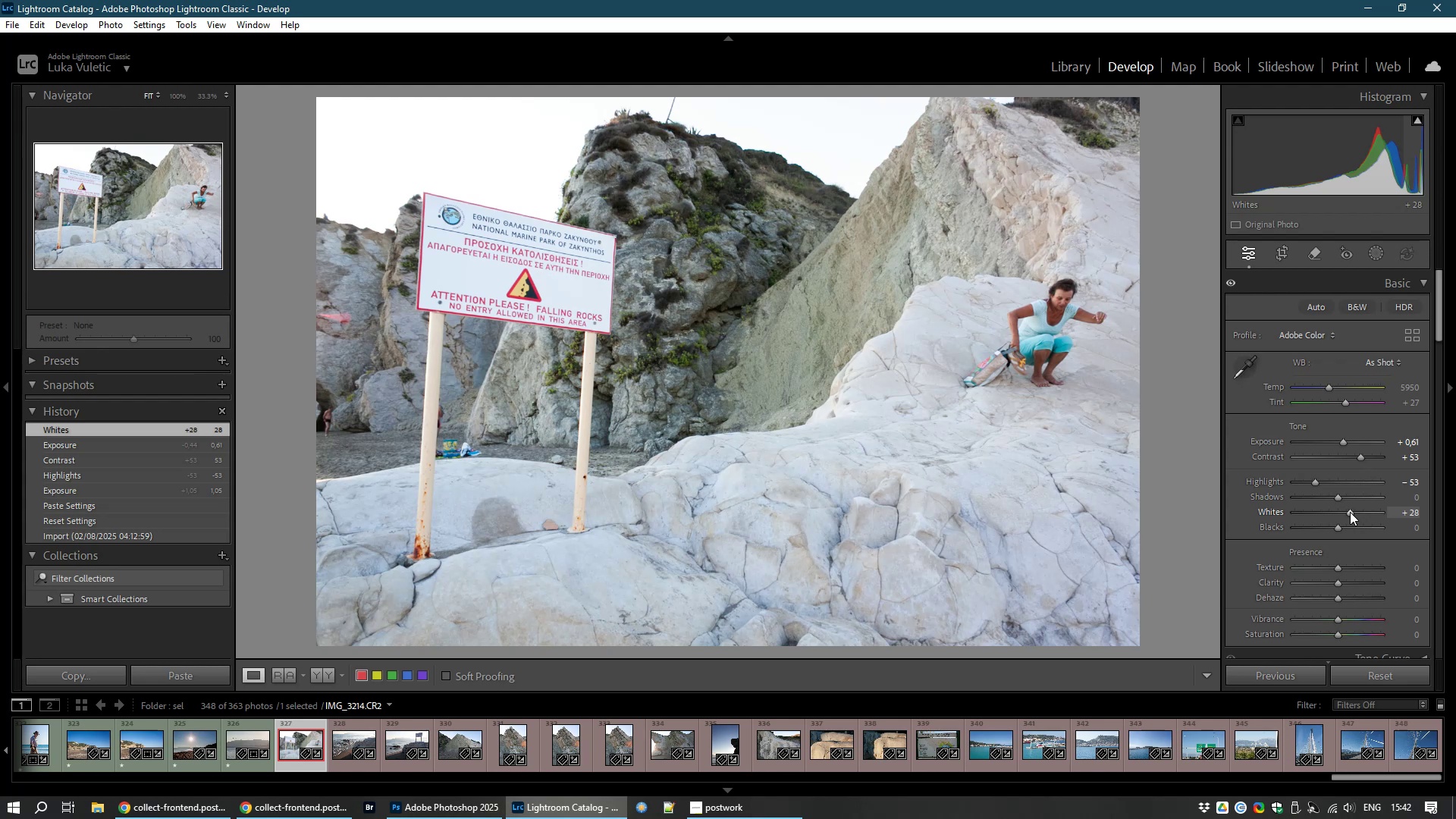 
left_click([1279, 255])
 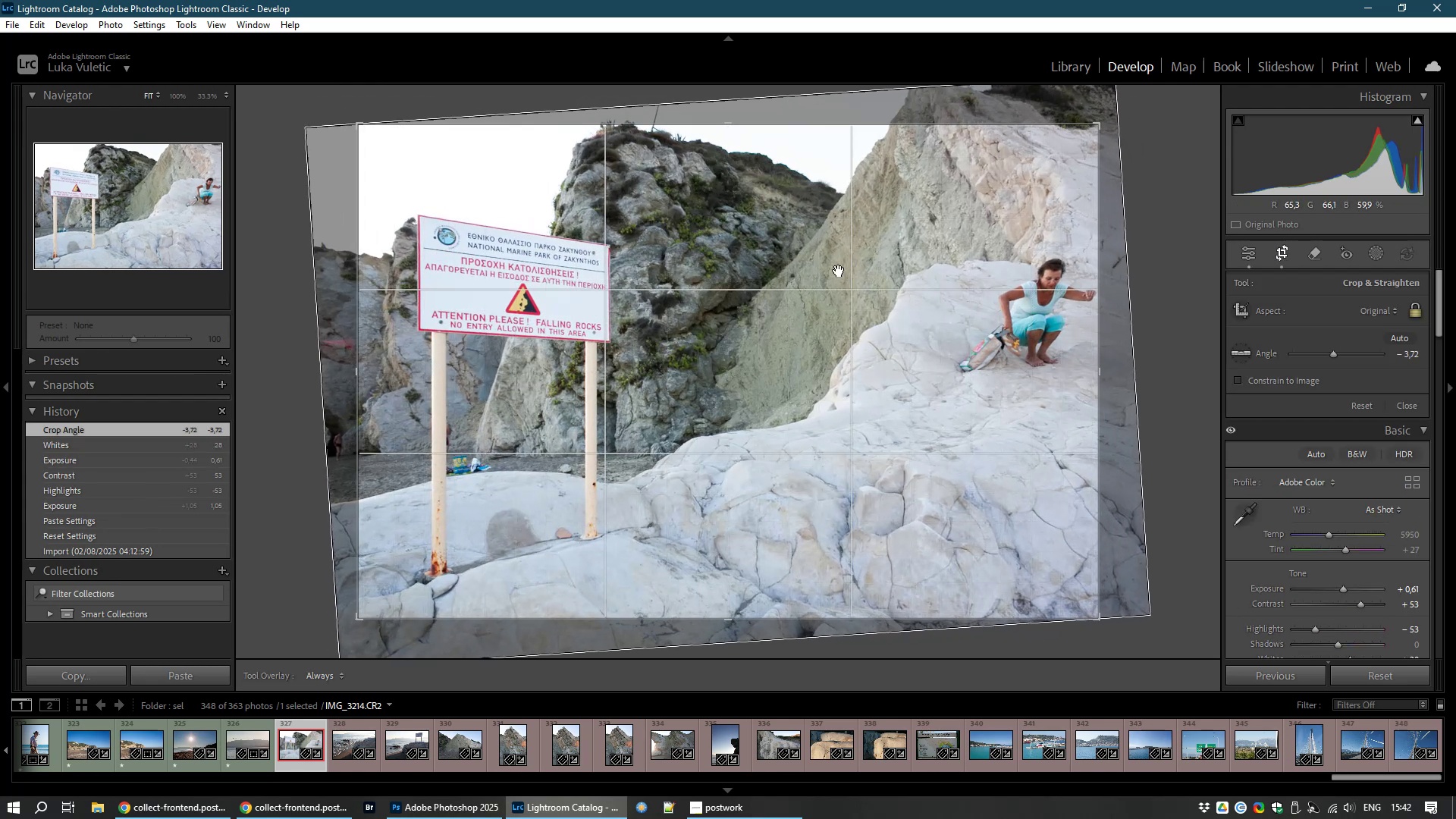 
wait(8.73)
 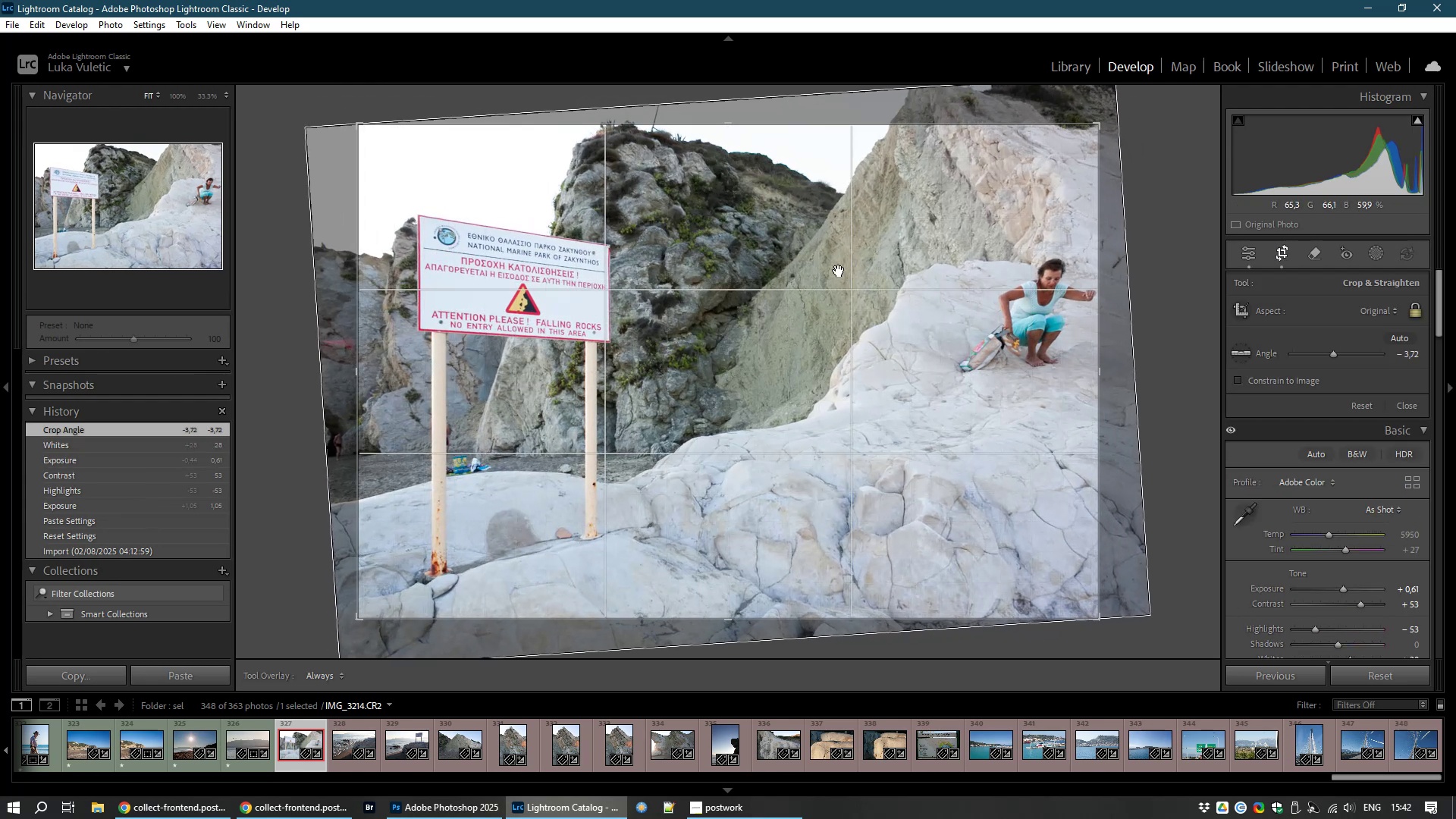 
double_click([930, 393])
 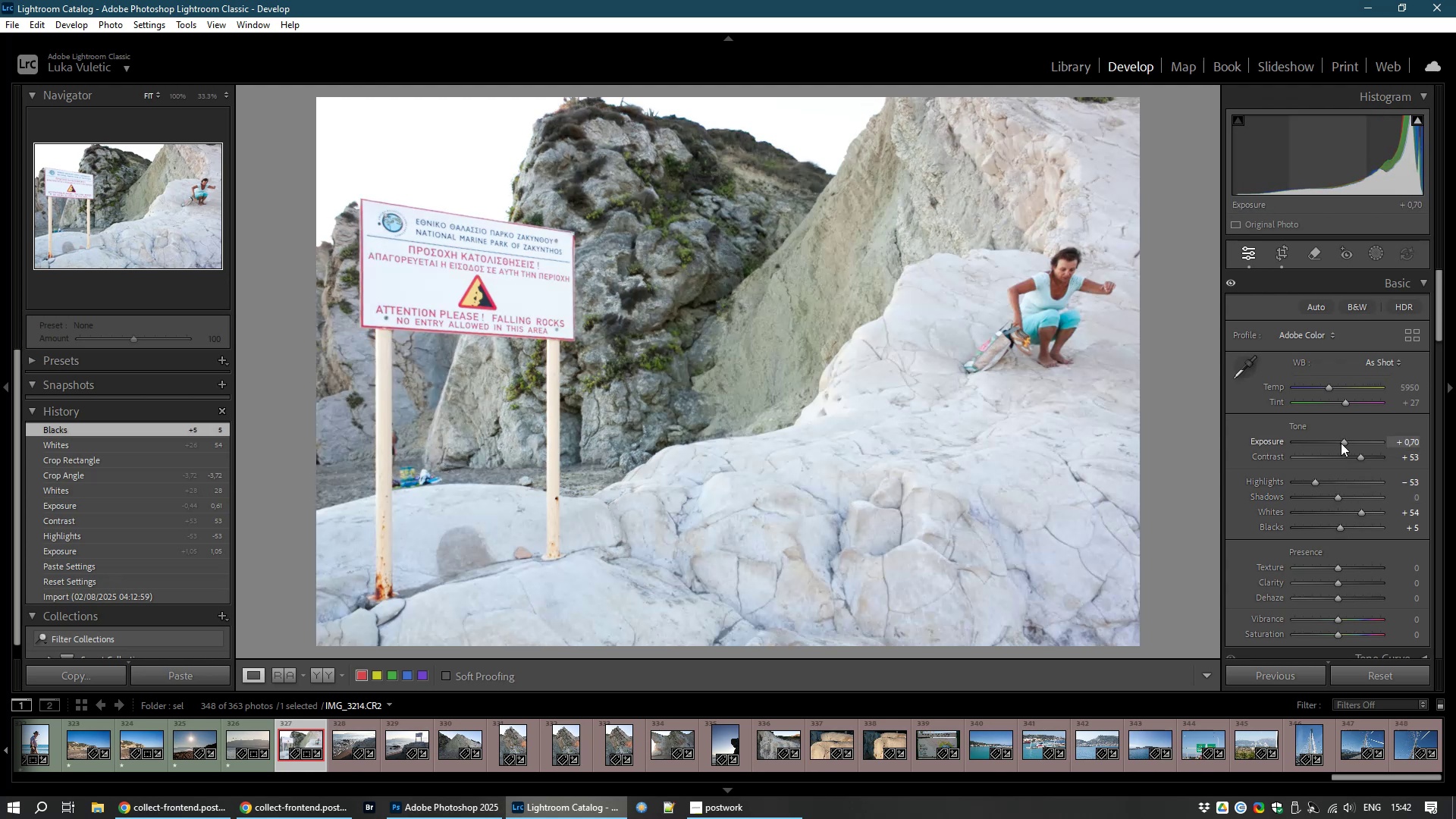 
wait(25.71)
 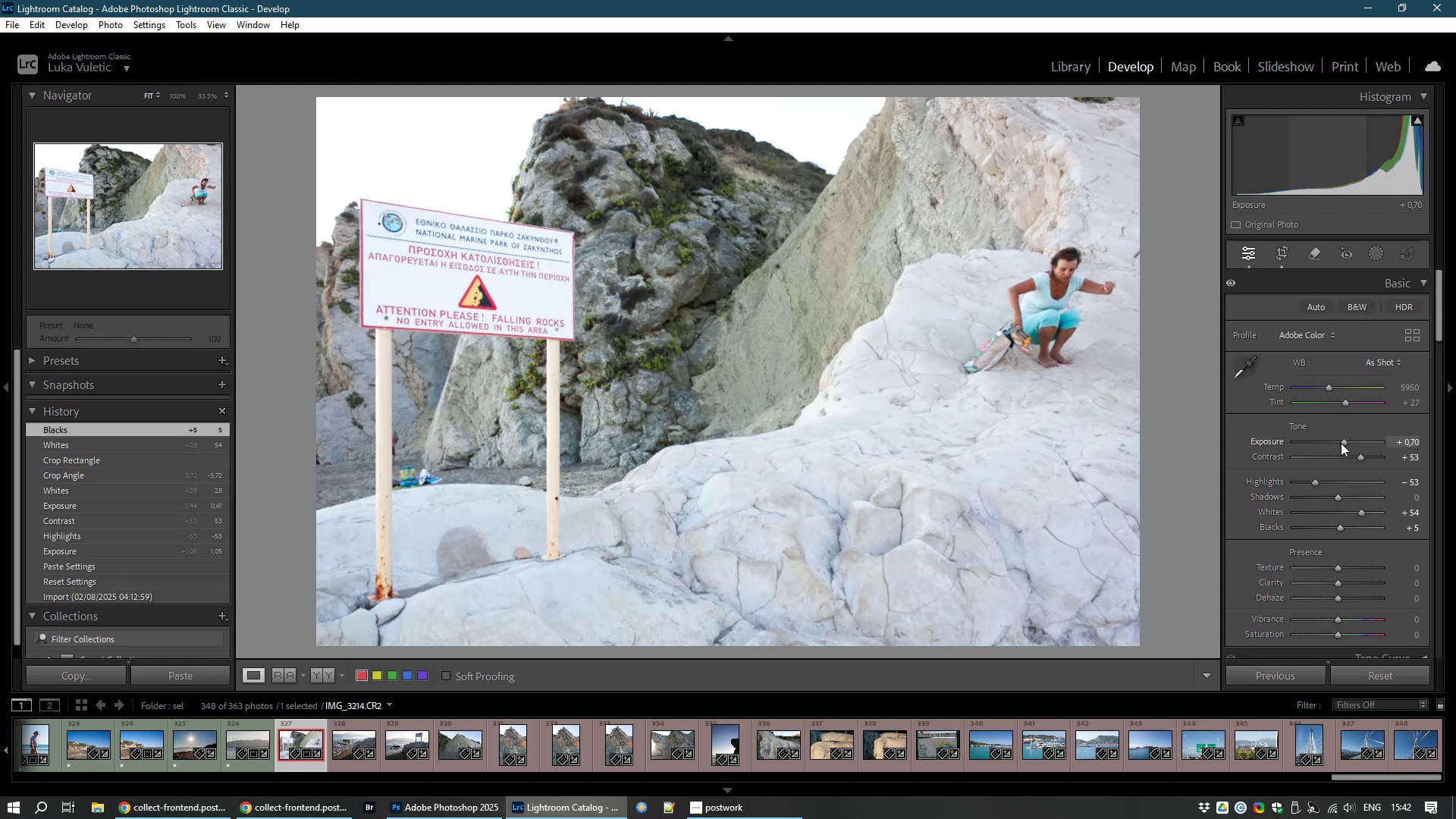 
type(81)
 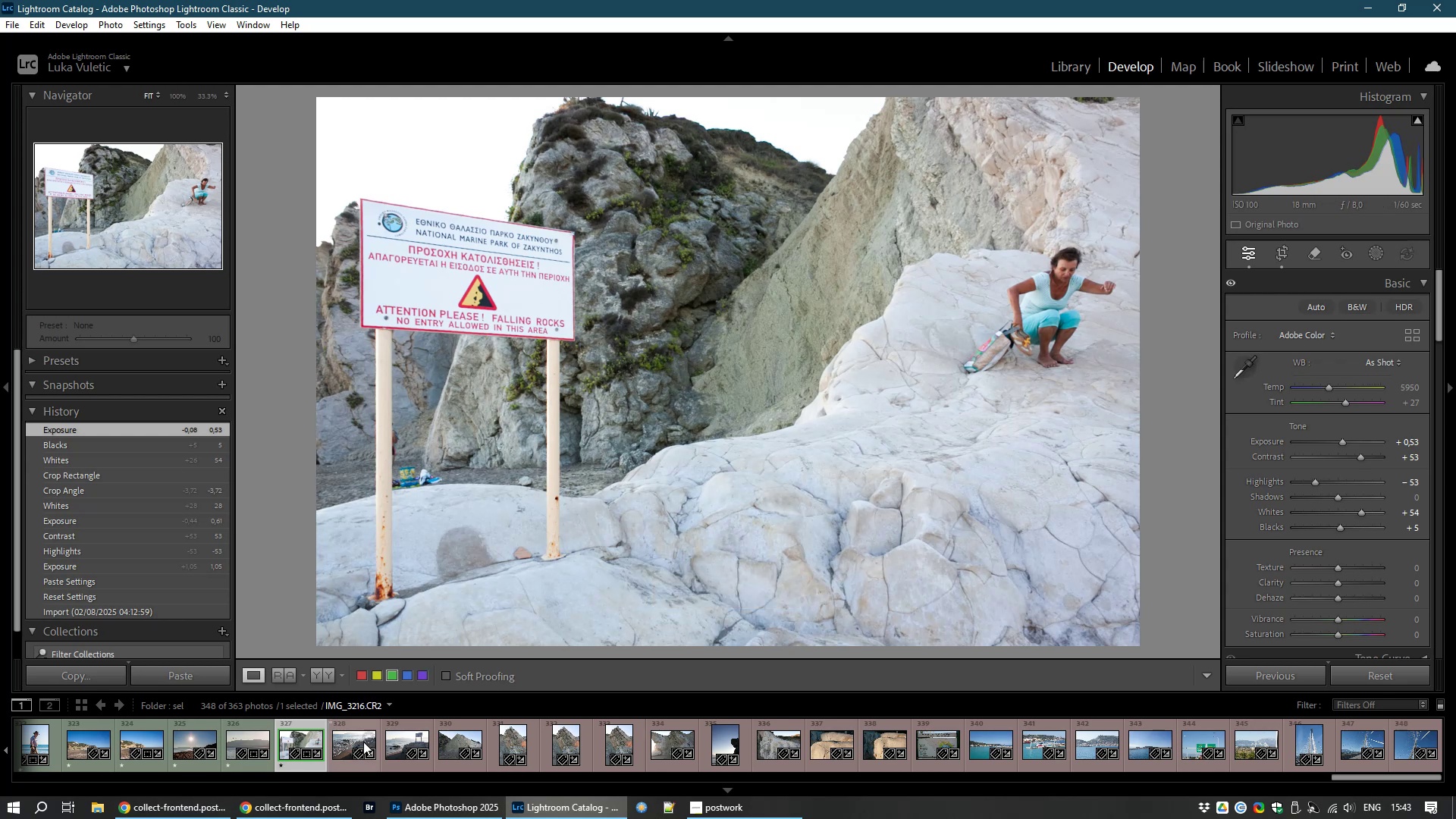 
left_click([341, 741])
 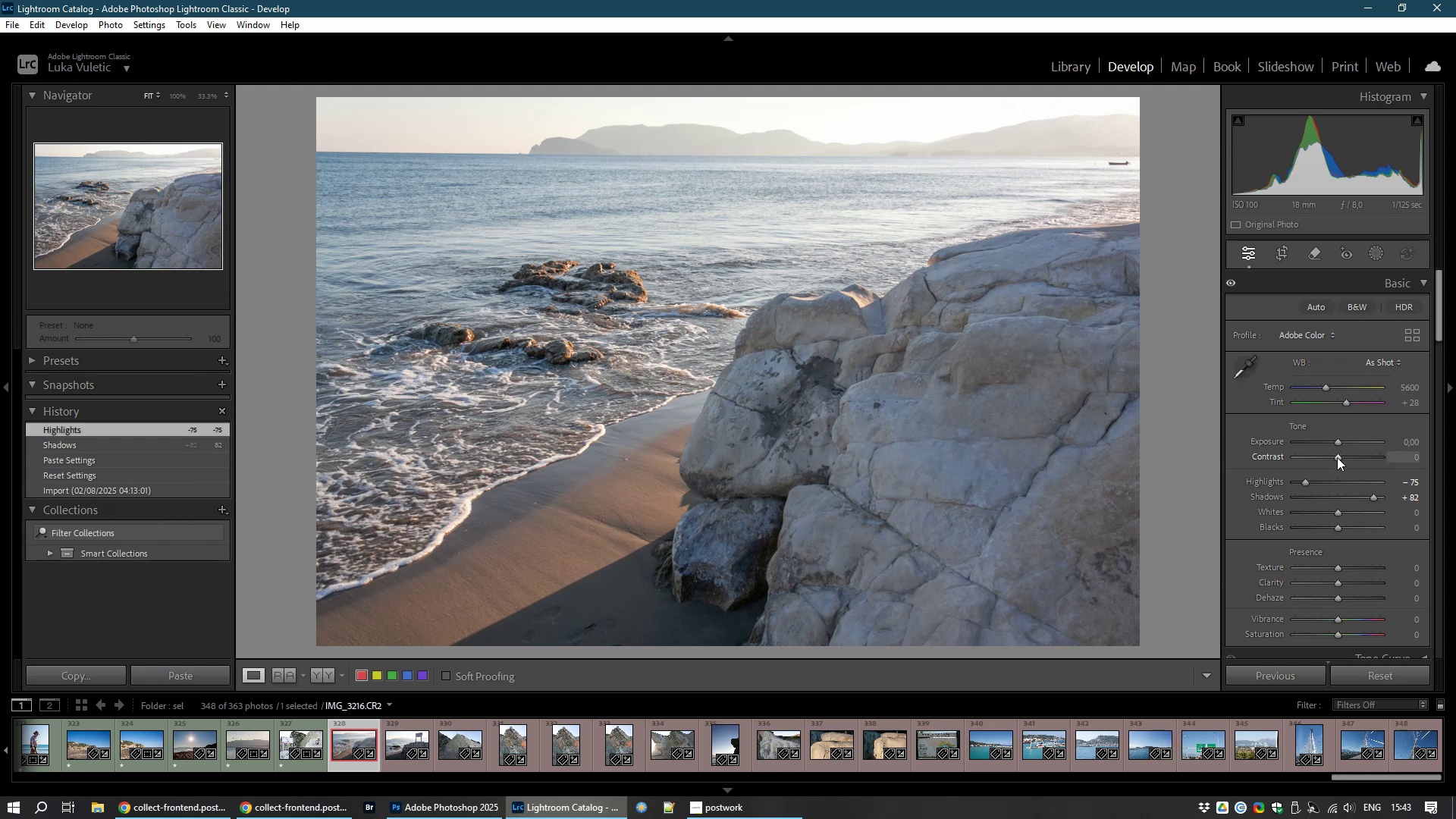 
wait(22.22)
 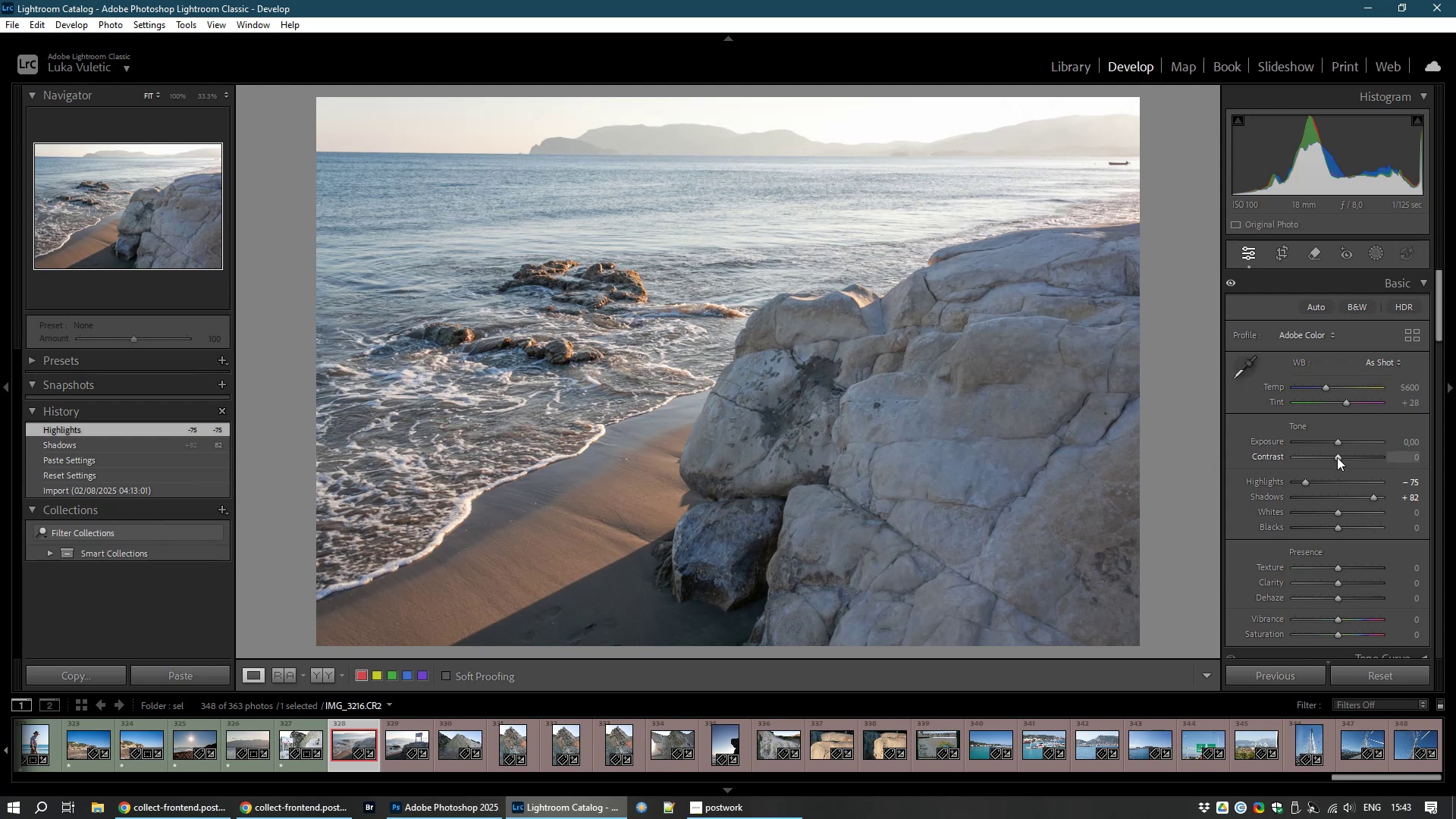 
left_click([1288, 251])
 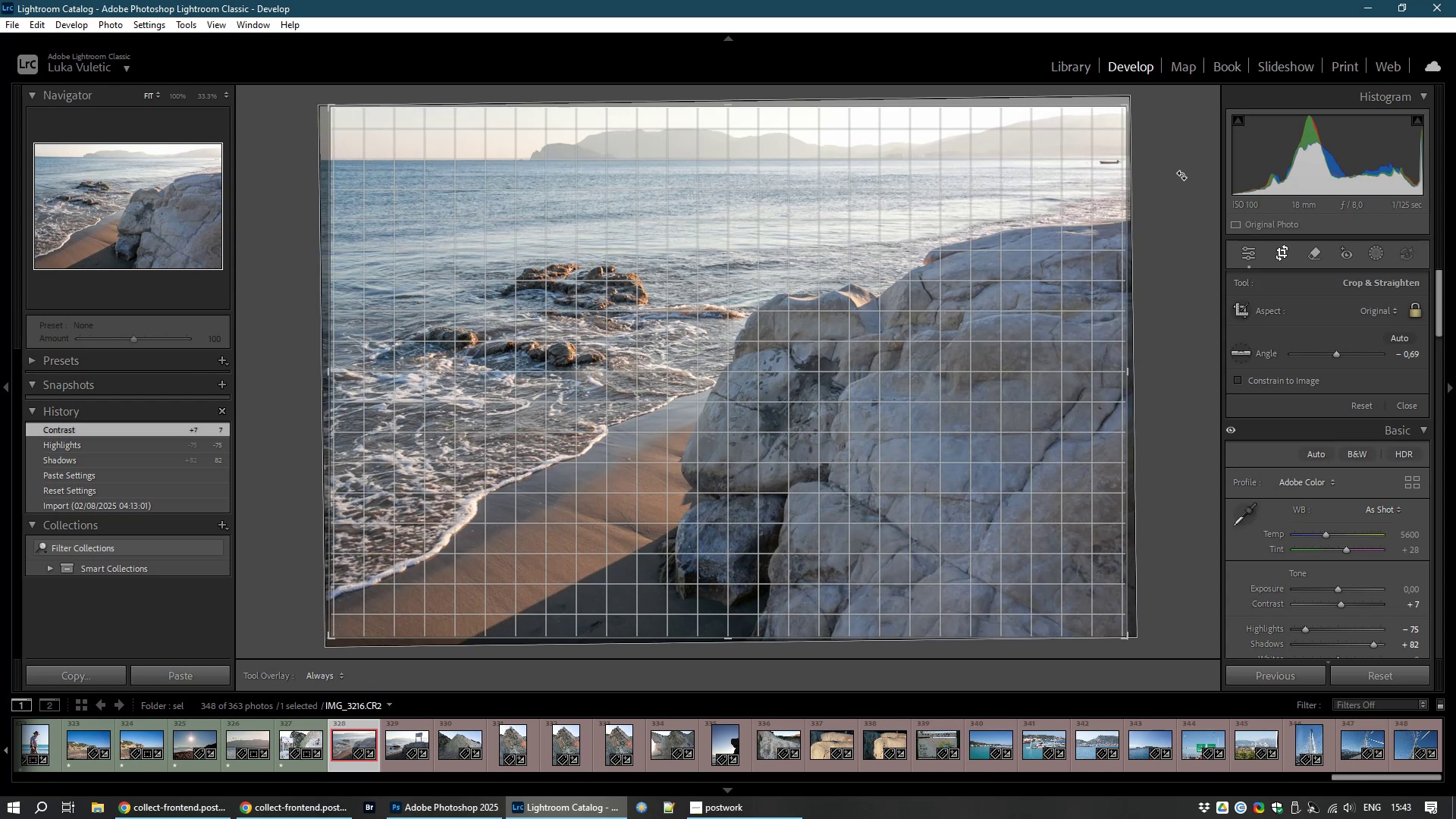 
wait(5.49)
 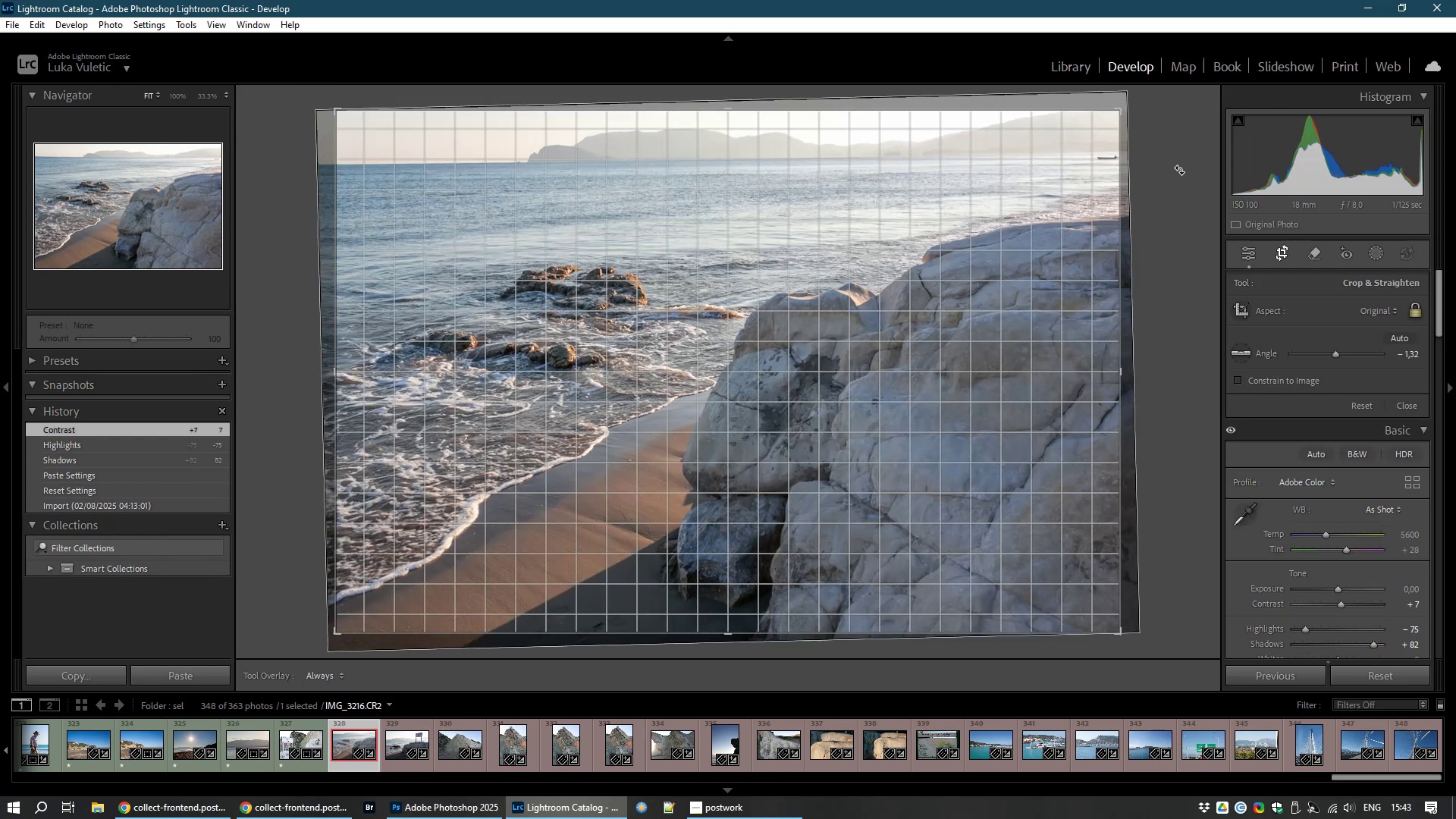 
double_click([980, 232])
 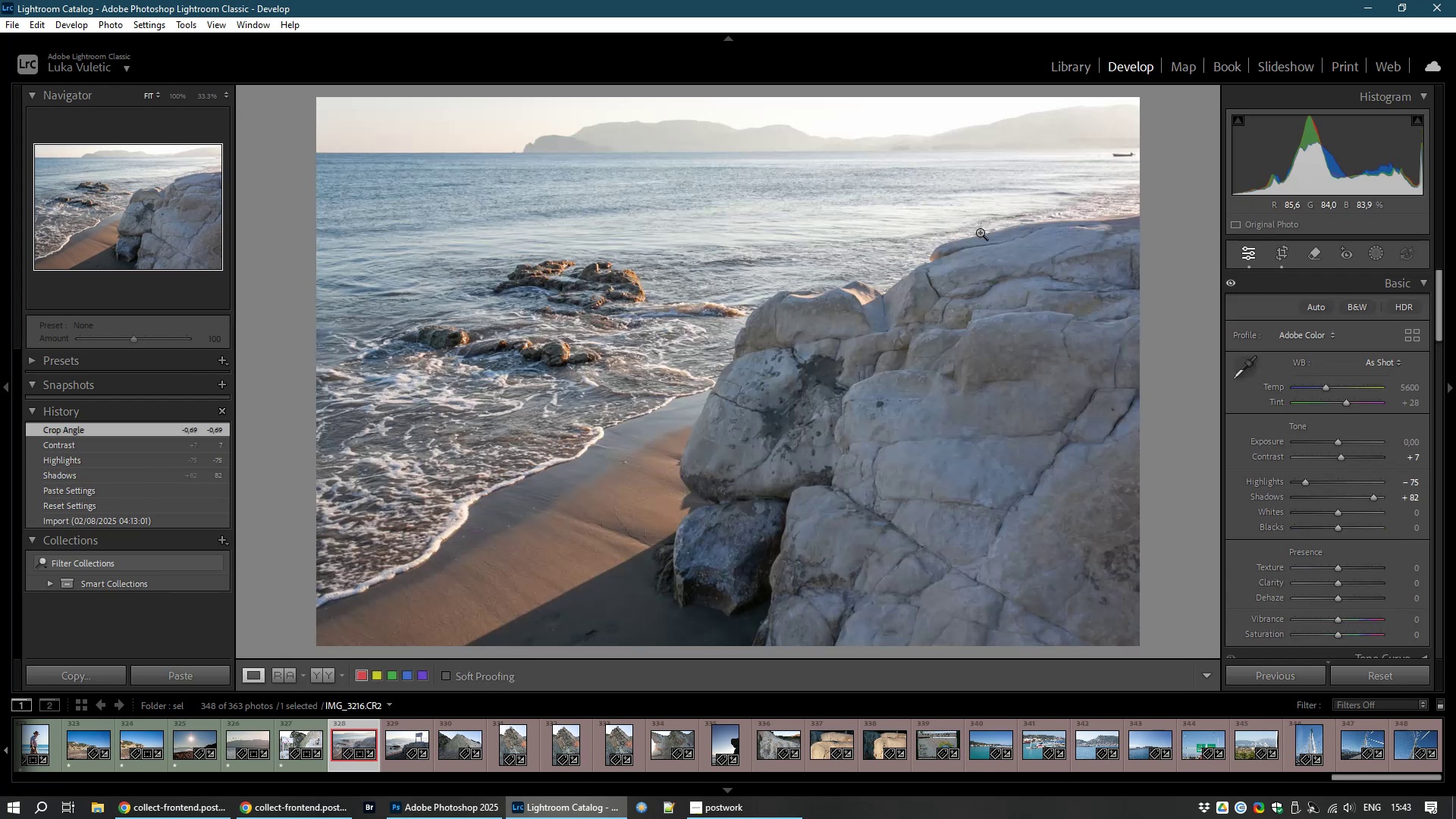 
mouse_move([1357, 263])
 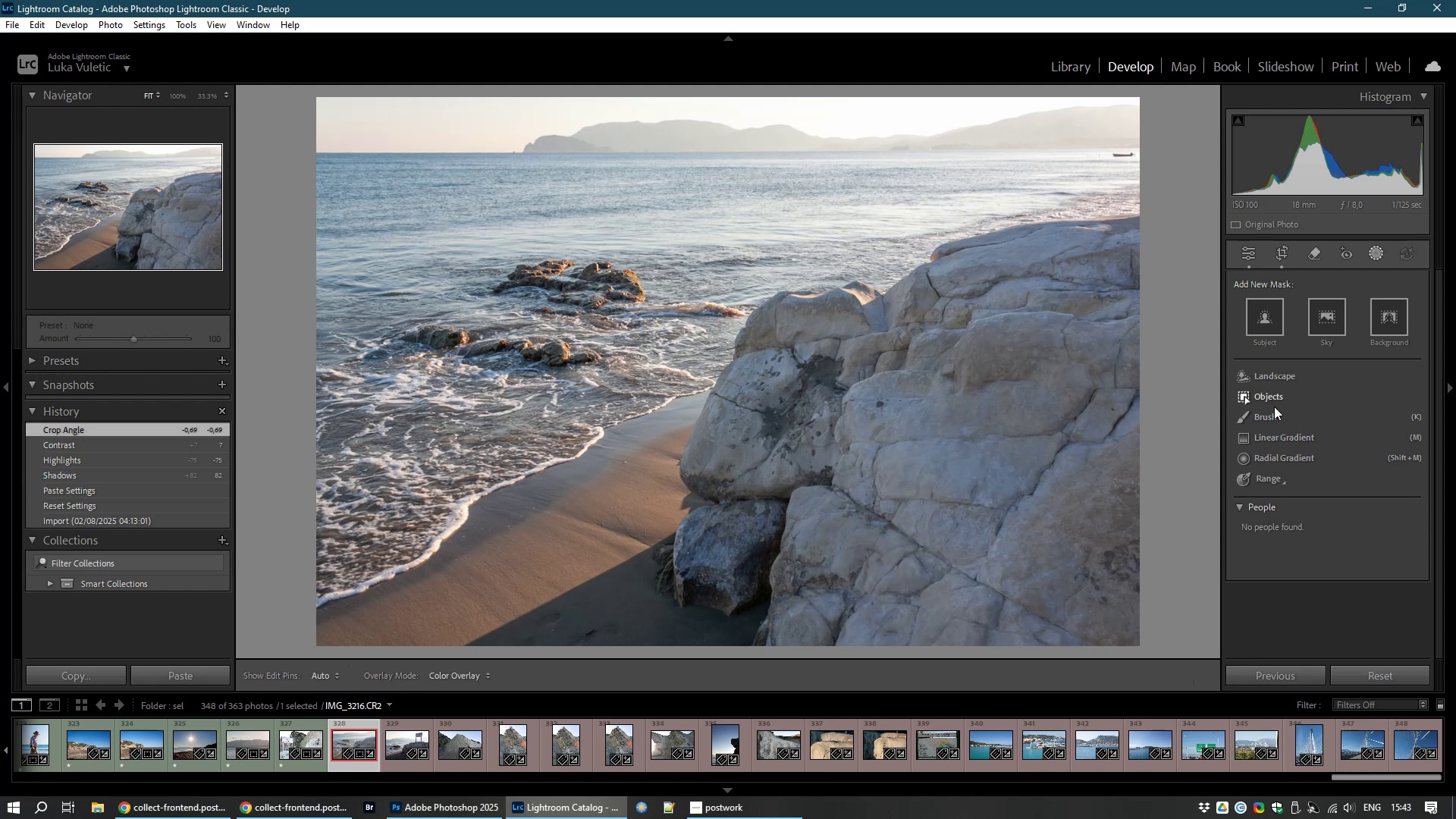 
left_click([1274, 402])
 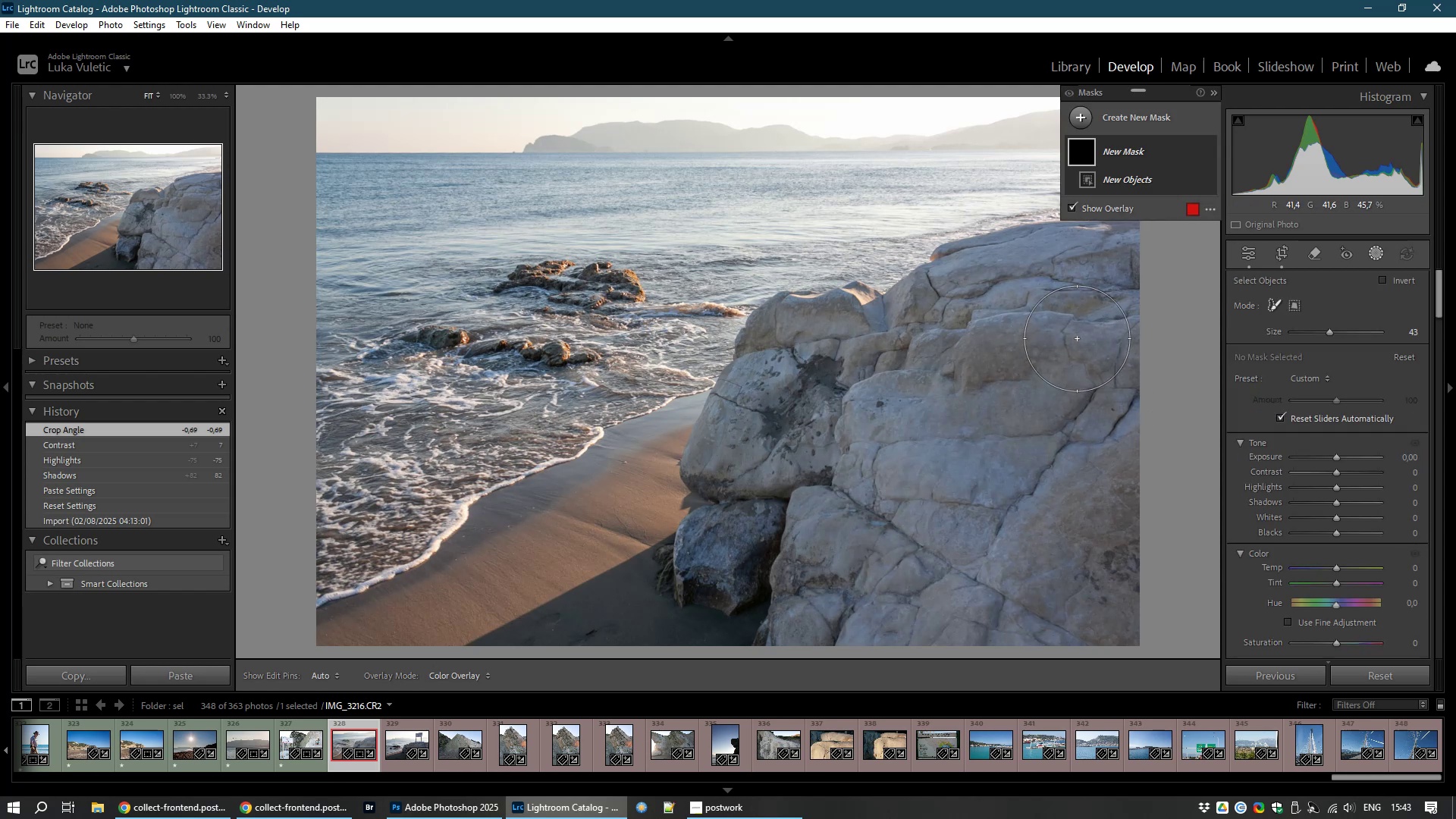 
left_click_drag(start_coordinate=[1100, 236], to_coordinate=[1038, 446])
 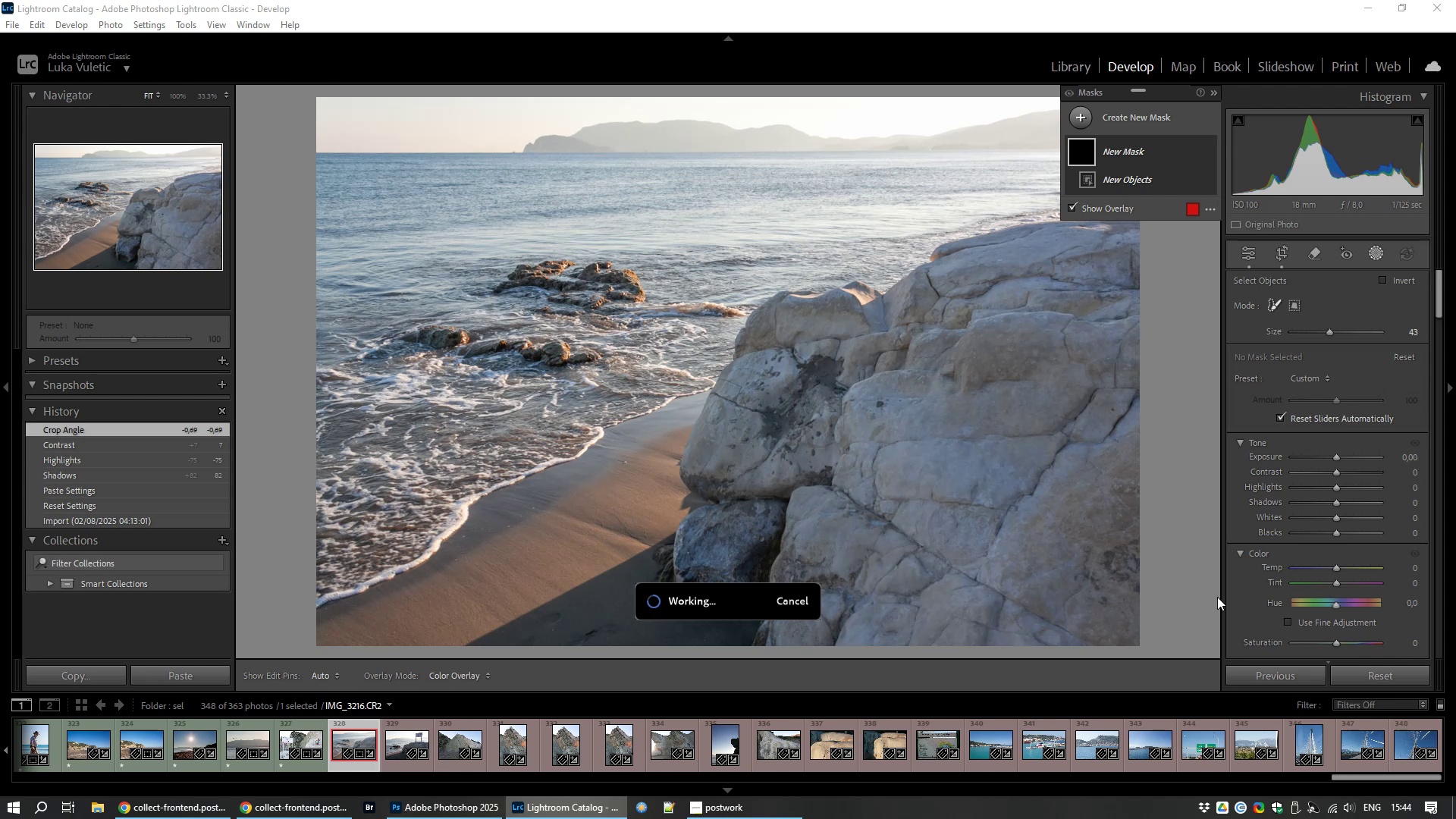 
wait(11.13)
 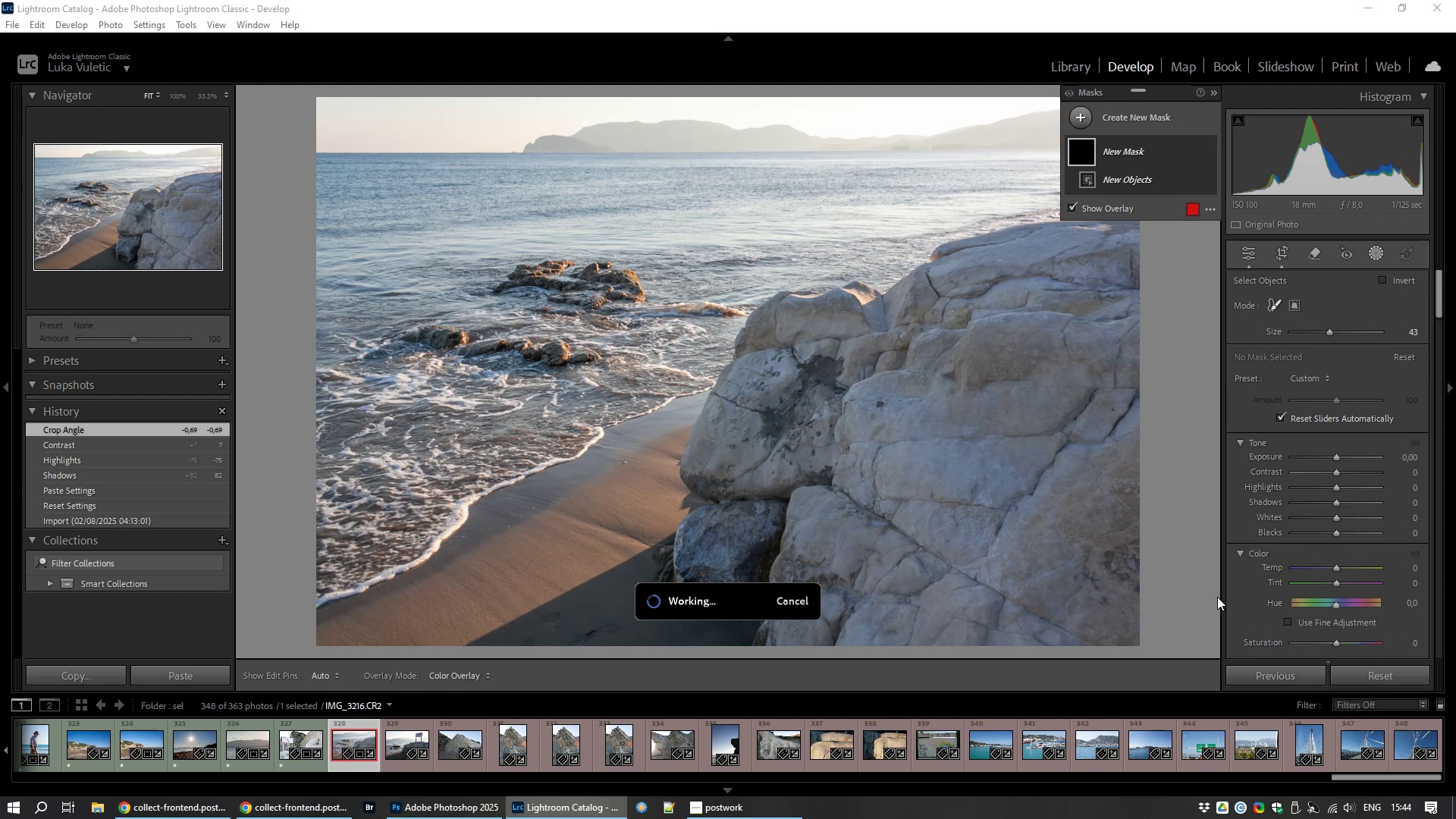 
left_click_drag(start_coordinate=[1335, 405], to_coordinate=[1338, 408])
 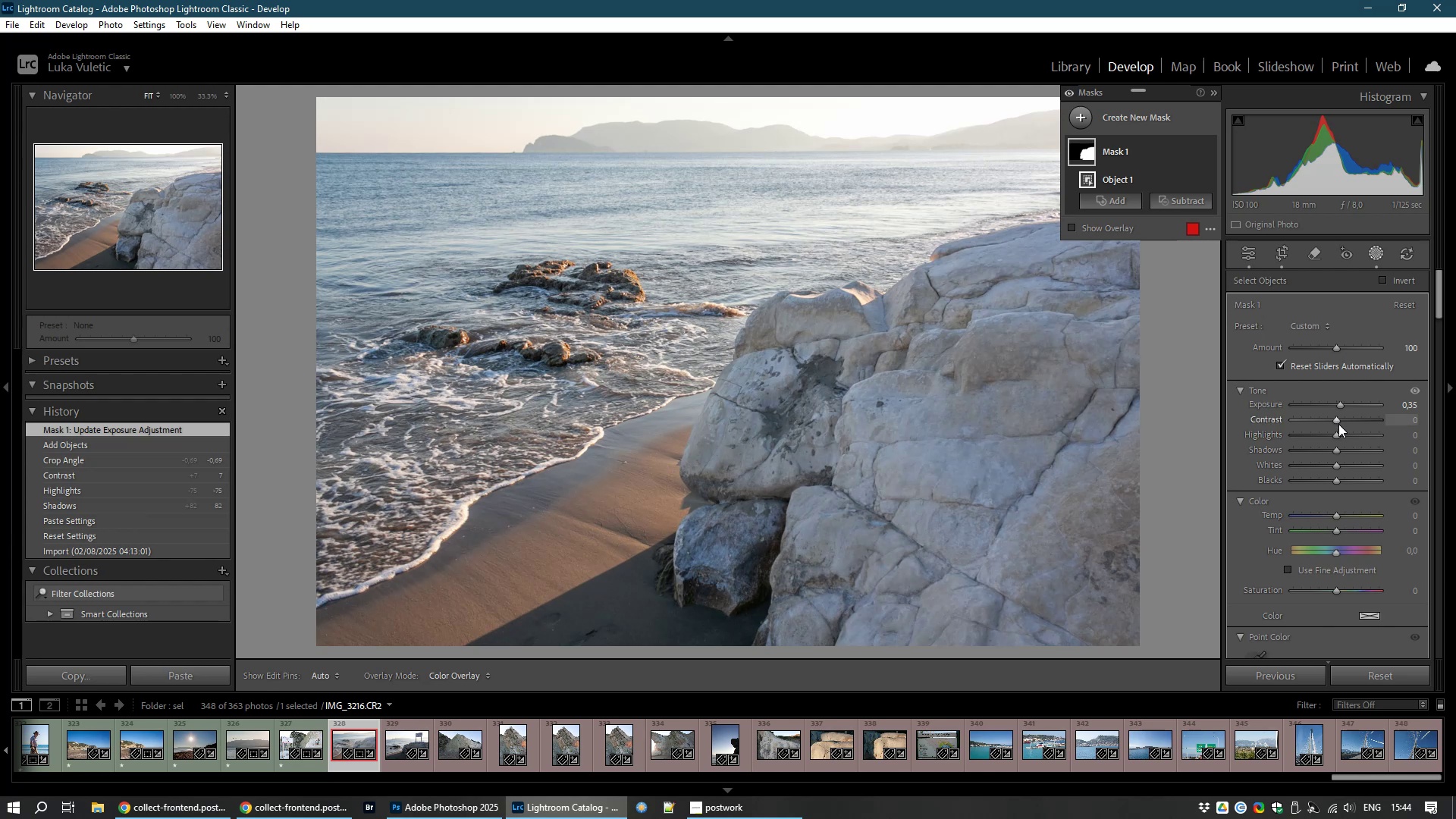 
left_click_drag(start_coordinate=[1337, 419], to_coordinate=[1357, 416])
 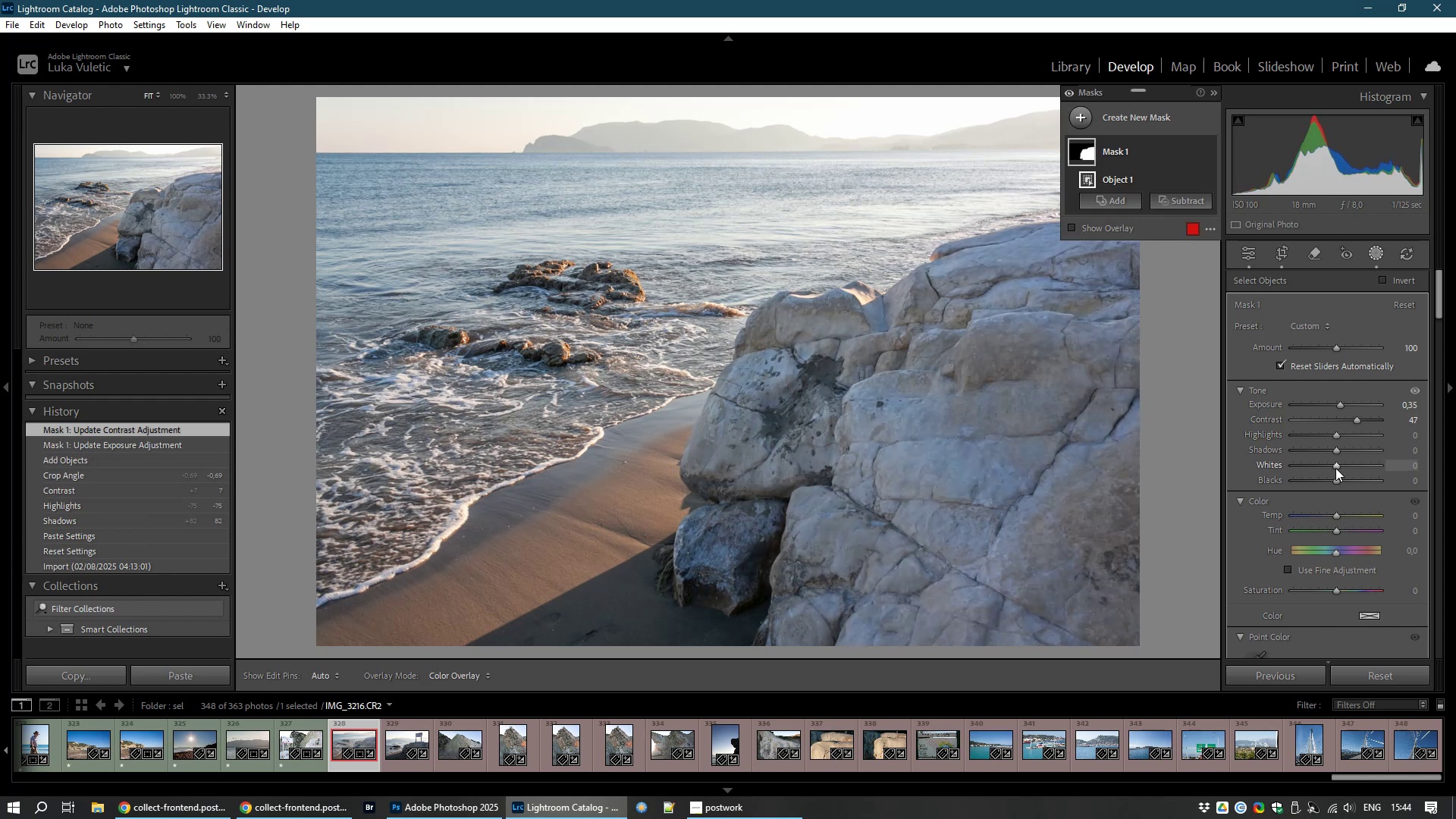 
left_click_drag(start_coordinate=[1335, 466], to_coordinate=[1373, 464])
 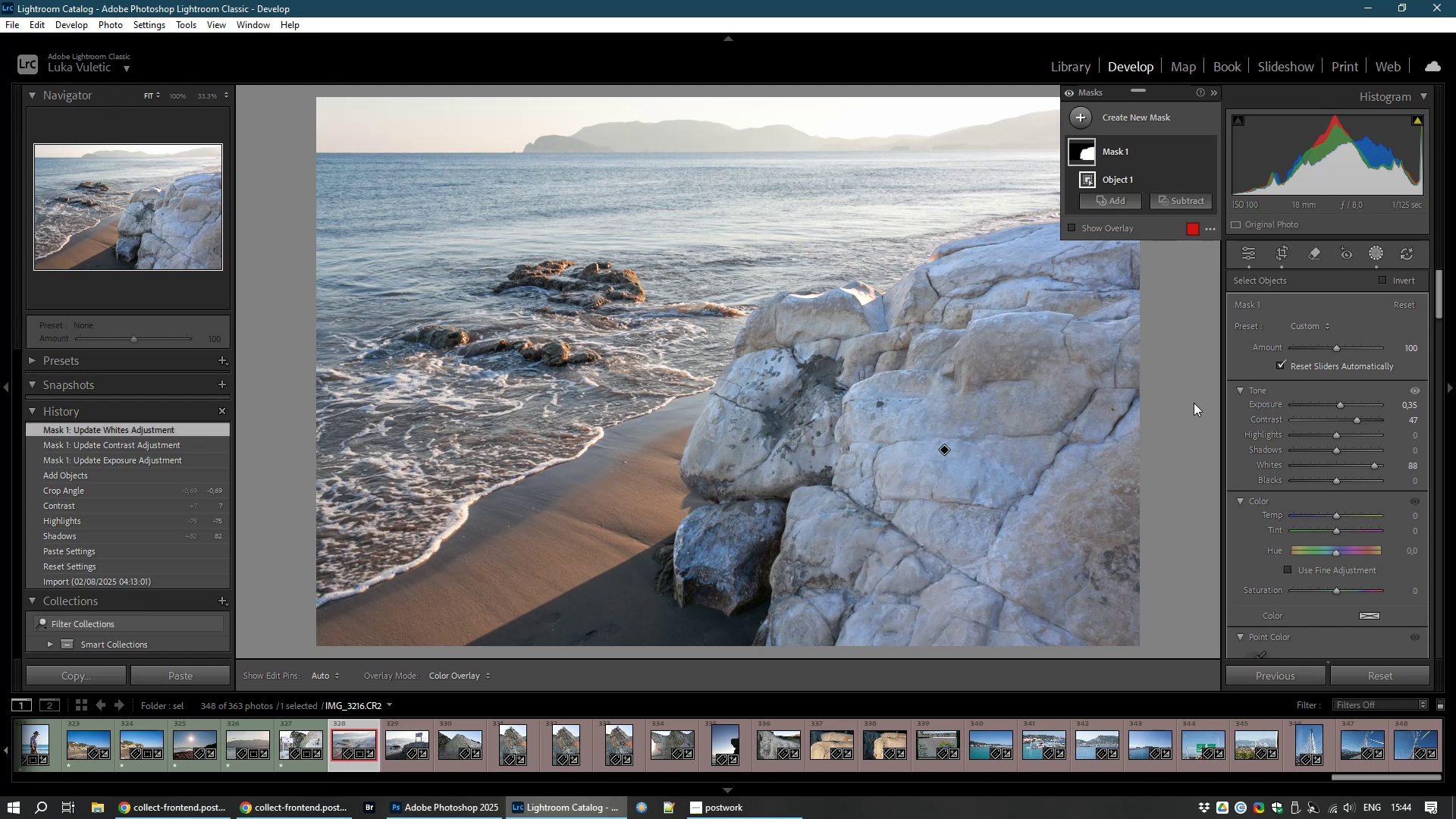 
wait(33.2)
 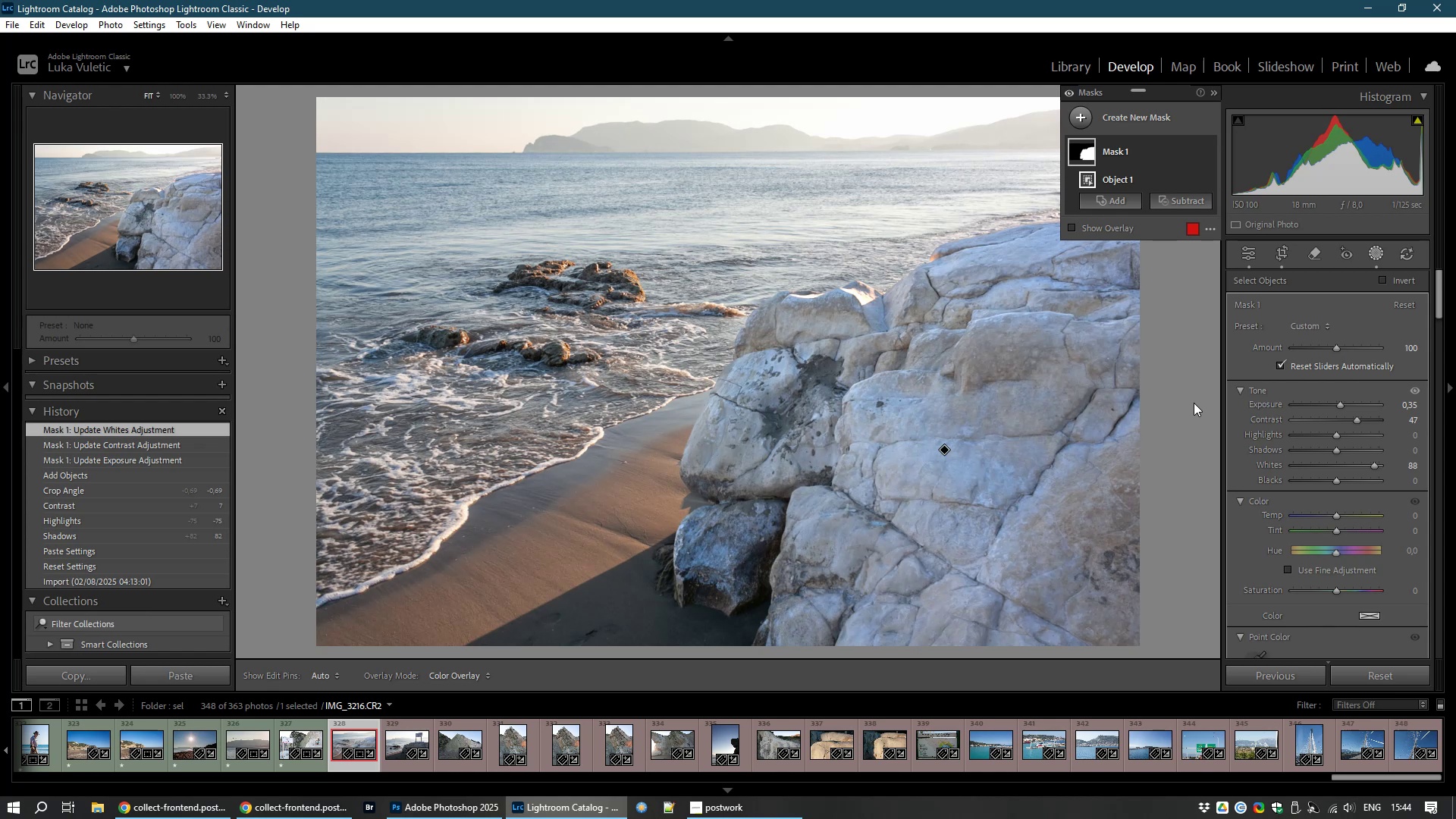 
left_click([1251, 253])
 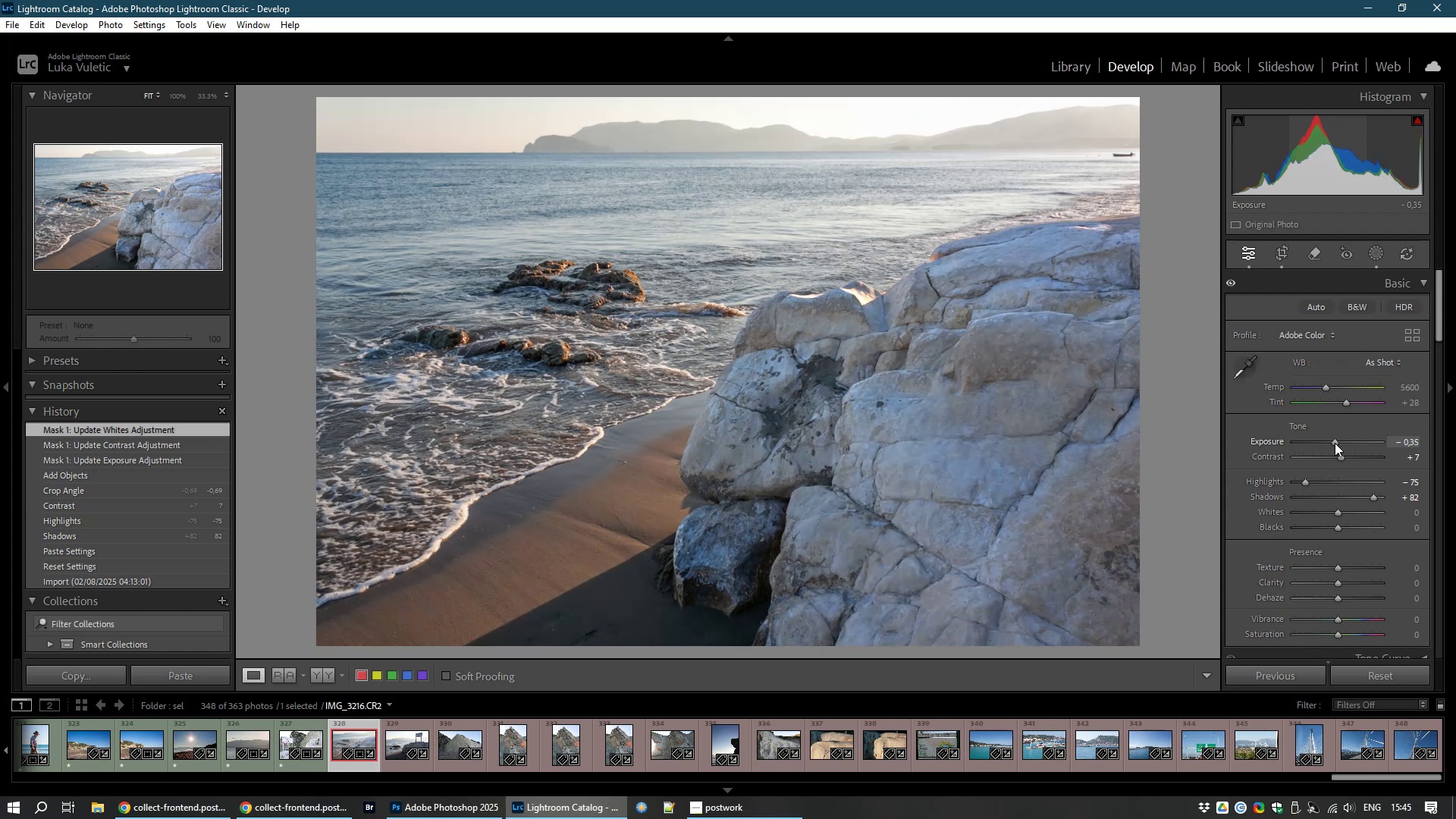 
wait(17.98)
 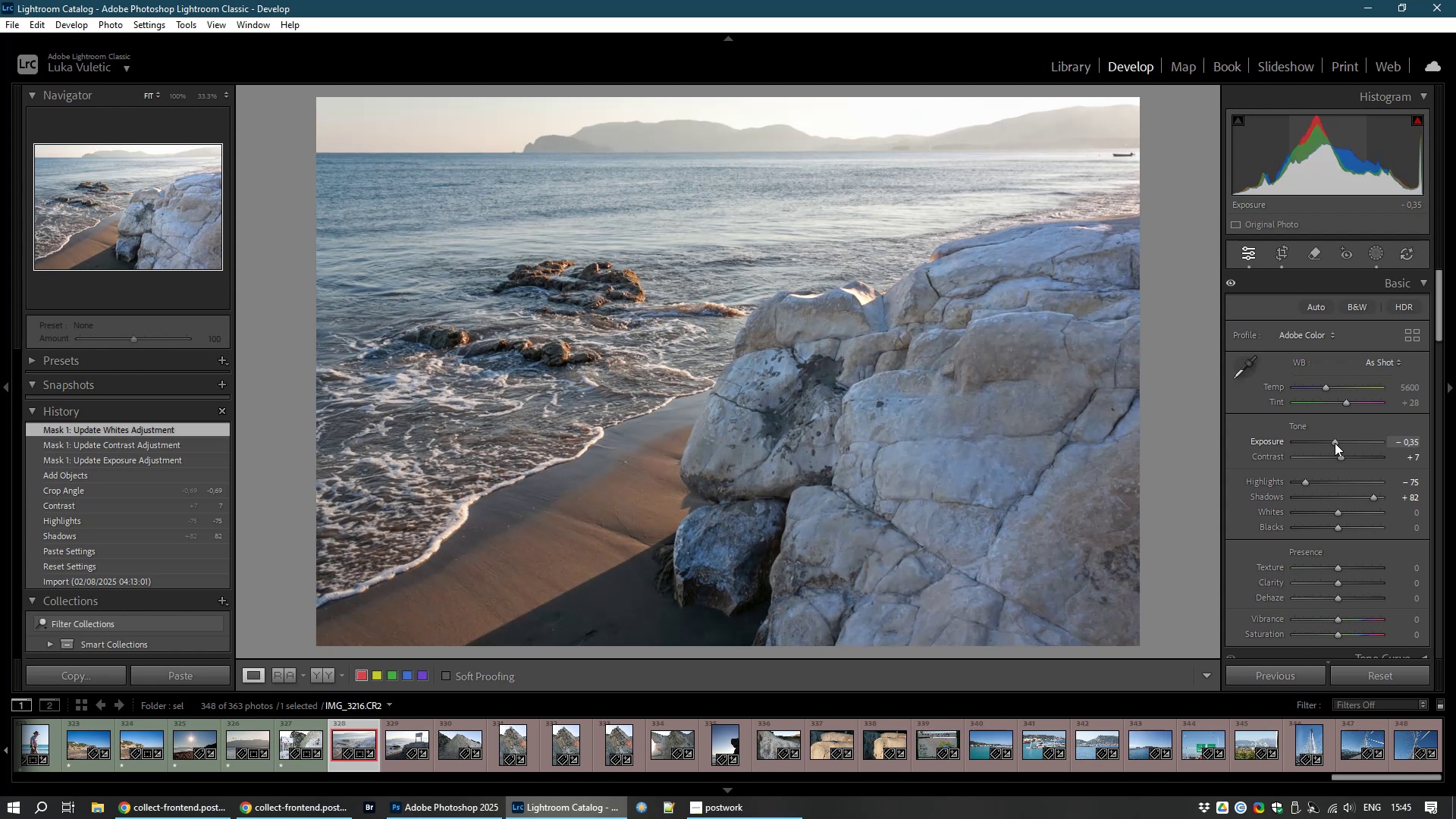 
type(81)
 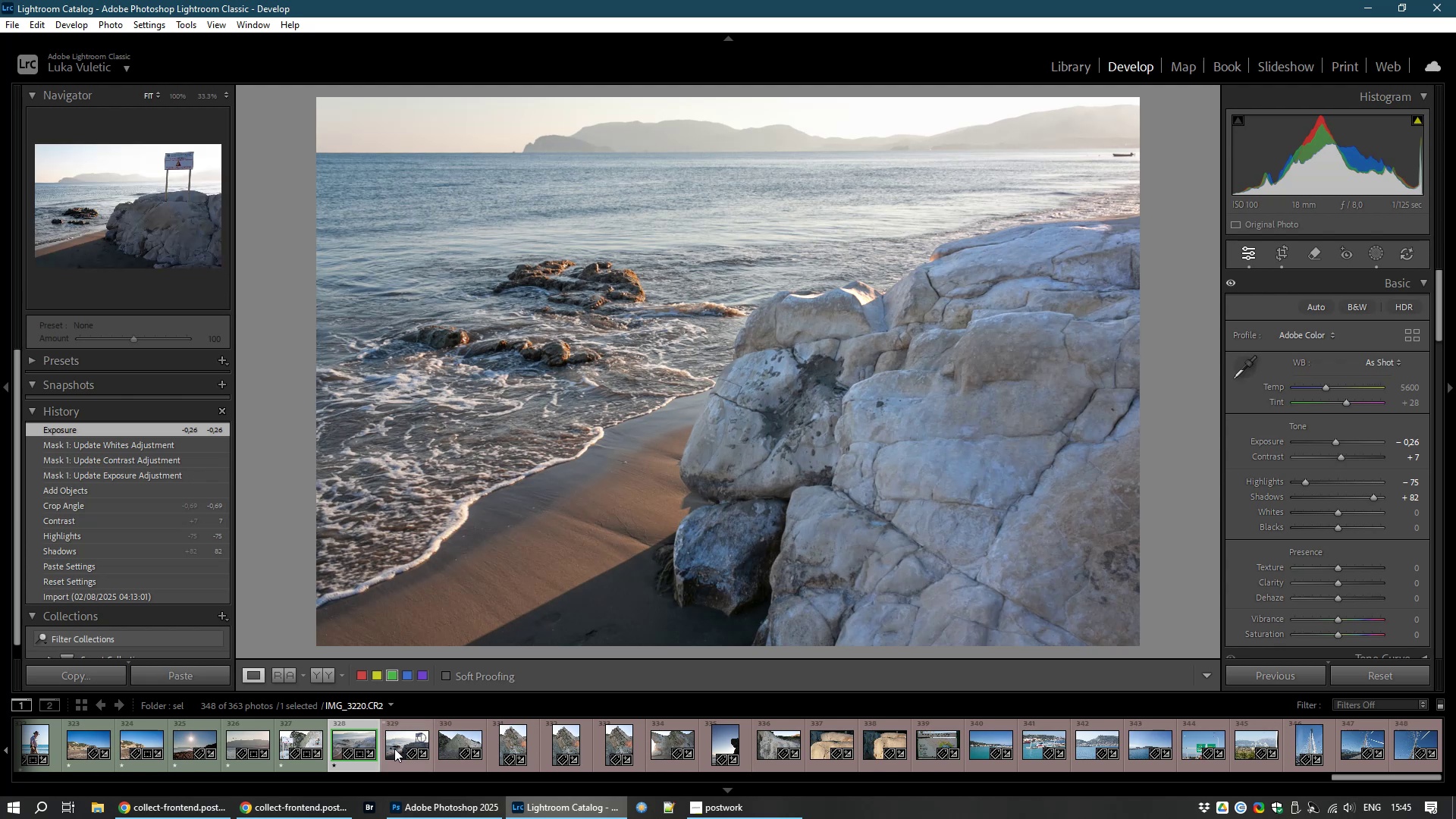 
hold_key(key=ControlLeft, duration=0.59)
left_click([394, 748])
 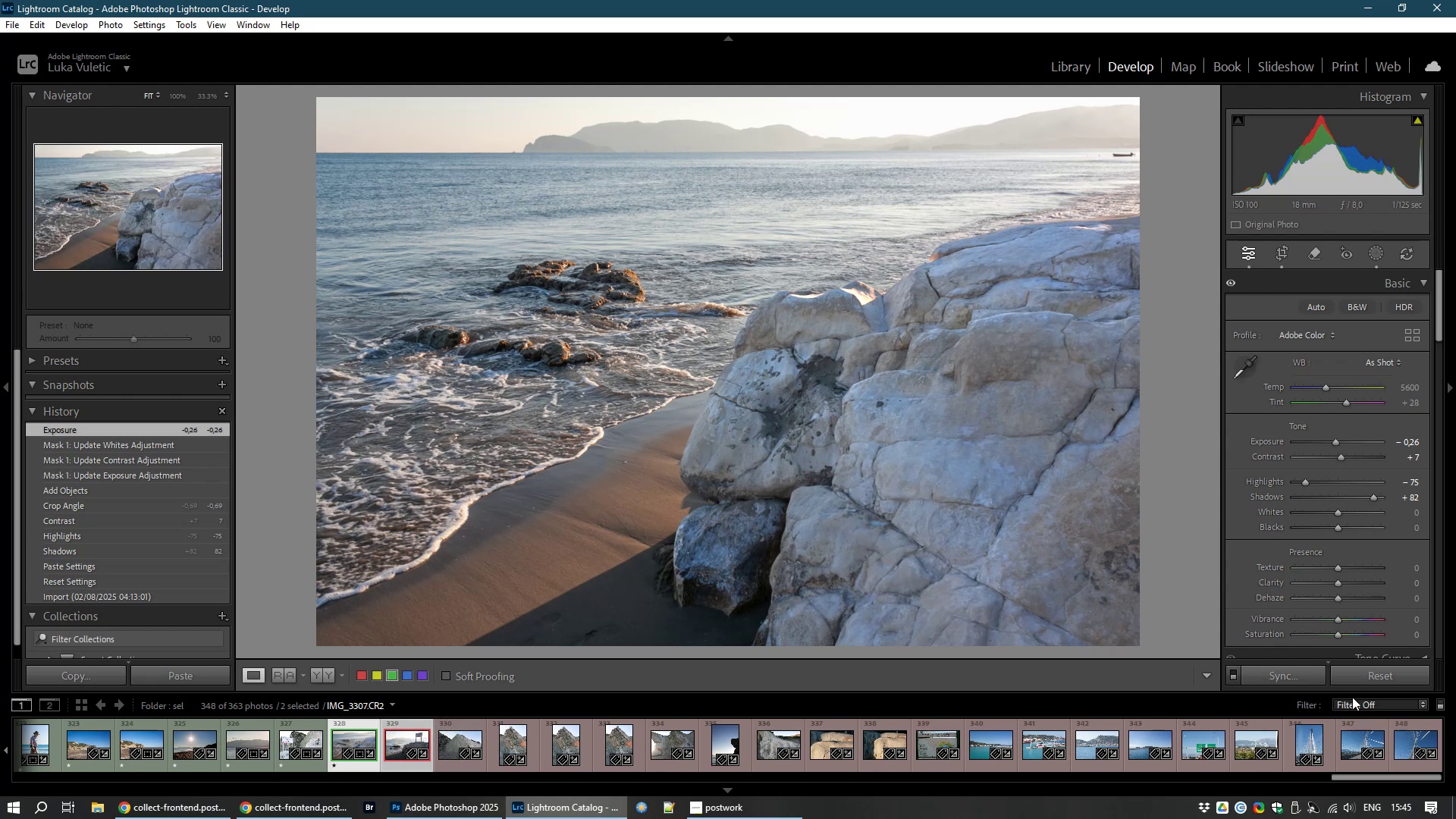 
left_click([1301, 682])
 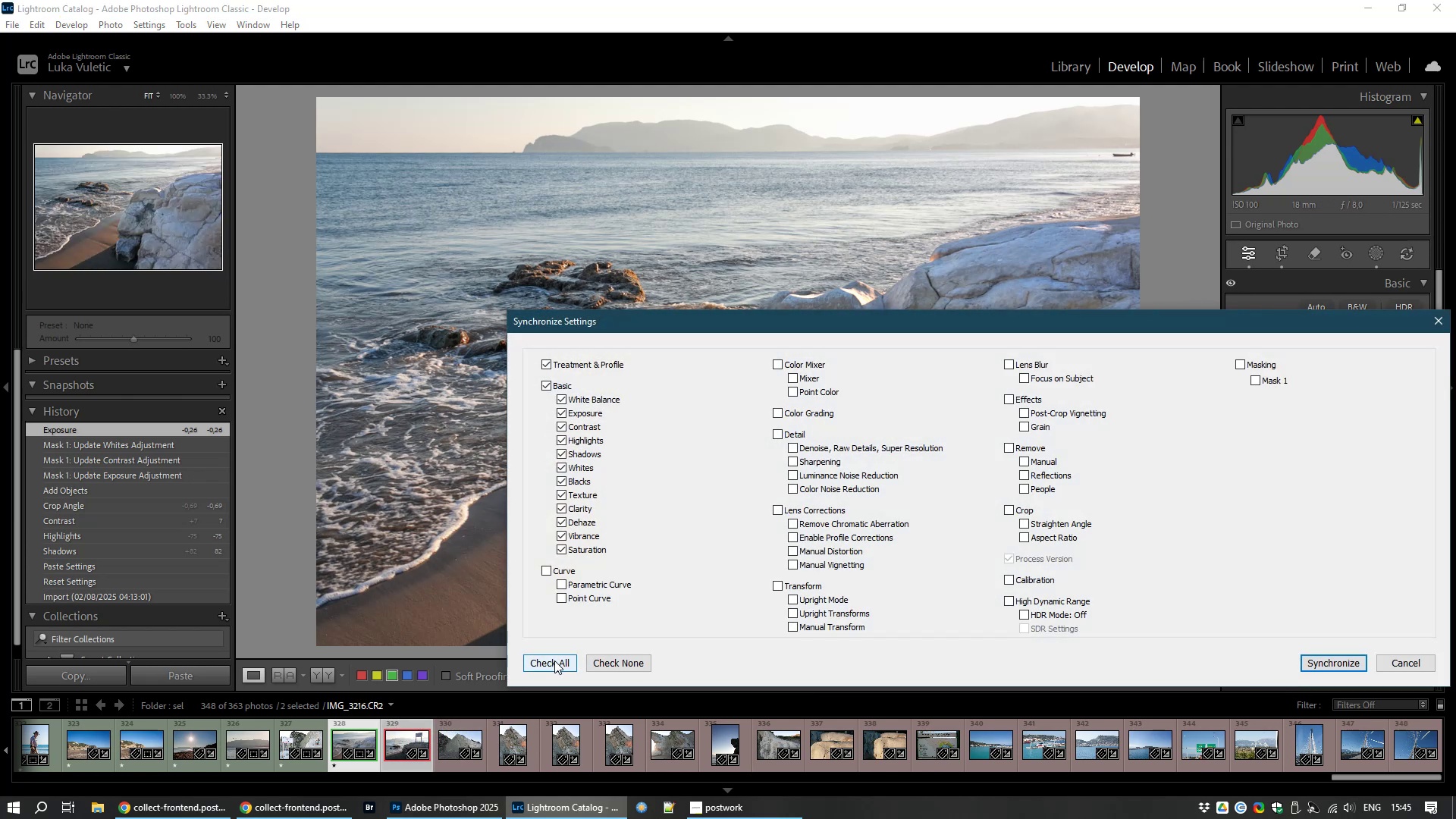 
left_click([554, 661])
 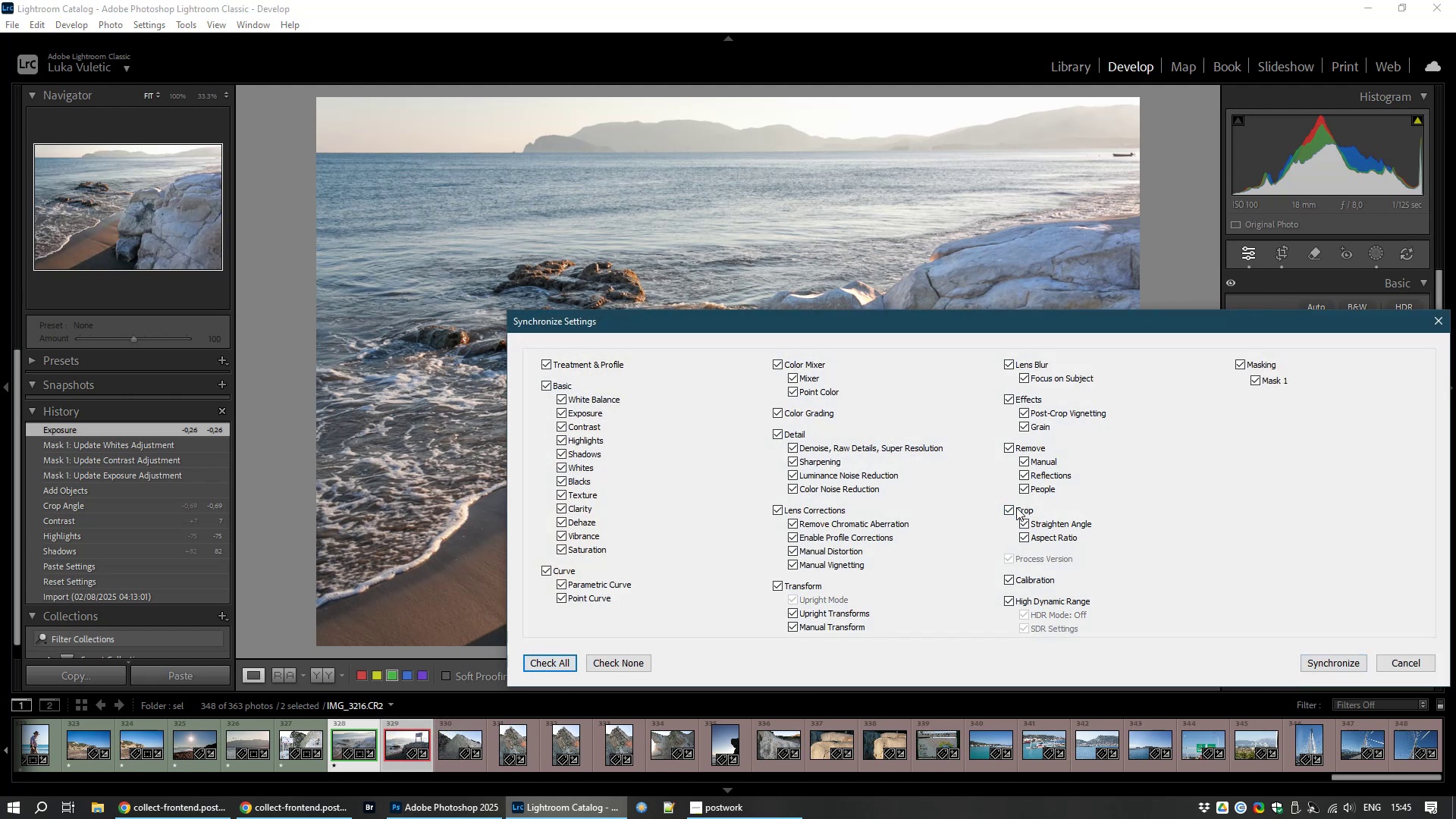 
left_click([1016, 512])
 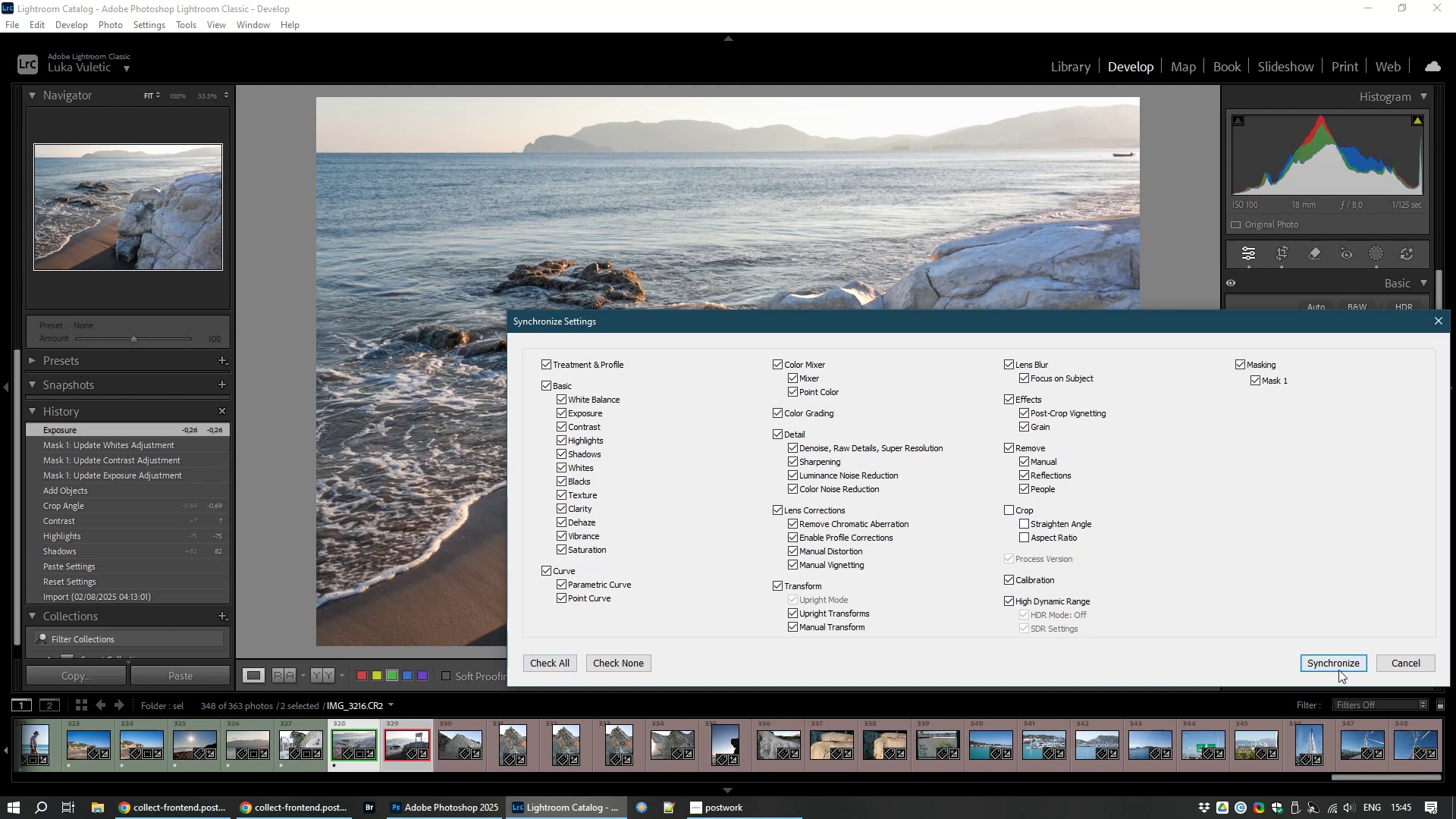 
left_click([1335, 662])
 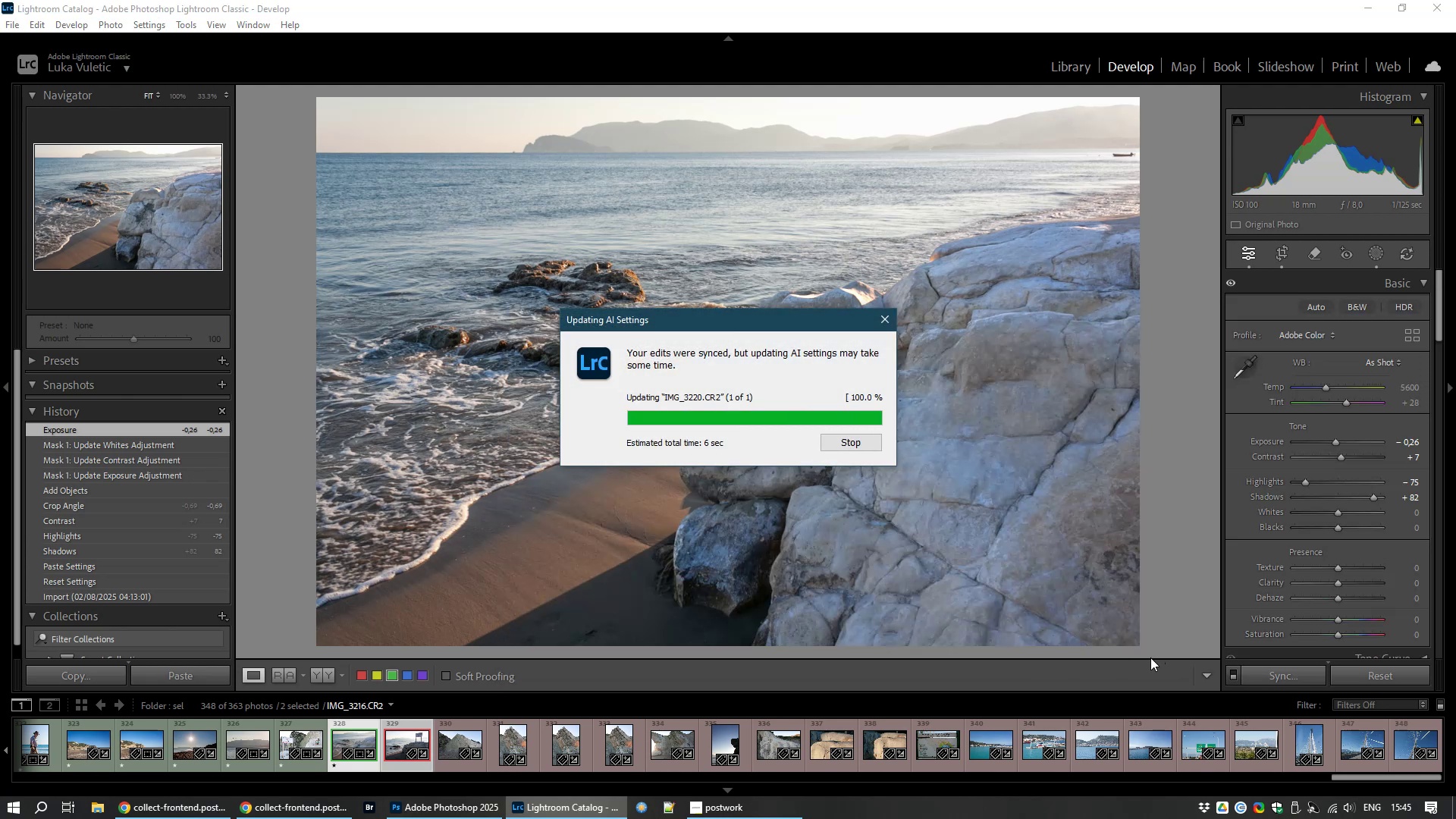 
wait(10.19)
 